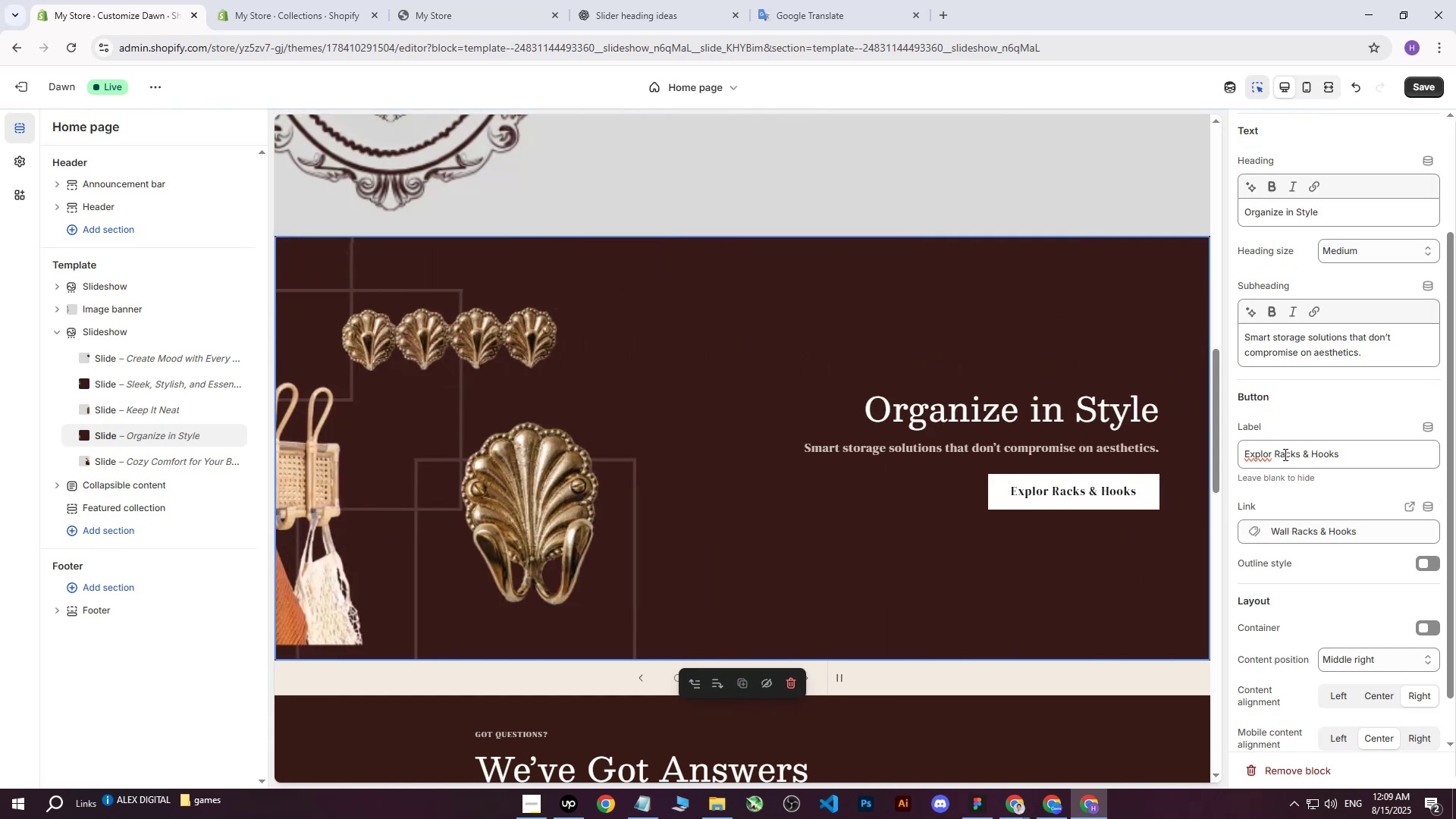 
left_click([1276, 456])
 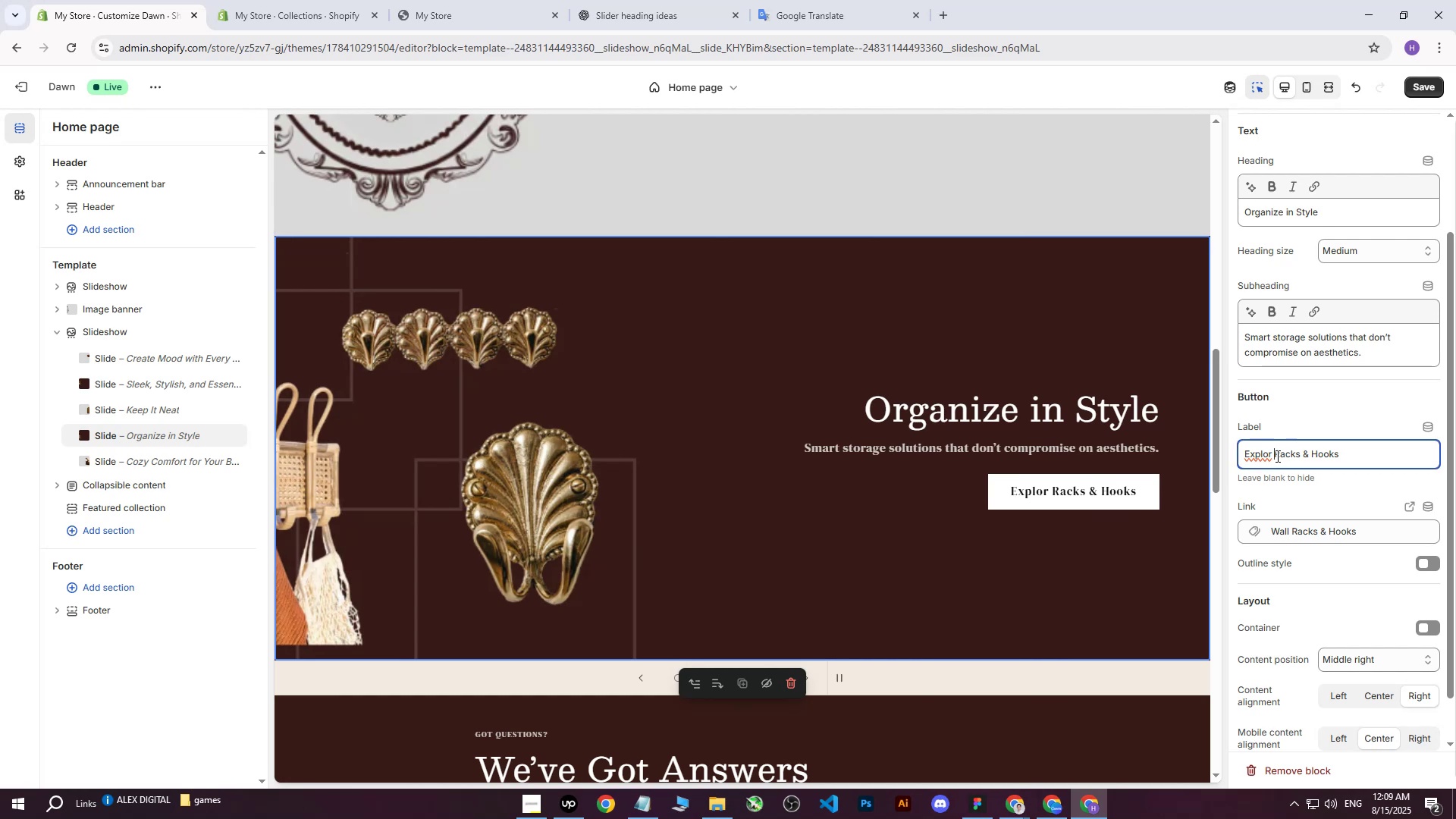 
type(Wall )
 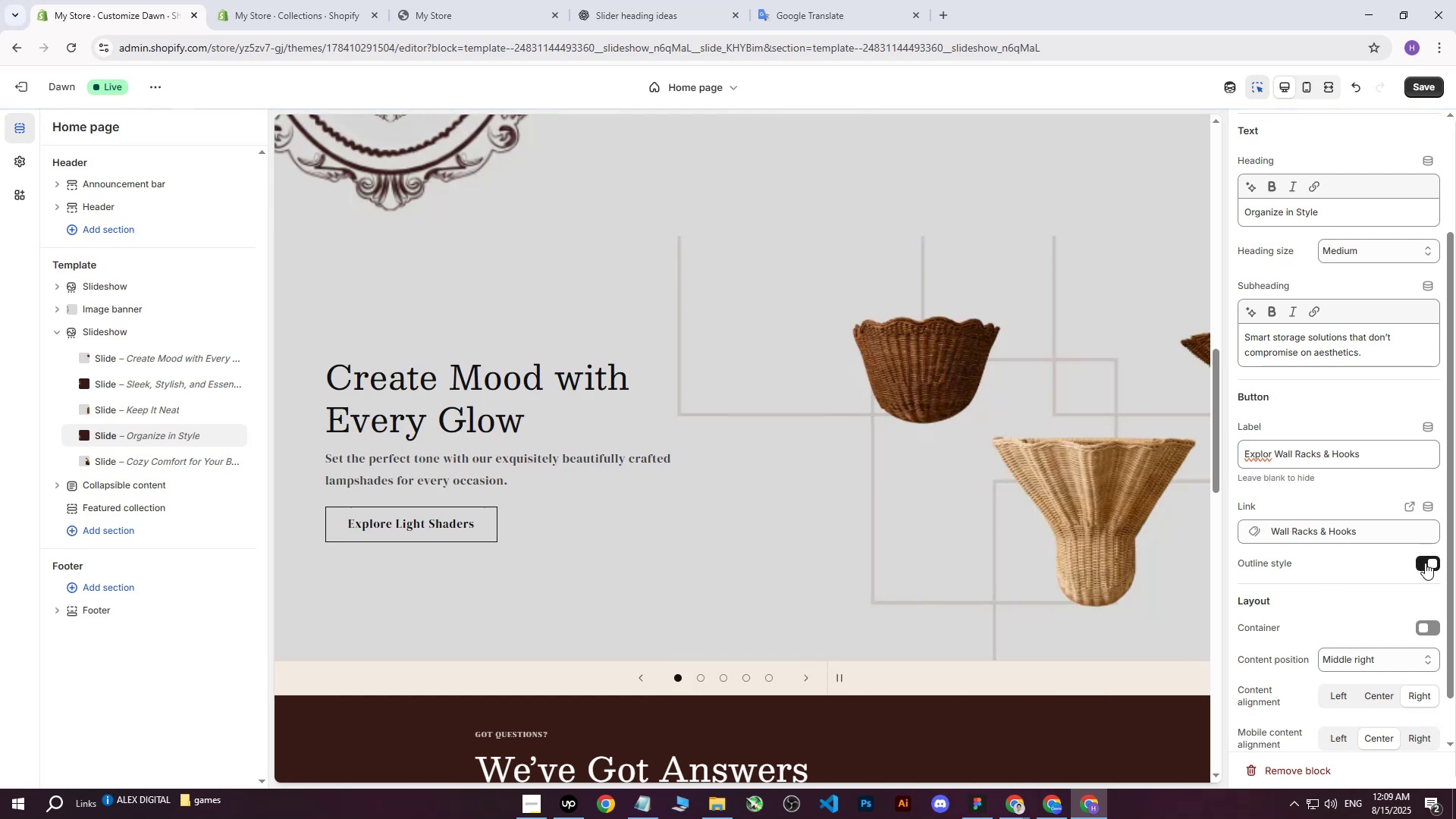 
left_click([1426, 90])
 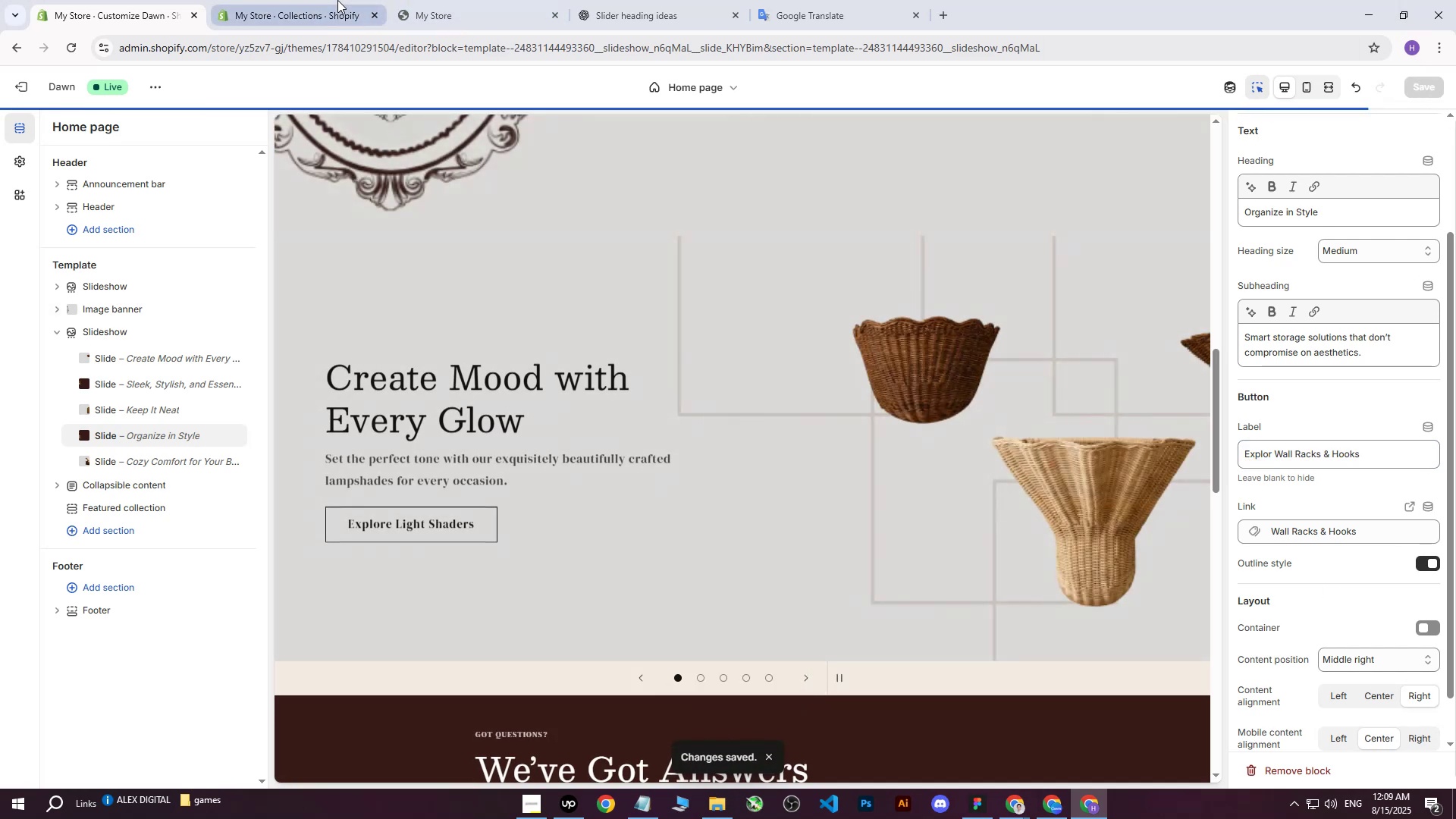 
double_click([370, 11])
 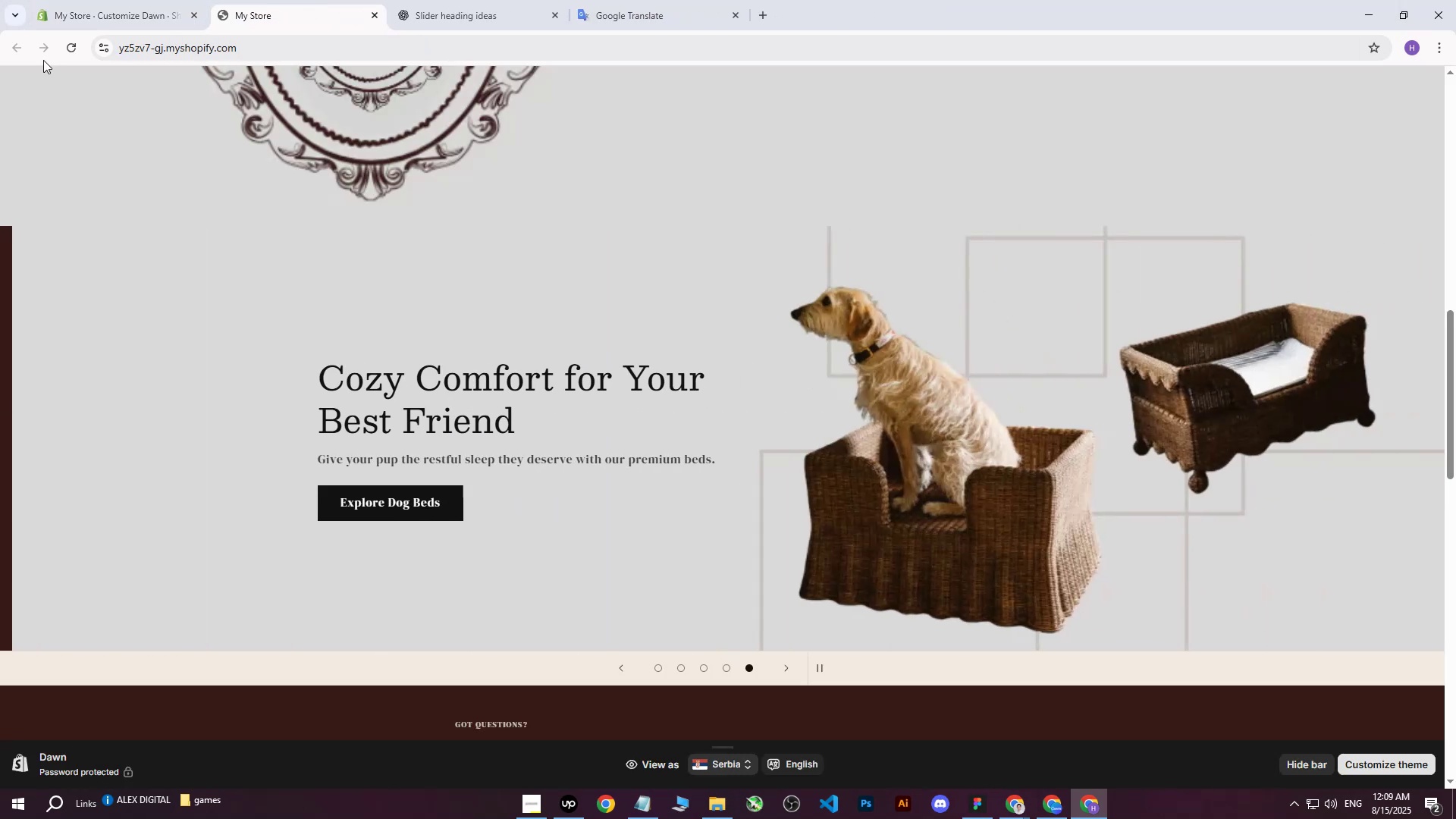 
left_click([68, 43])
 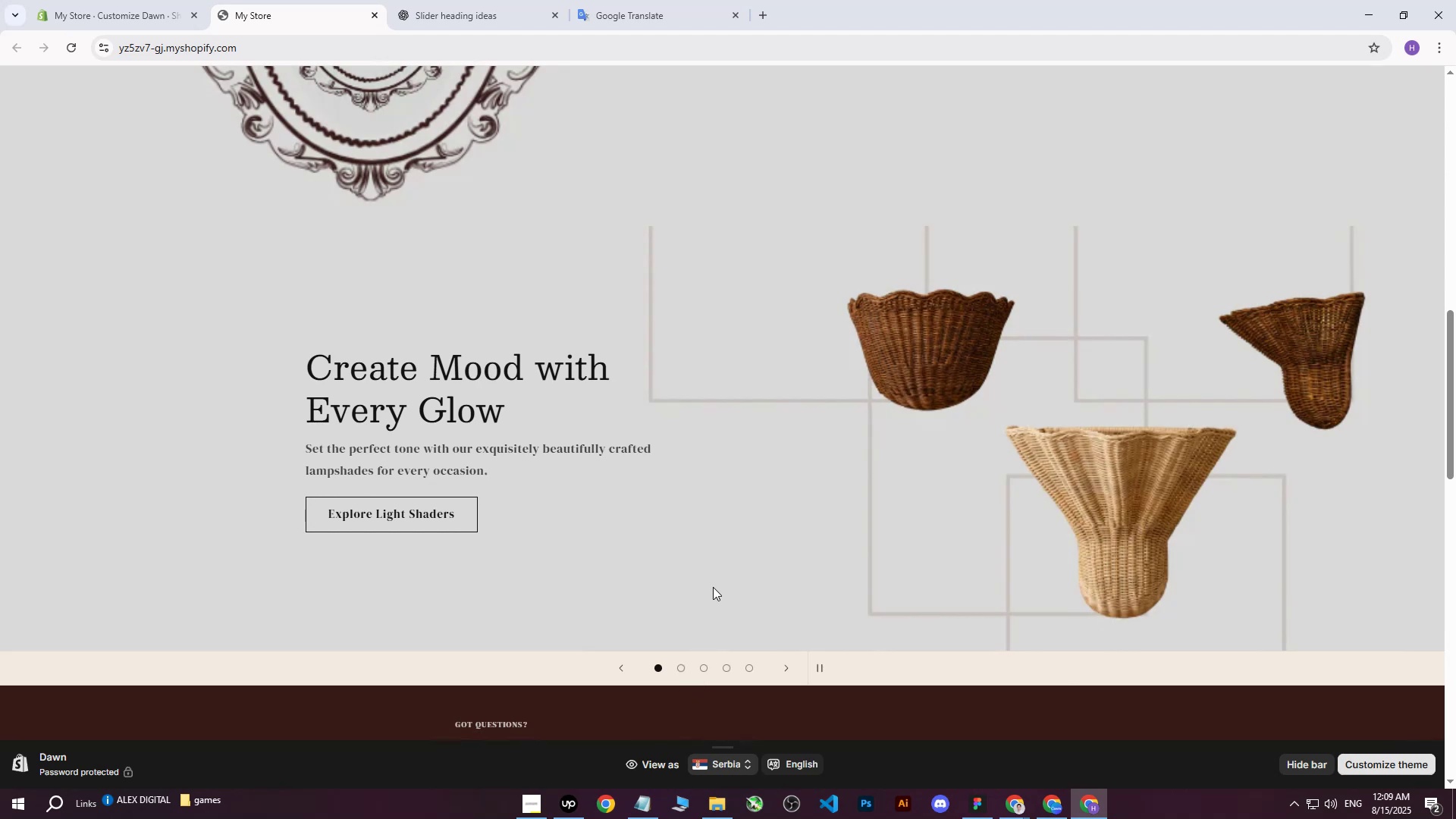 
wait(10.85)
 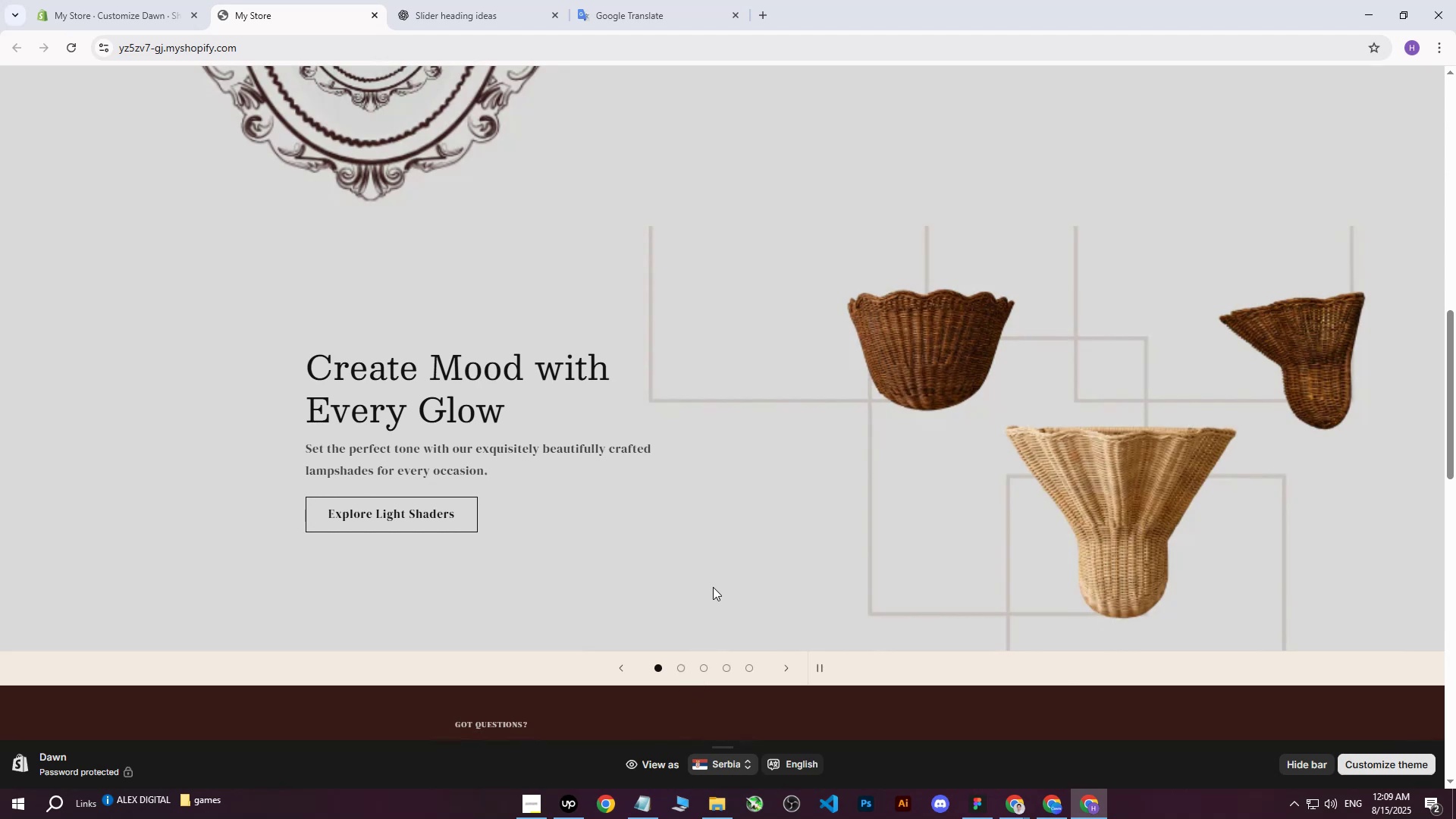 
scroll: coordinate [709, 597], scroll_direction: none, amount: 0.0
 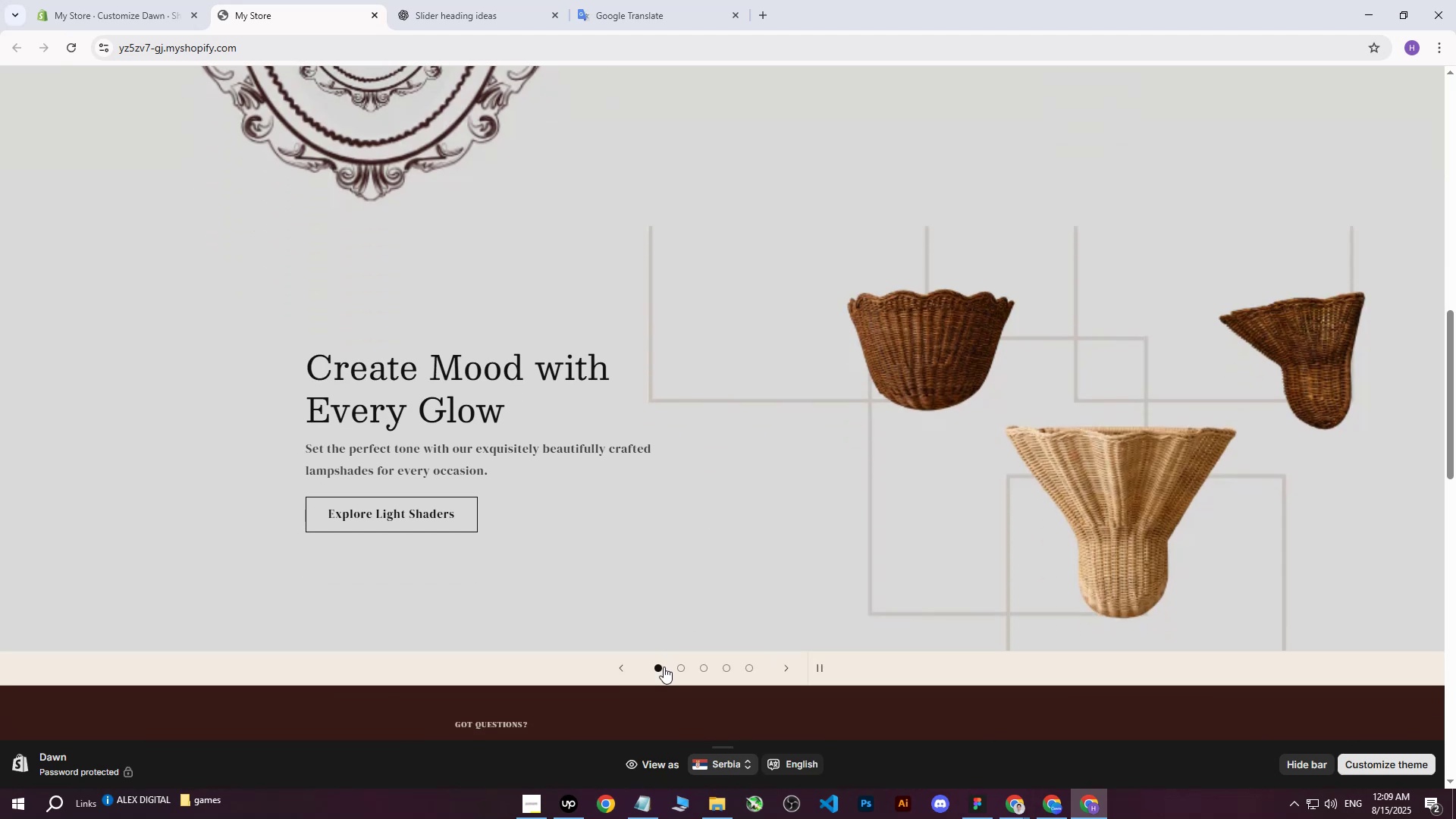 
left_click([679, 670])
 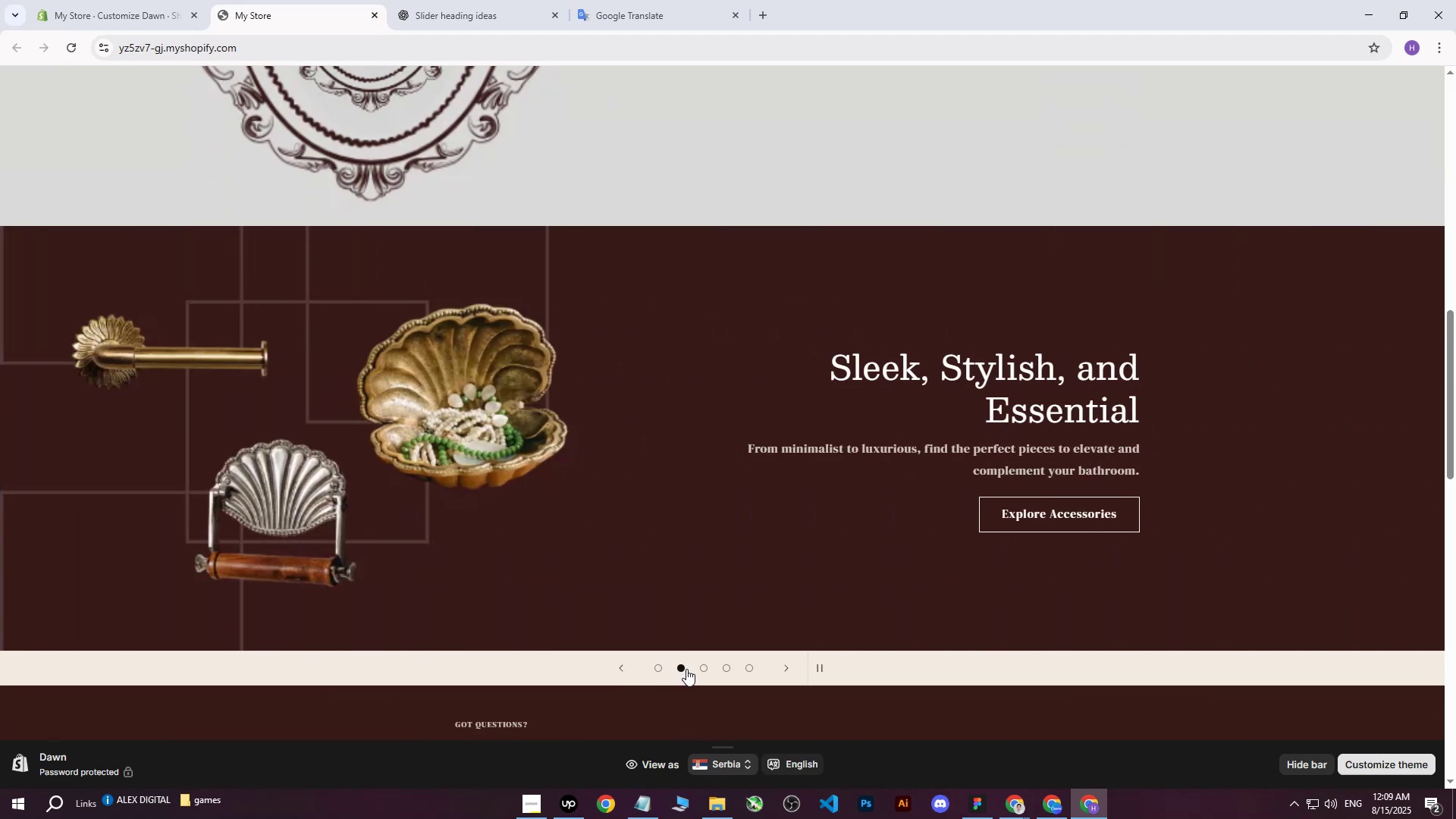 
left_click([703, 666])
 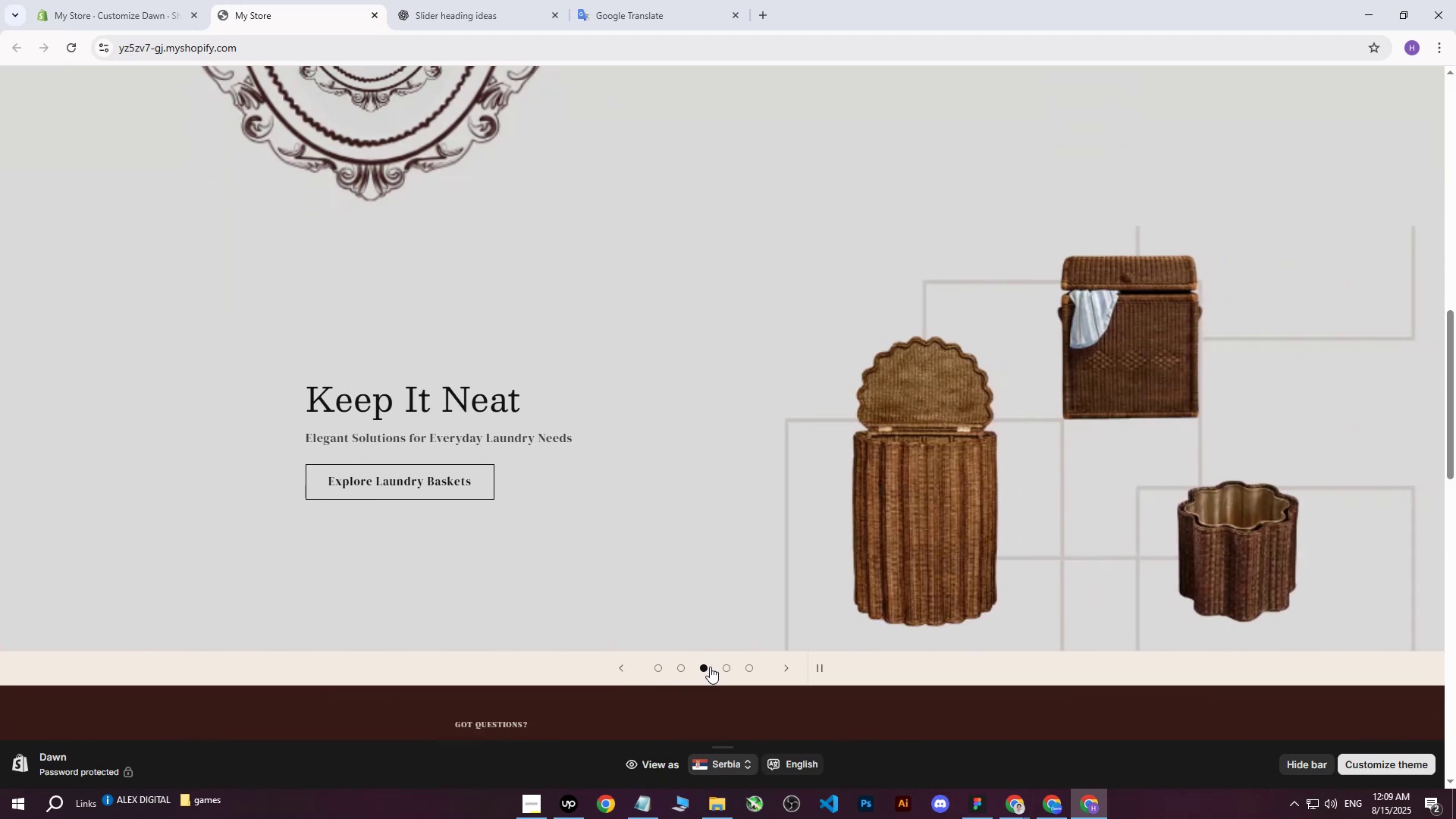 
left_click([728, 669])
 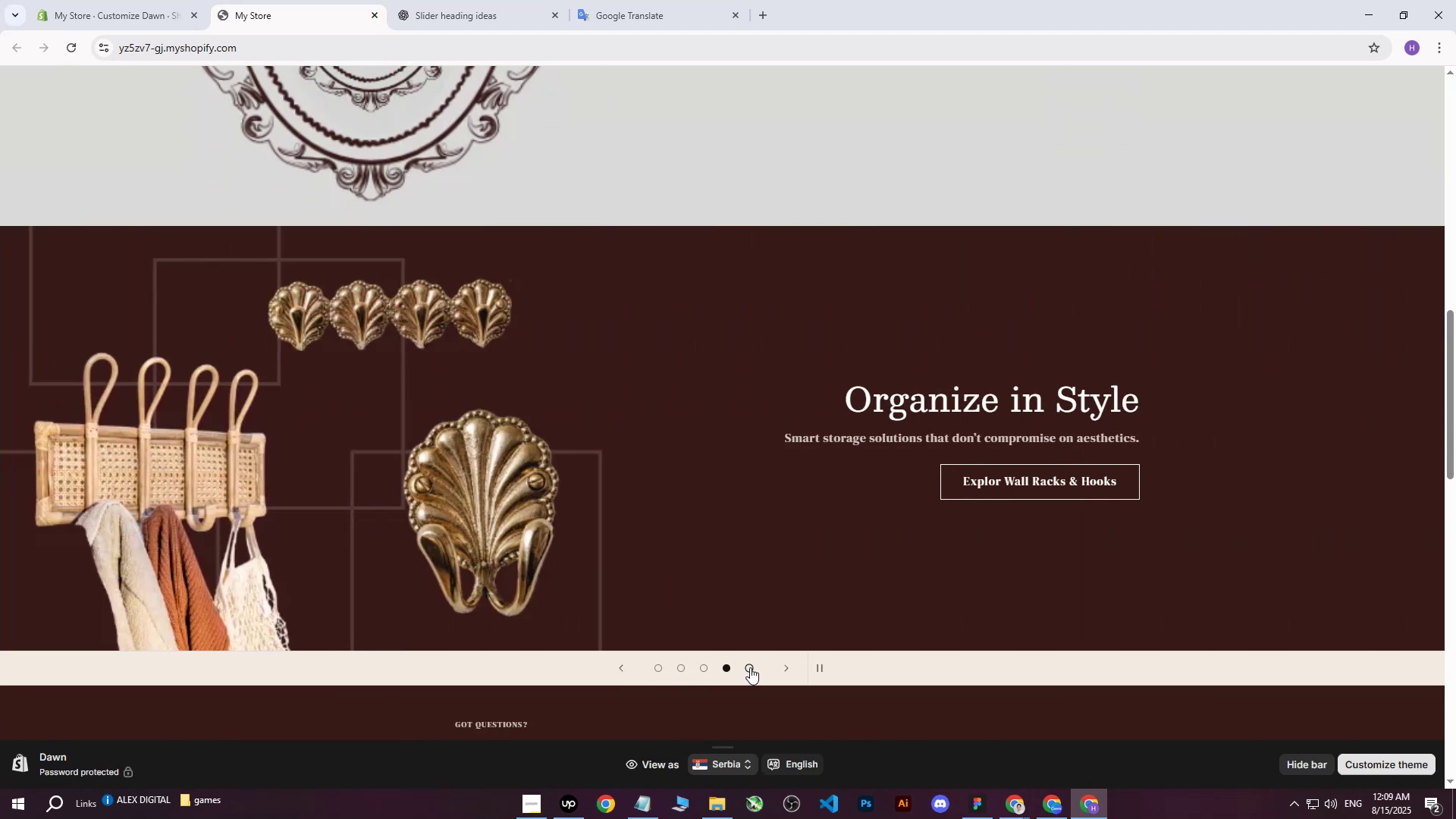 
left_click([751, 667])
 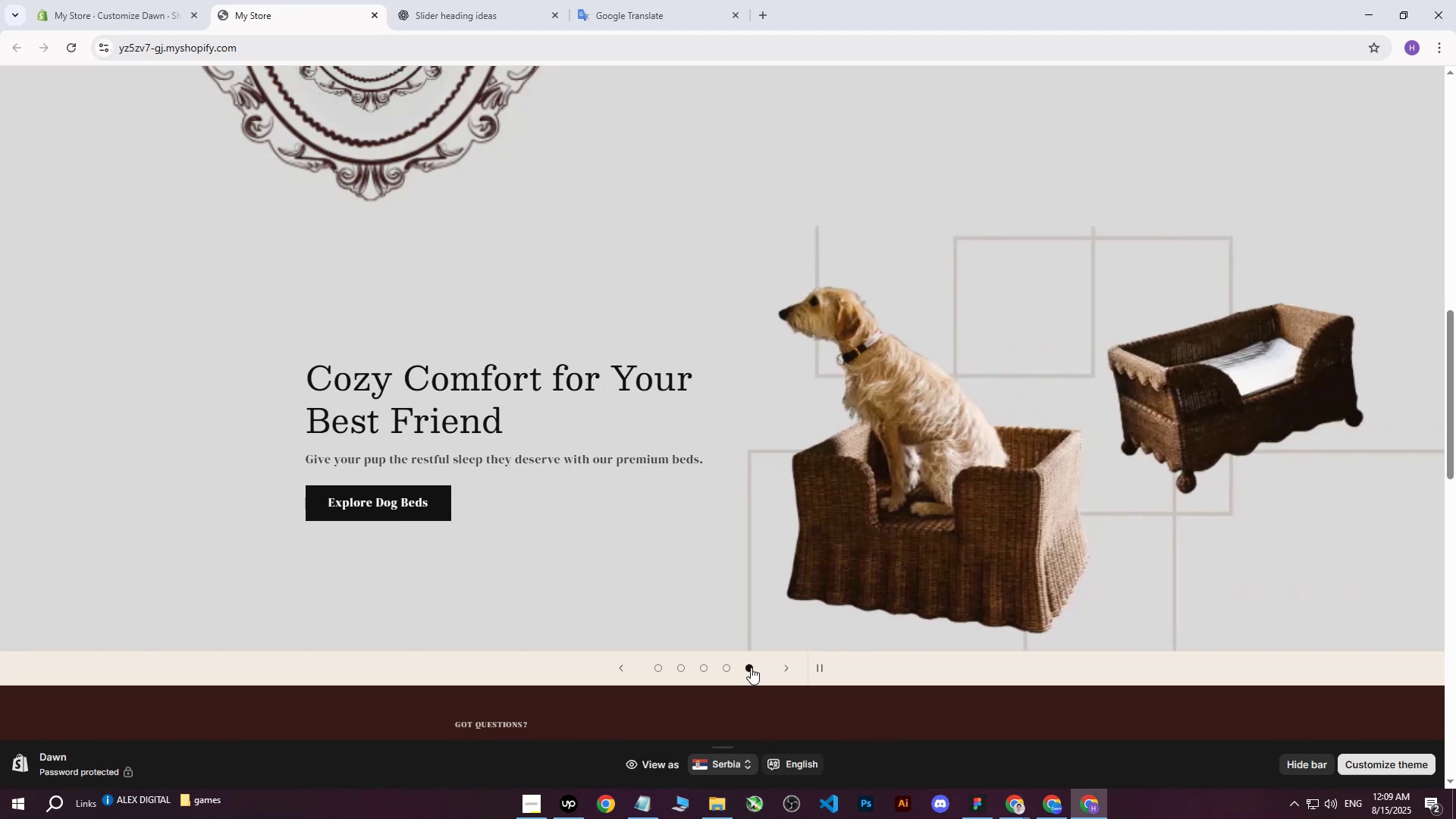 
wait(11.7)
 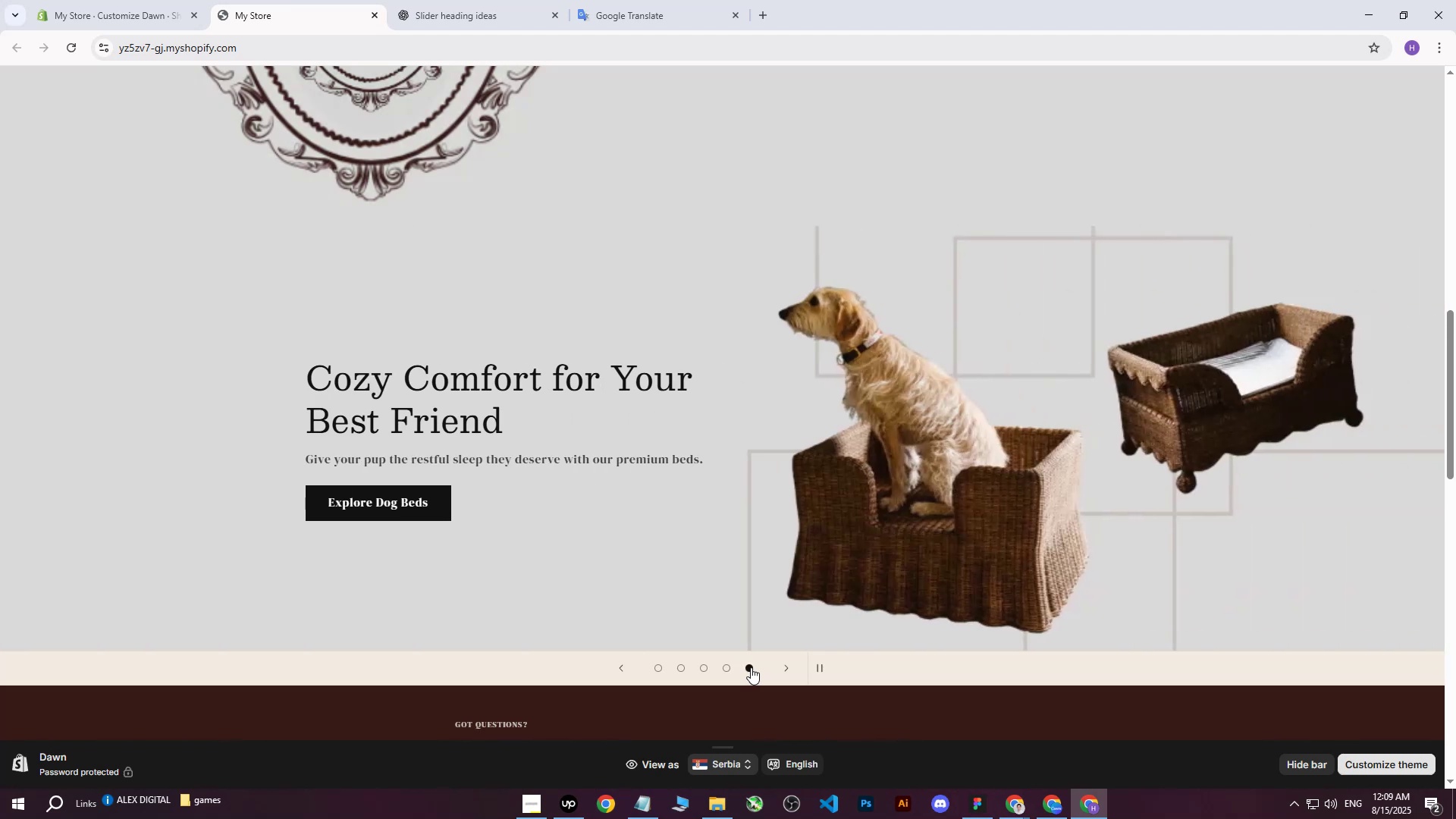 
scroll: coordinate [673, 471], scroll_direction: down, amount: 6.0
 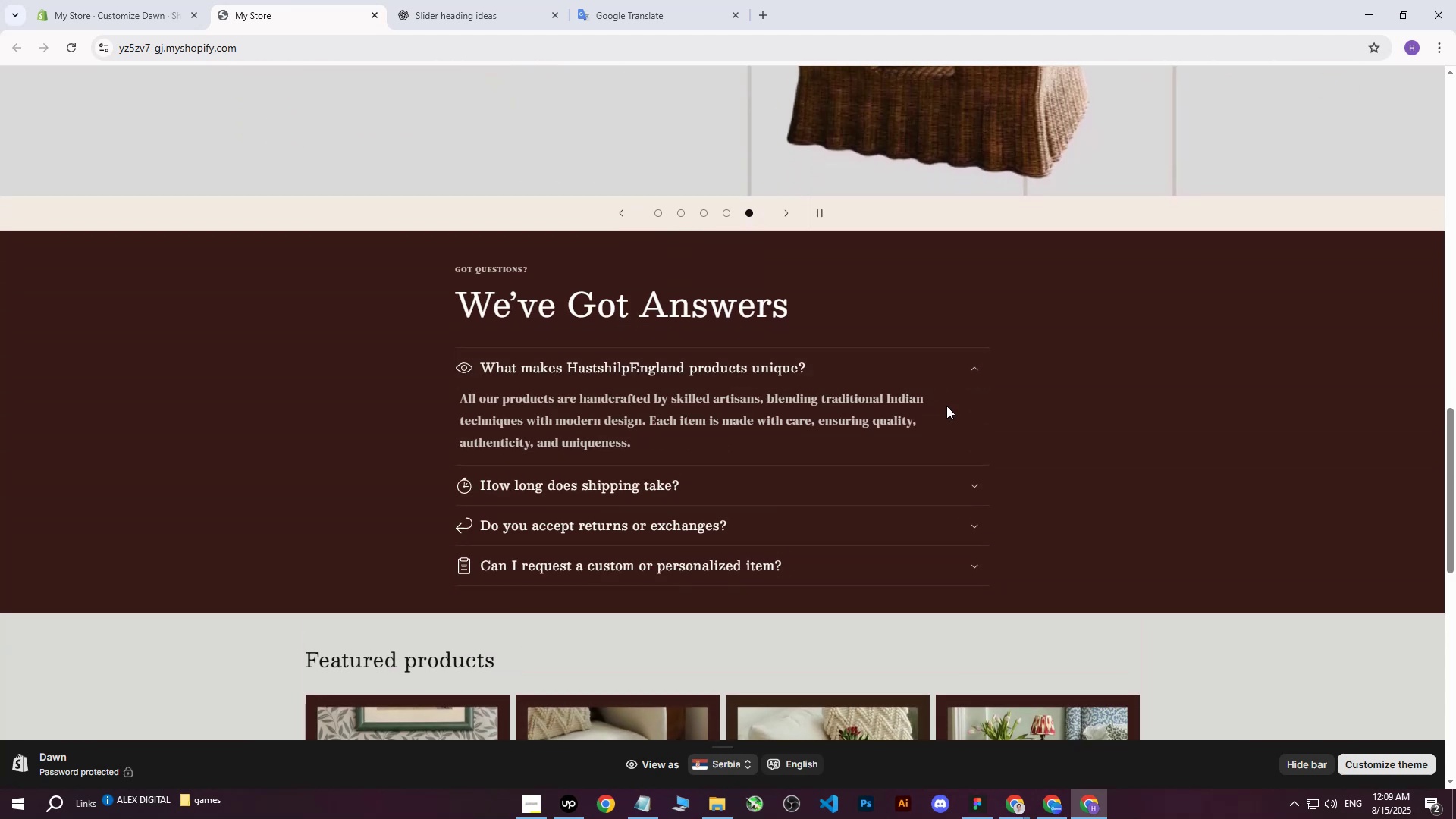 
wait(11.16)
 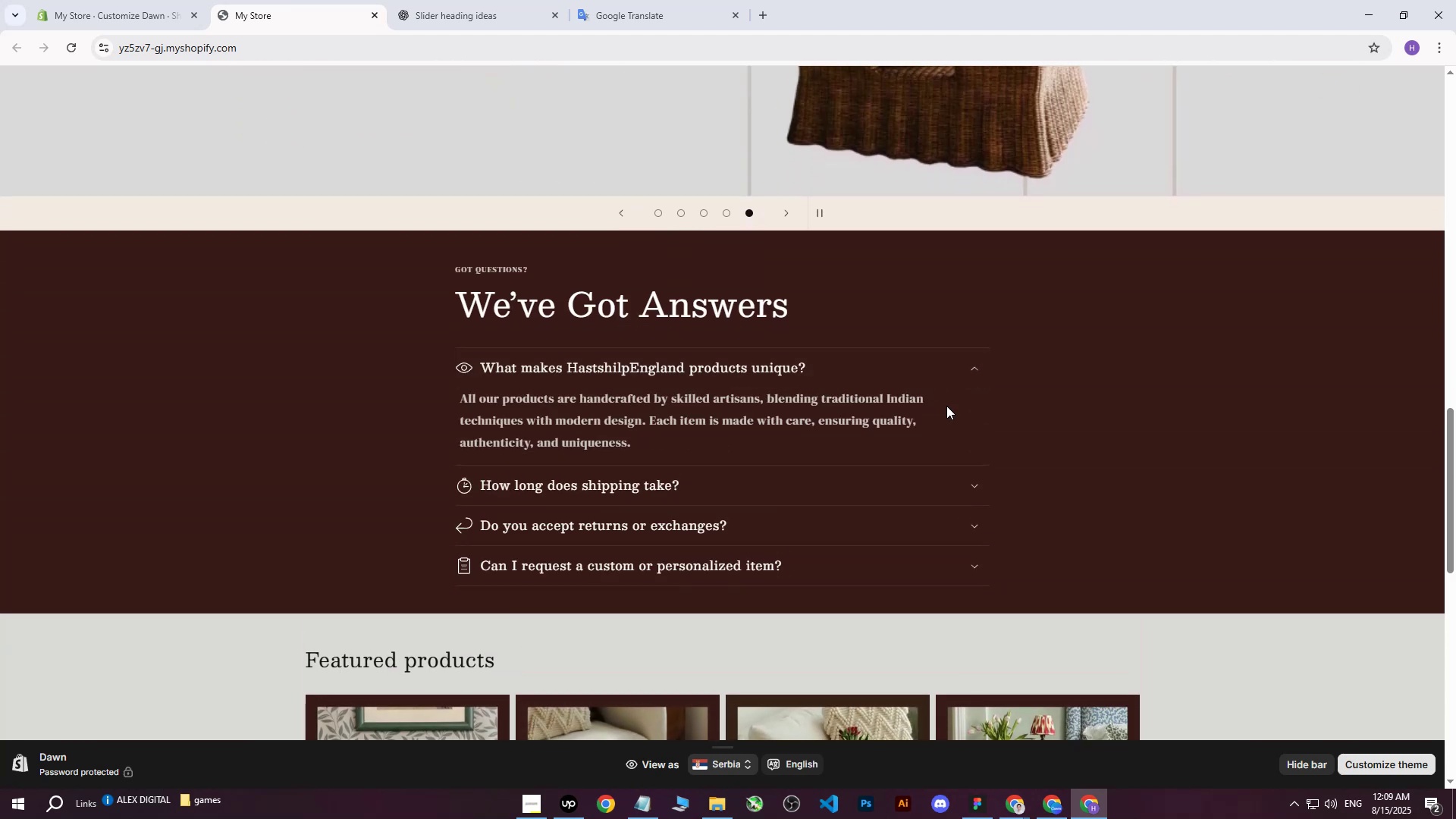 
left_click([613, 483])
 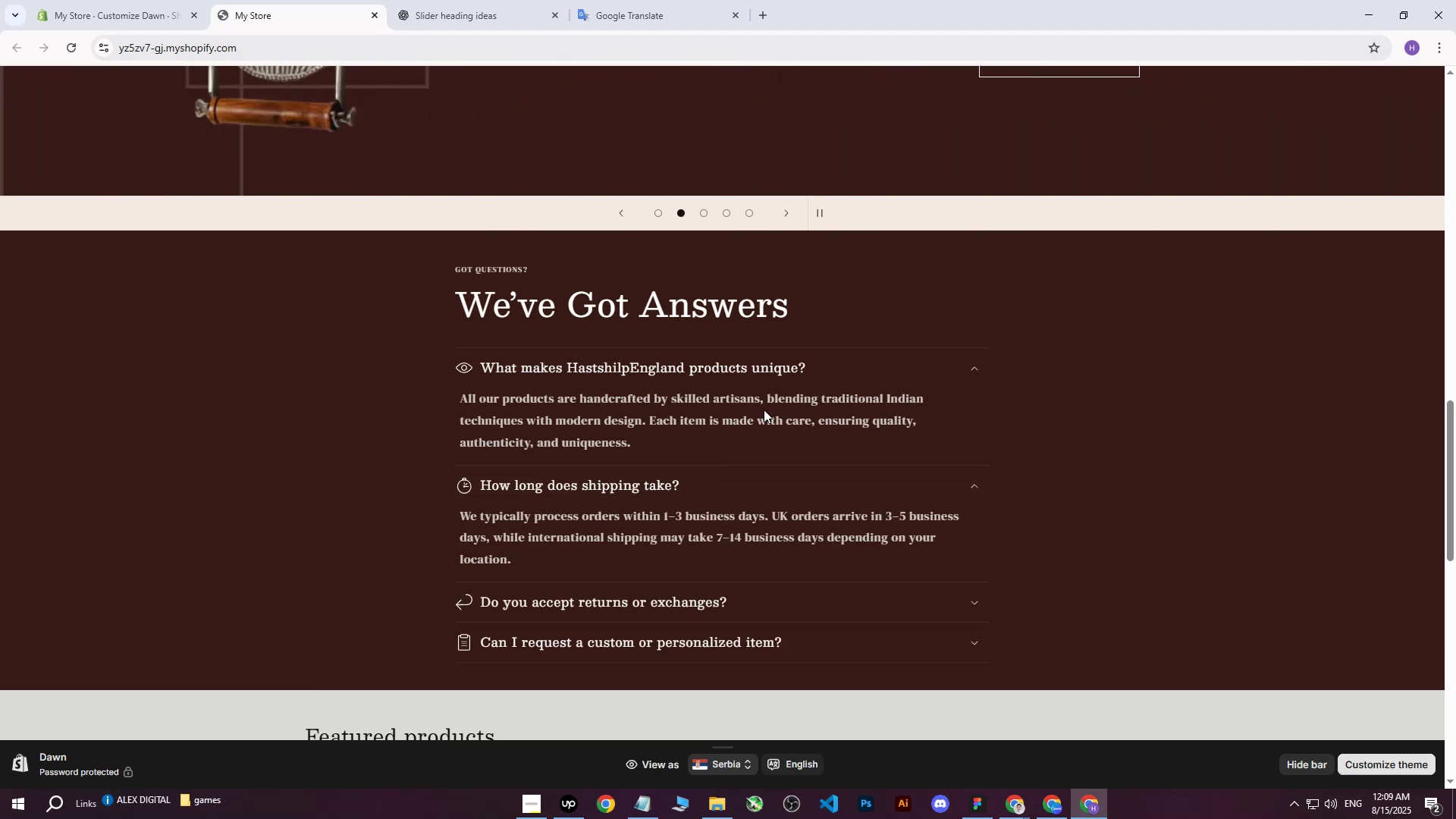 
left_click([965, 369])
 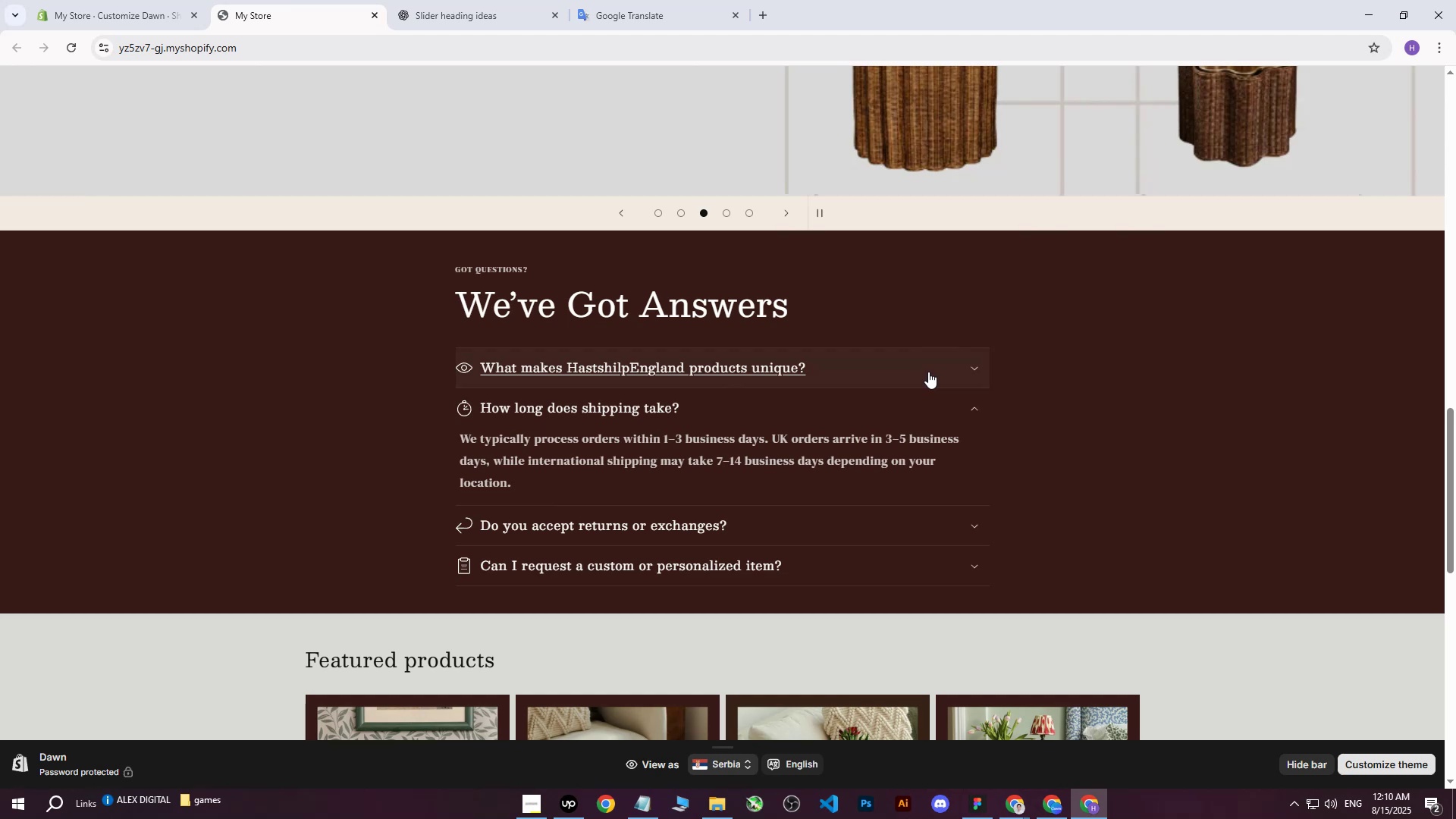 
wait(7.81)
 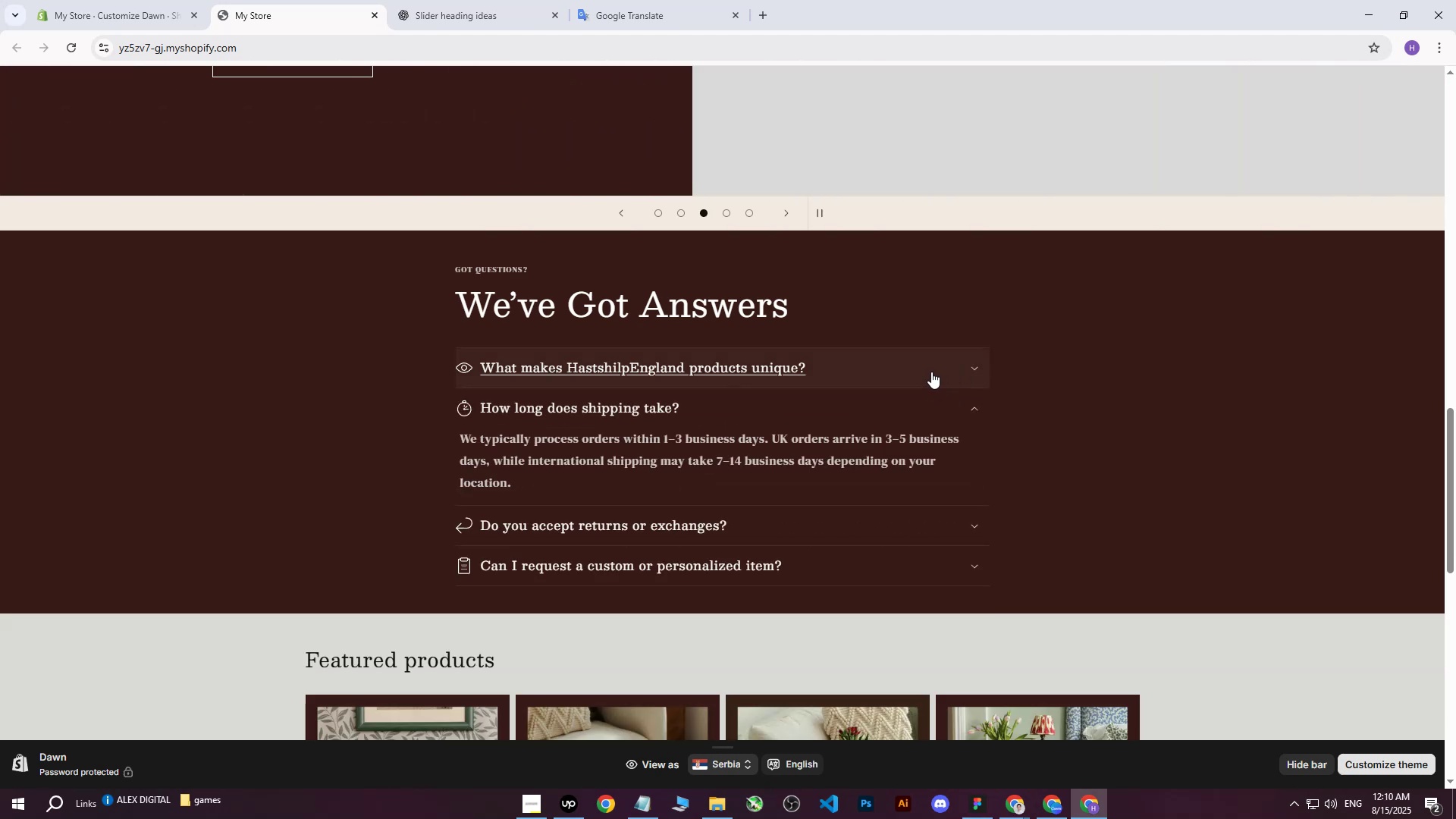 
left_click([972, 373])
 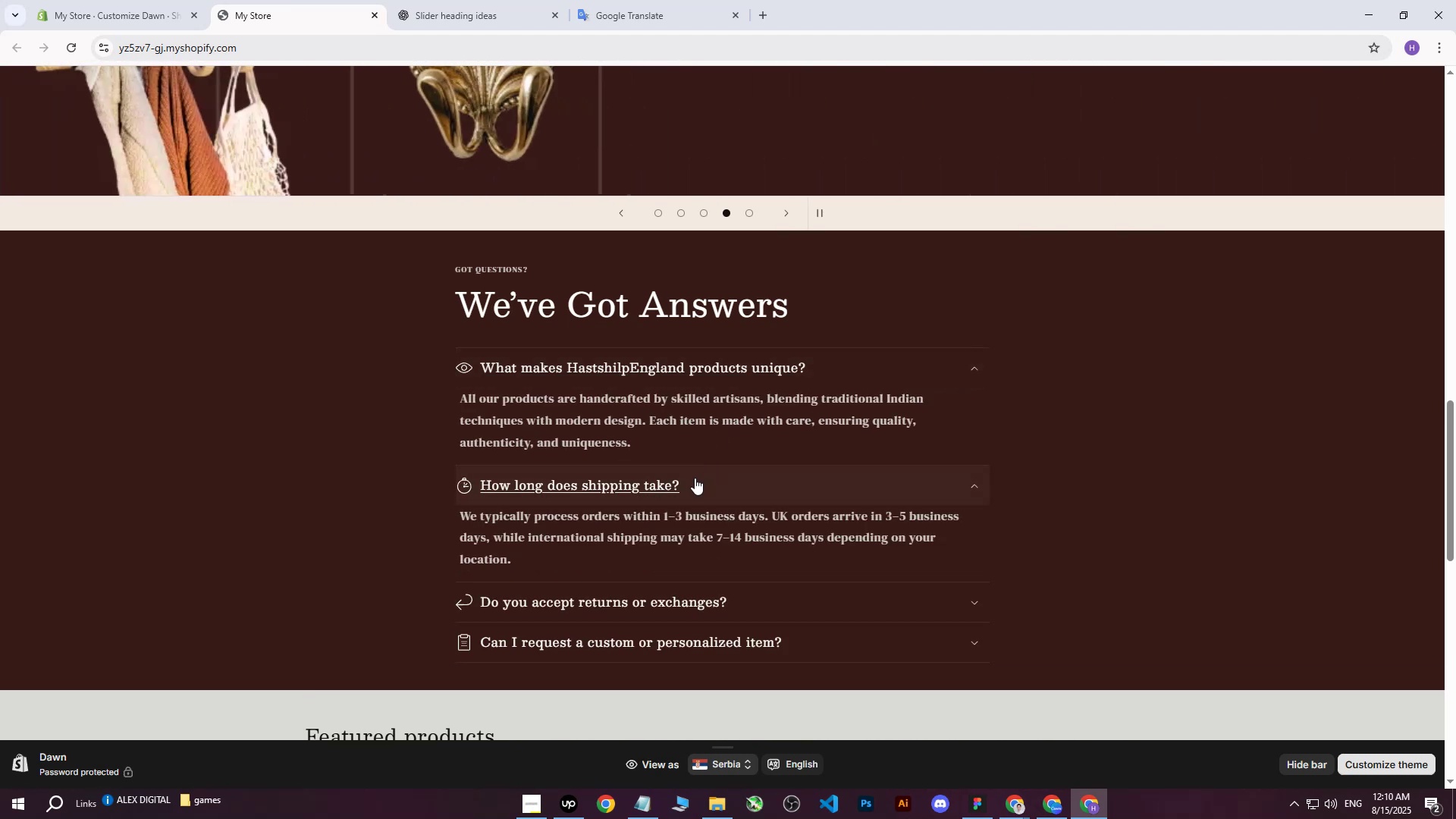 
left_click([974, 480])
 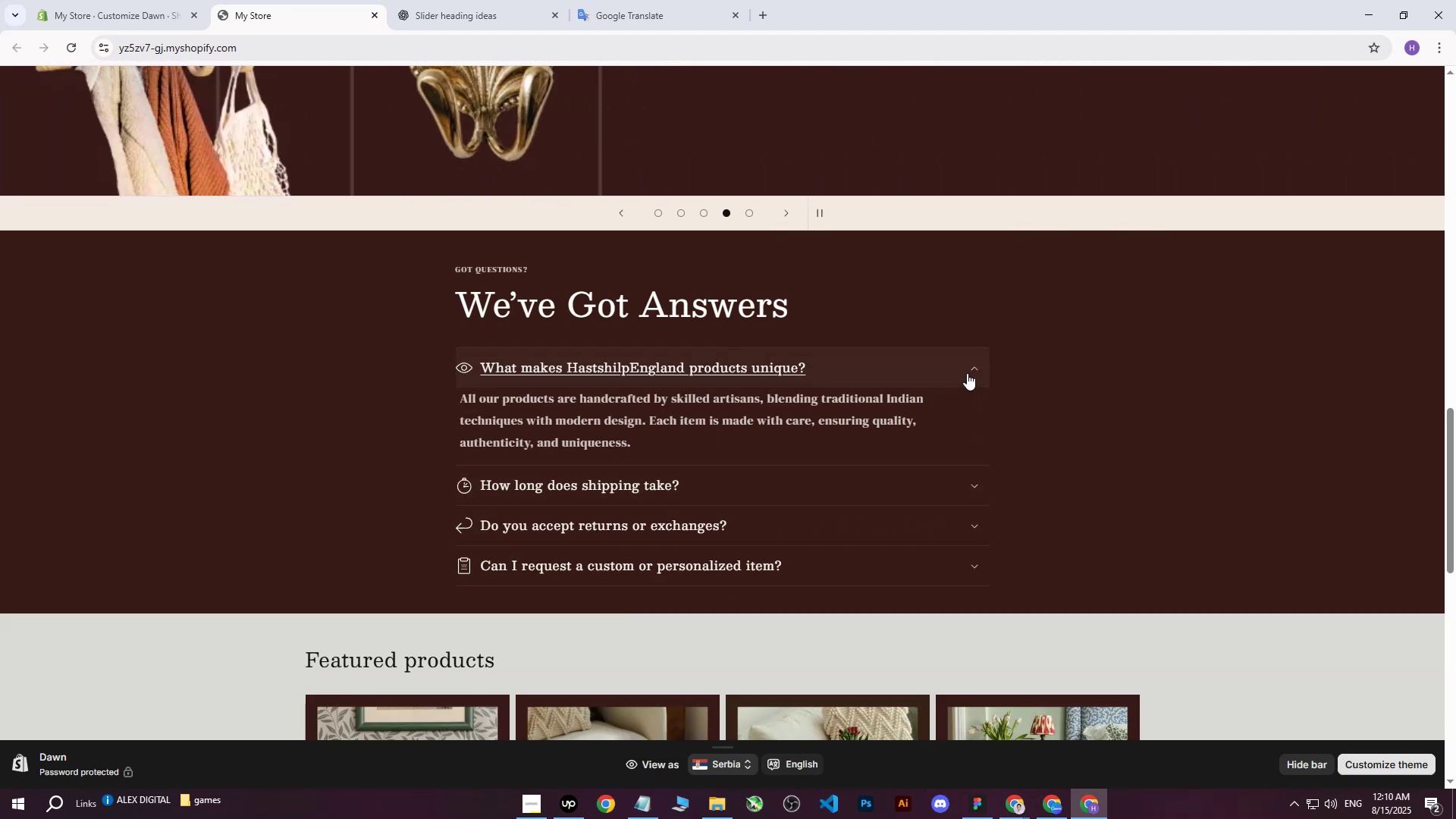 
double_click([967, 372])
 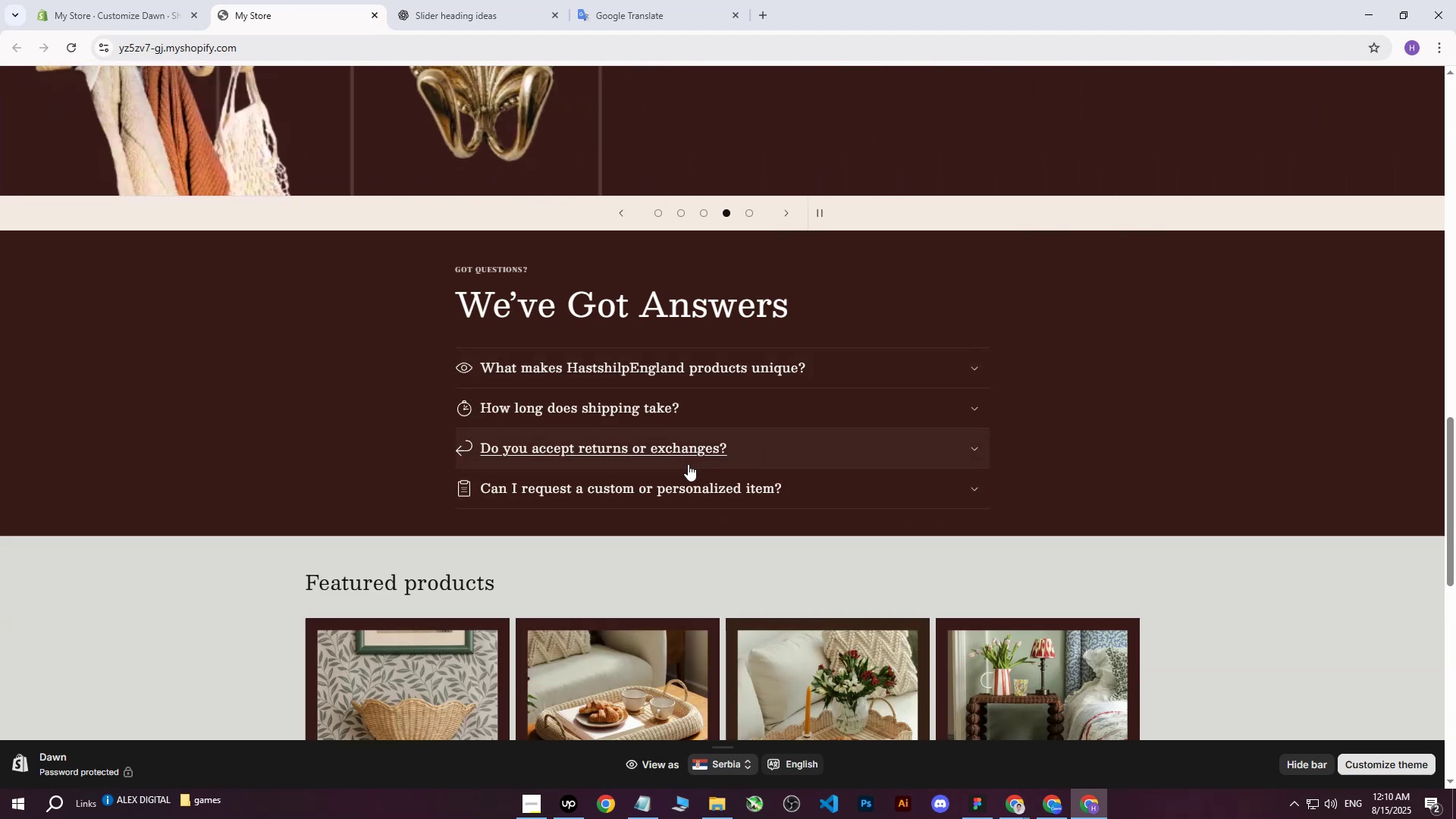 
left_click([679, 459])
 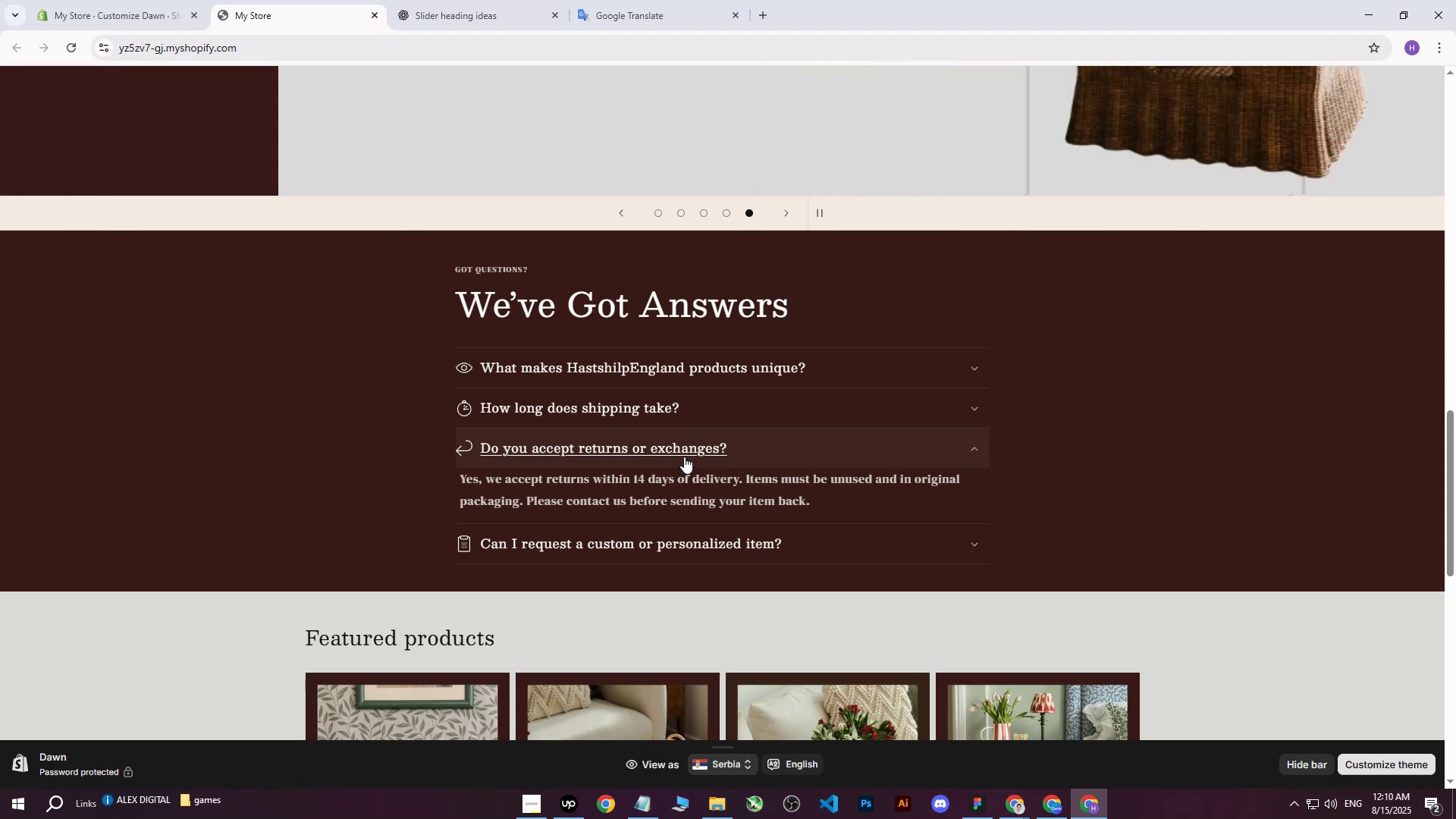 
wait(7.24)
 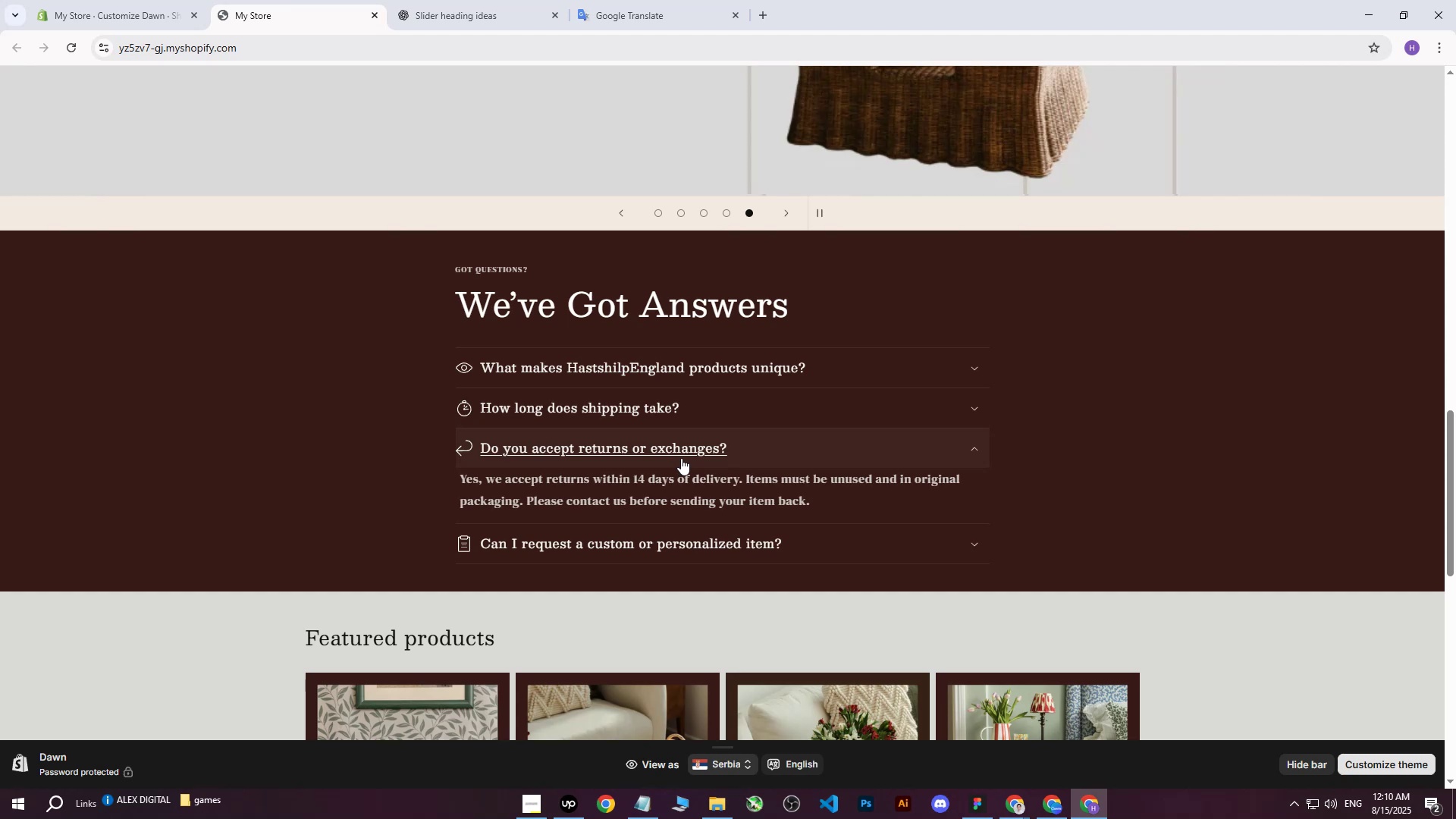 
left_click([968, 452])
 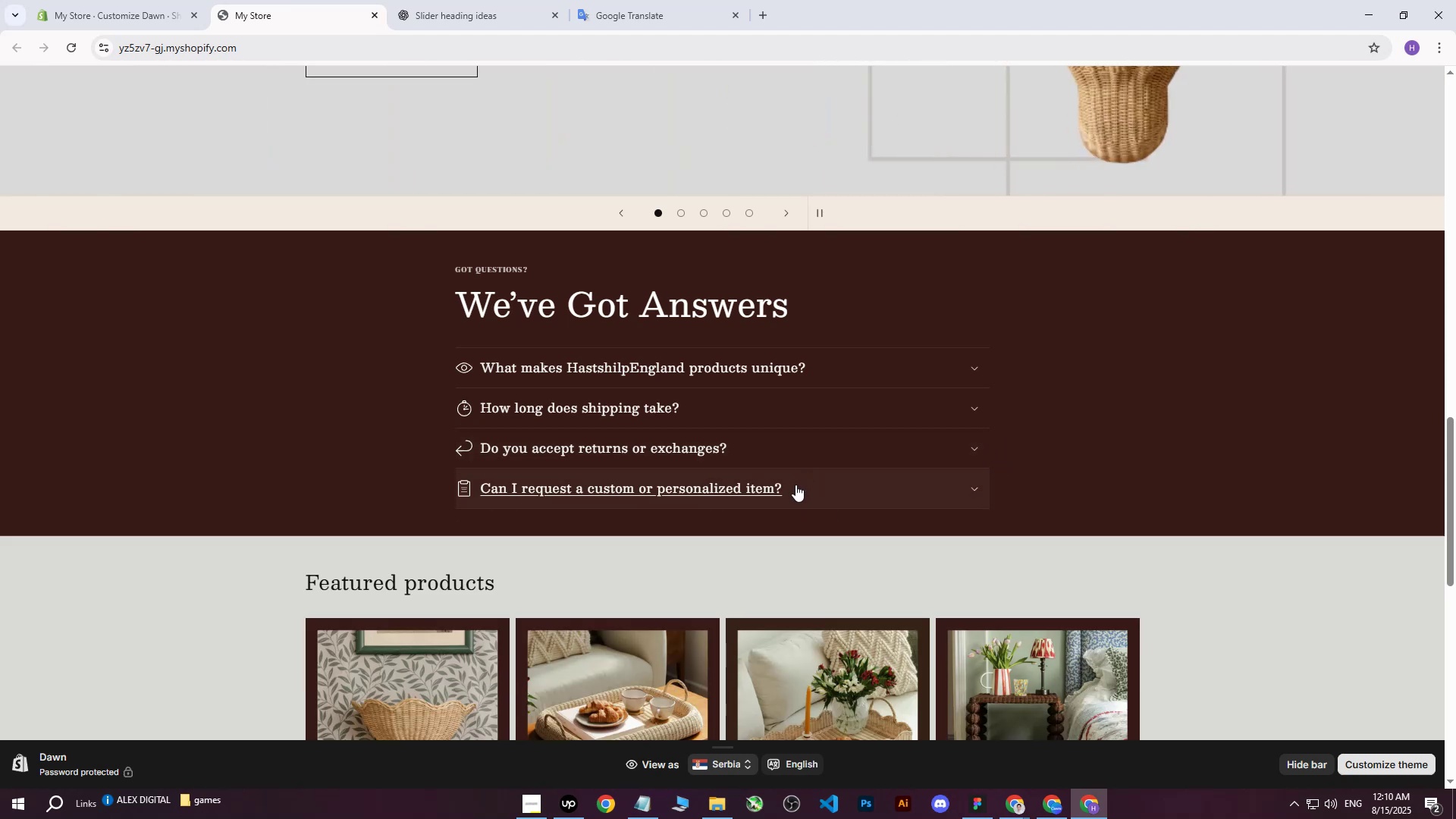 
left_click([977, 490])
 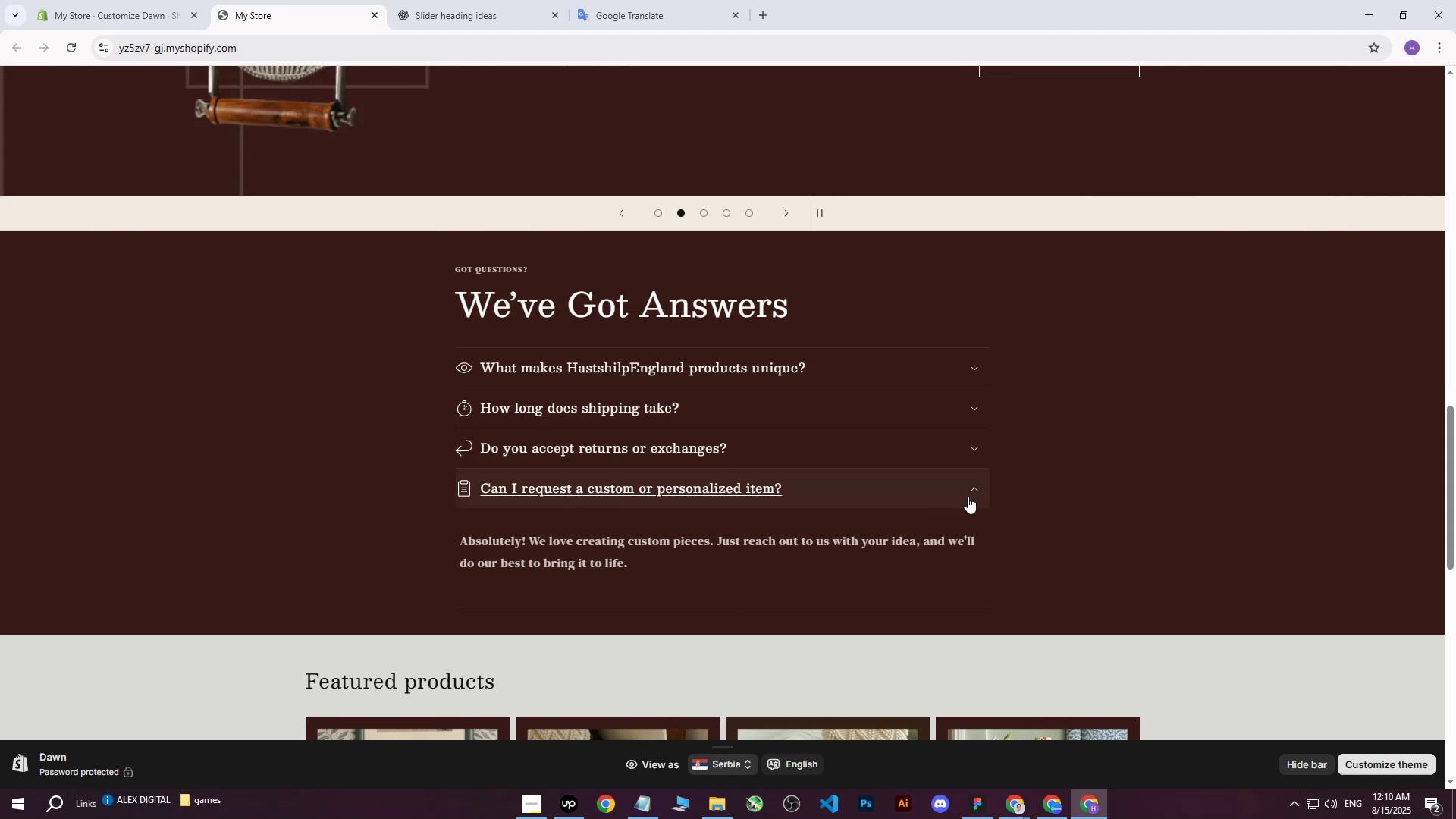 
left_click([971, 493])
 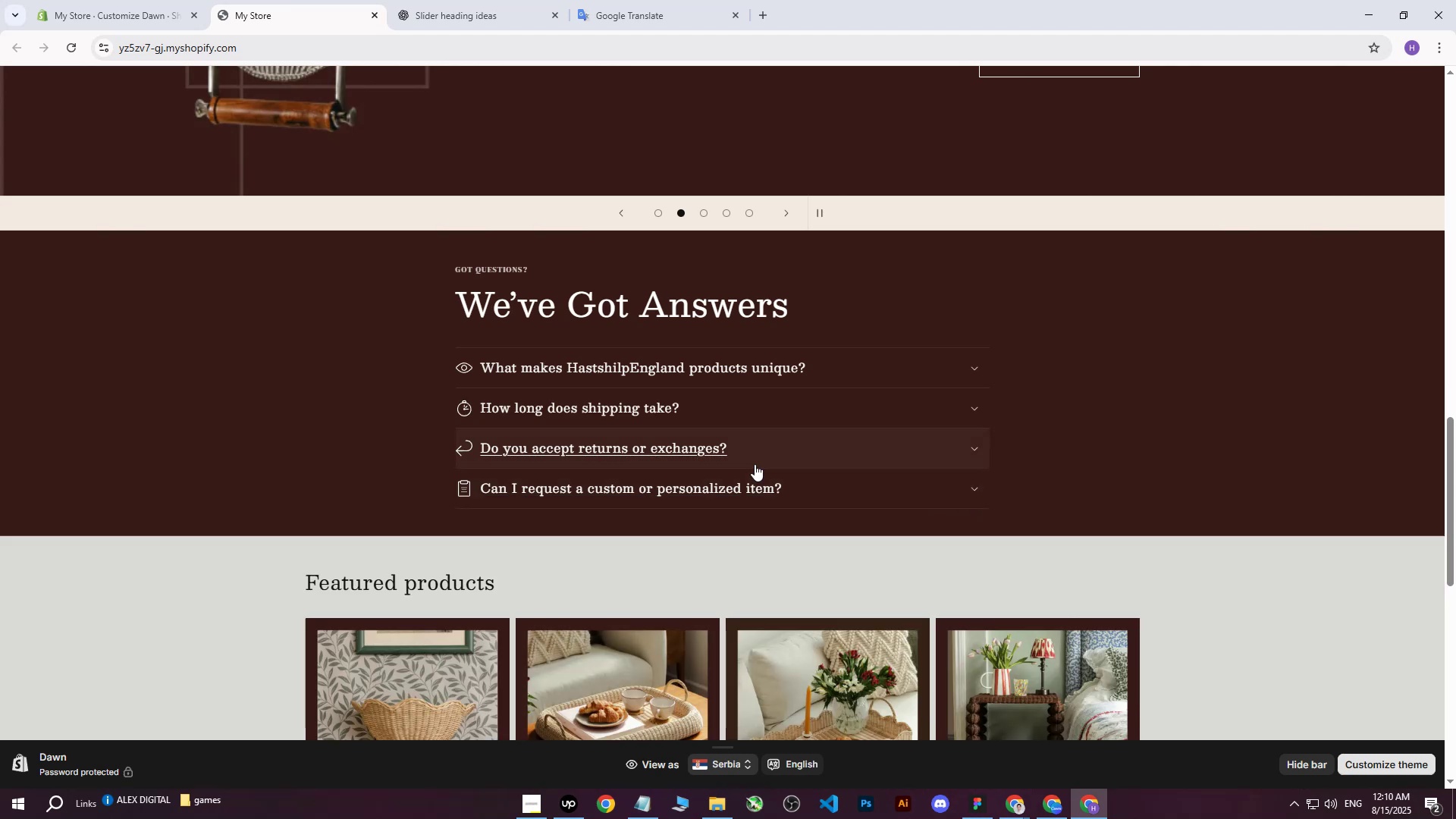 
scroll: coordinate [742, 463], scroll_direction: down, amount: 3.0
 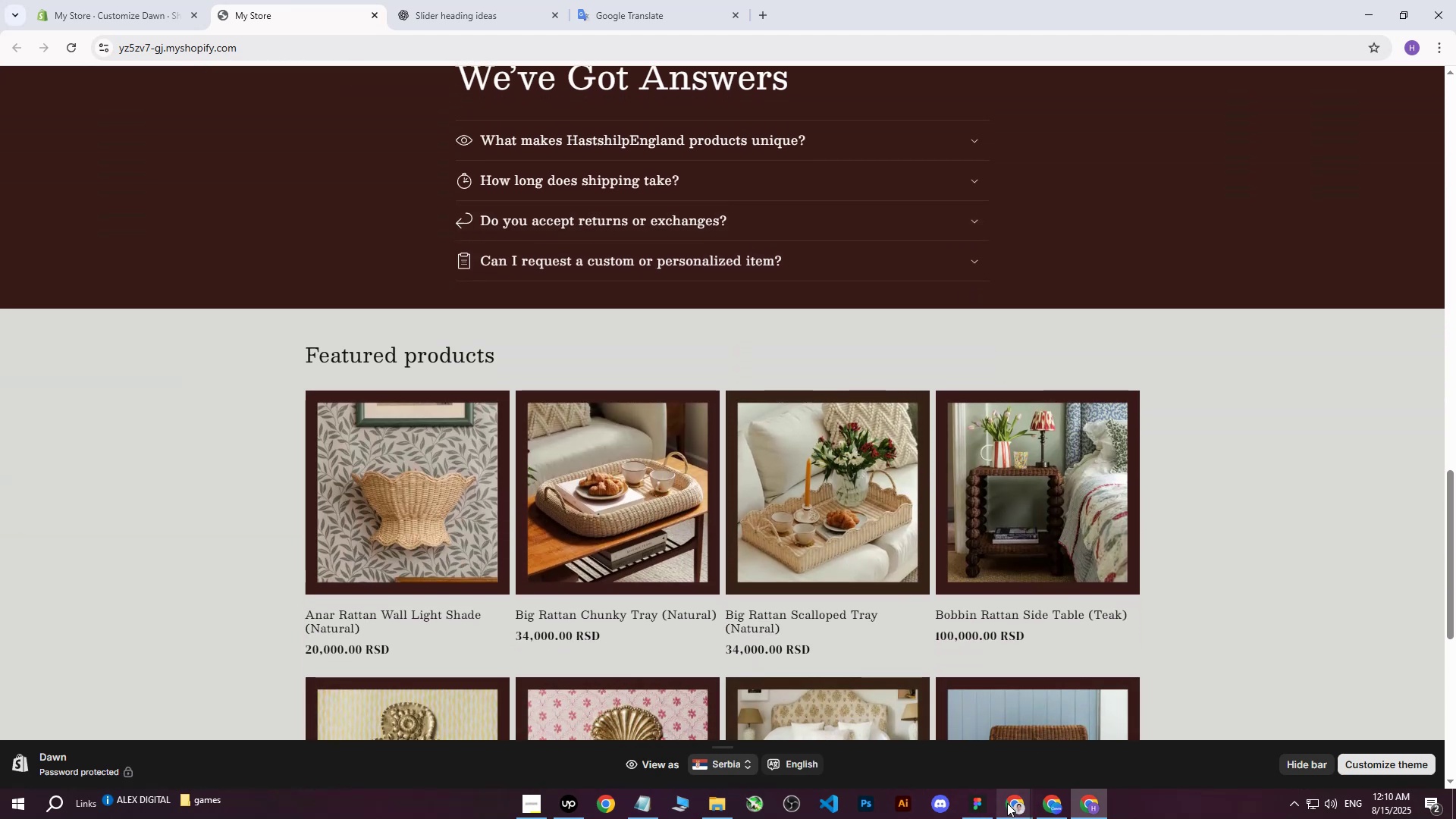 
double_click([1009, 799])
 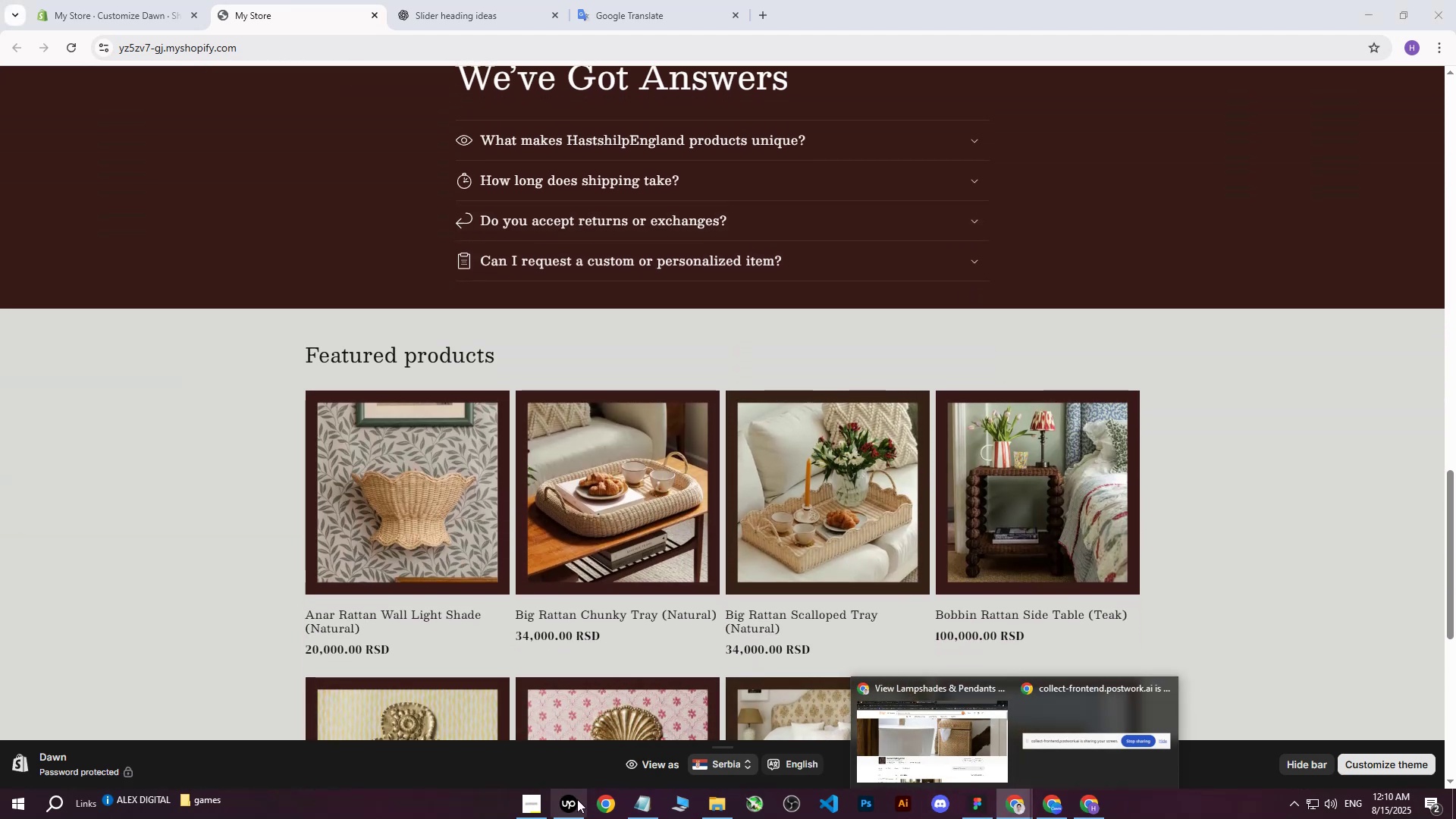 
left_click([559, 809])
 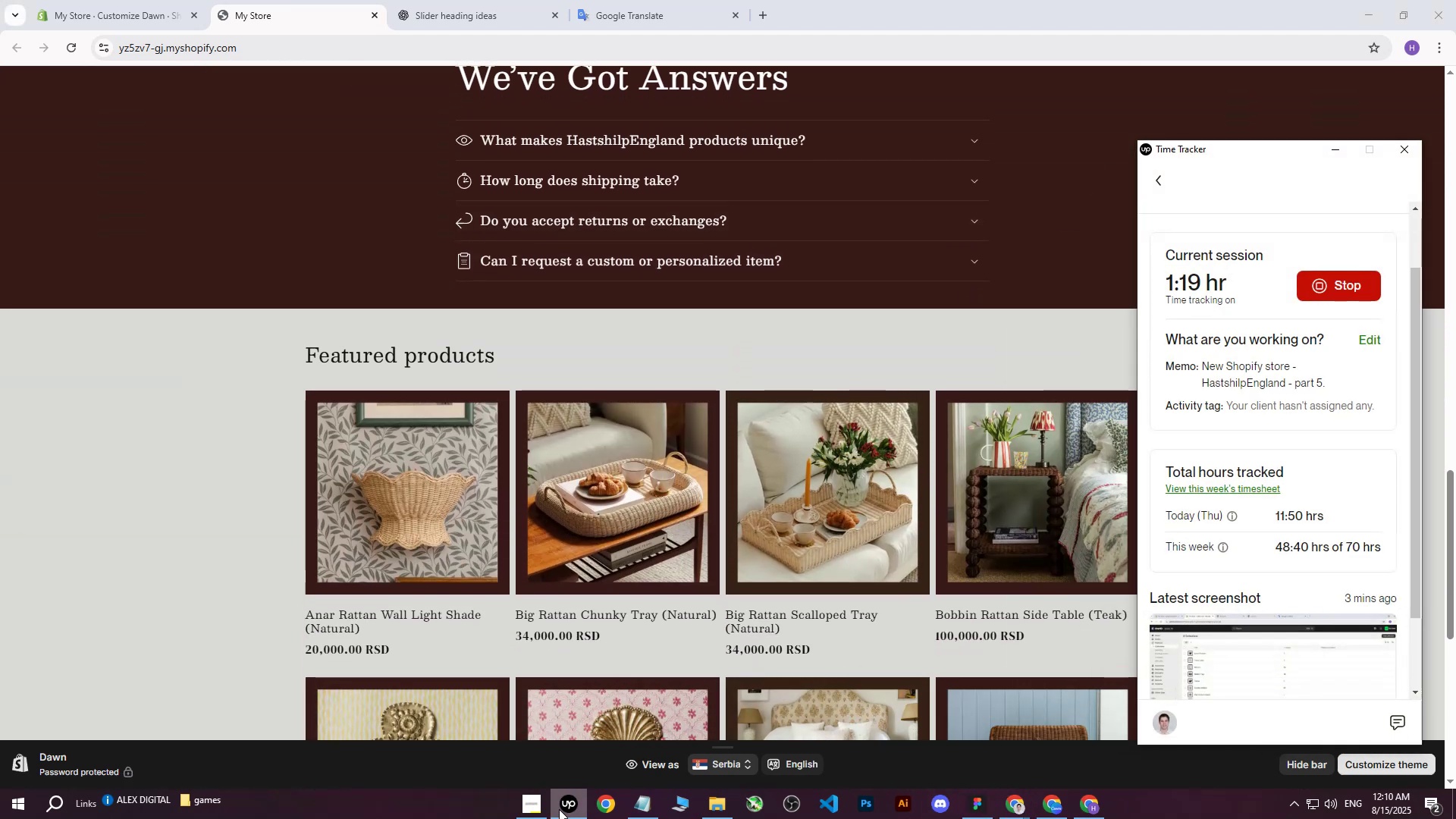 
left_click([559, 809])
 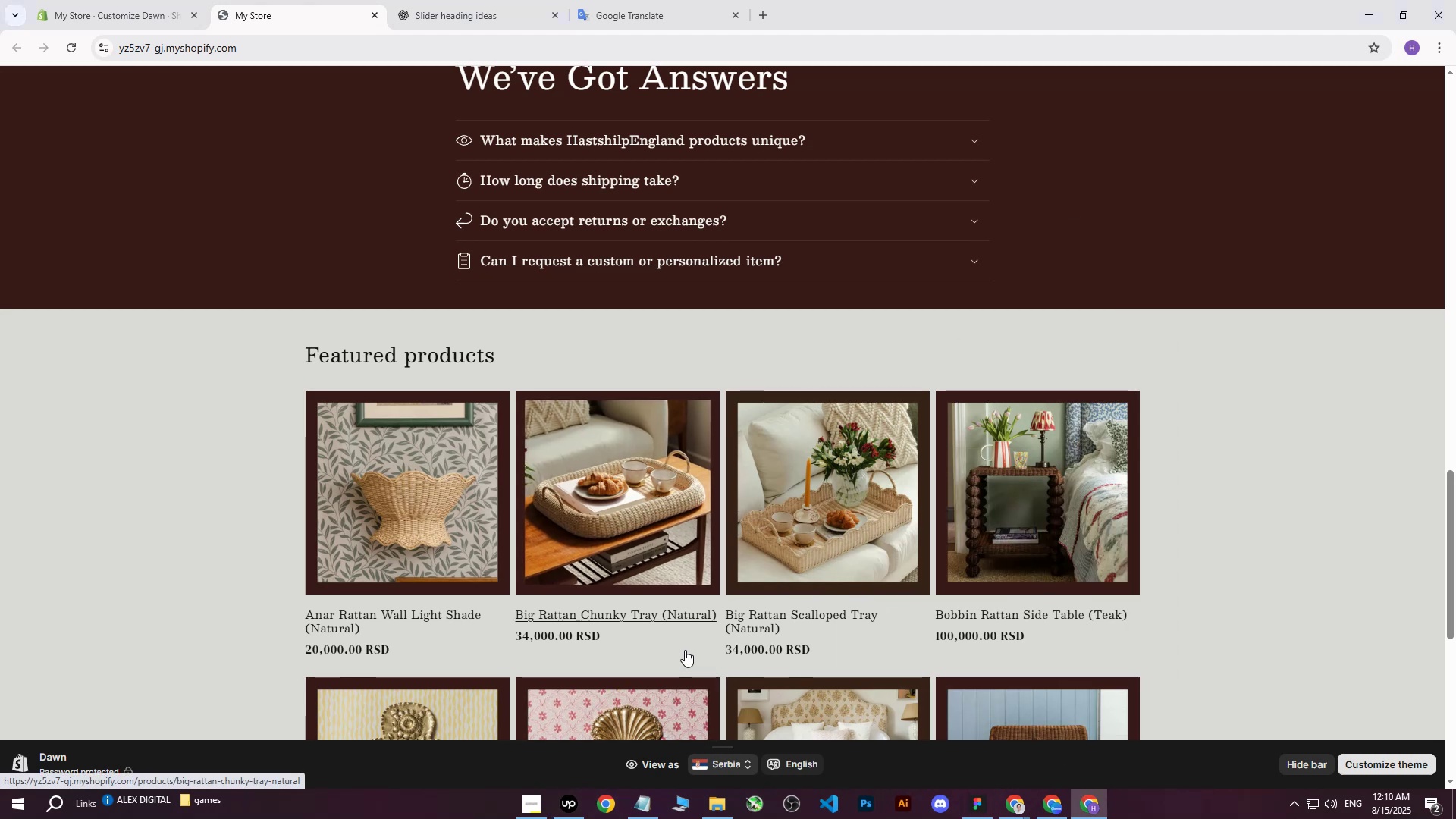 
wait(5.72)
 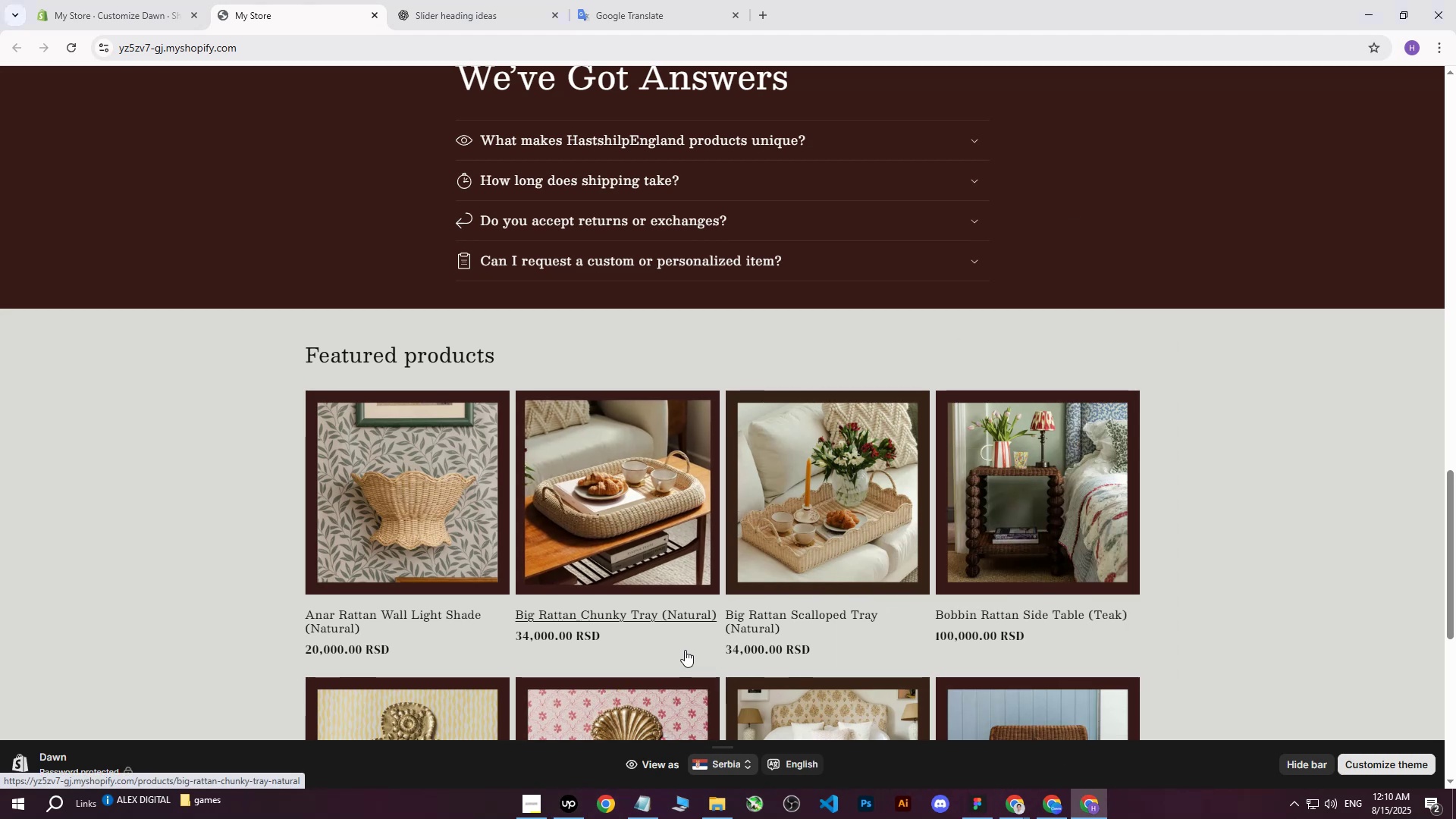 
scroll: coordinate [786, 568], scroll_direction: down, amount: 5.0
 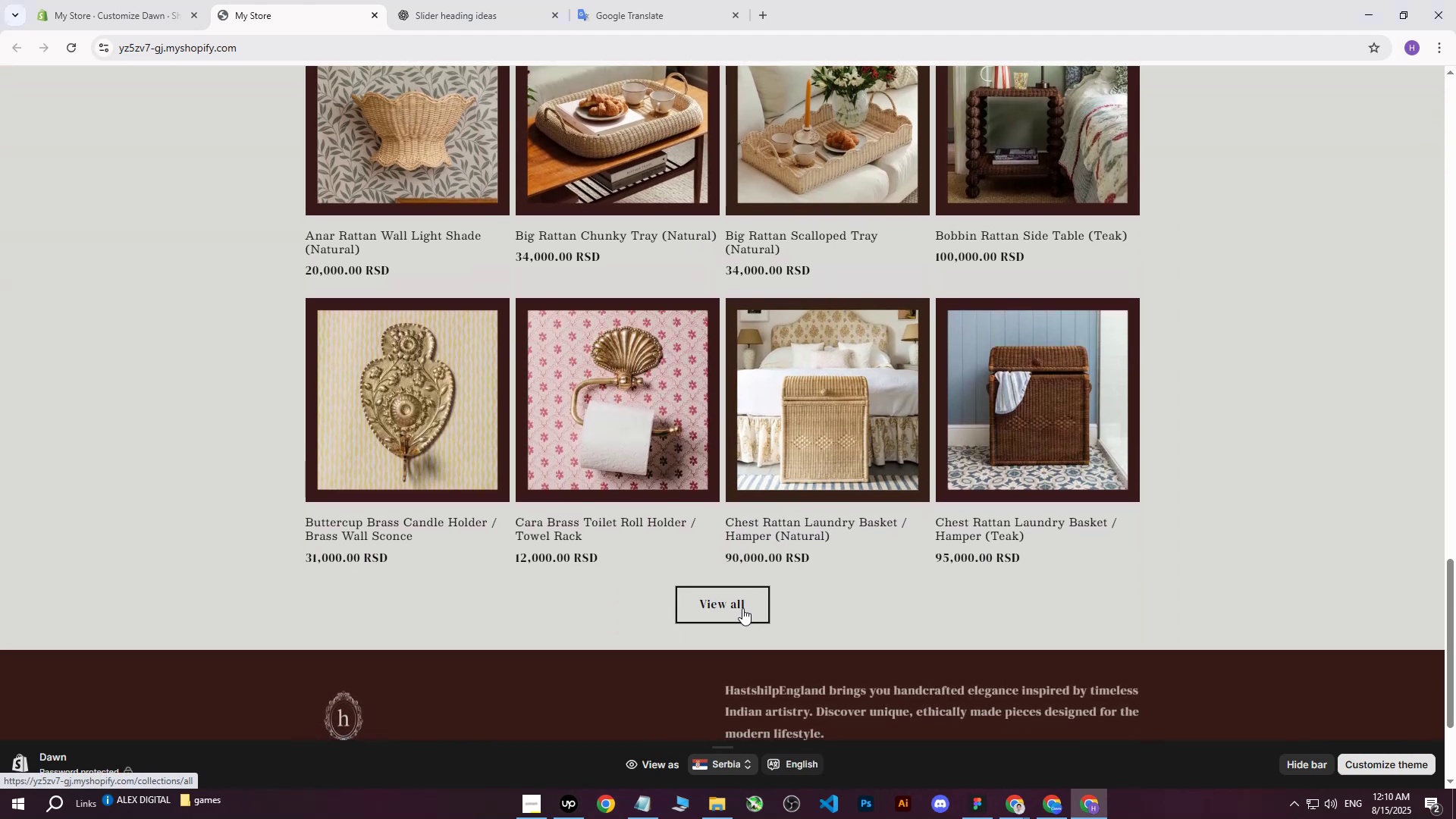 
left_click([742, 608])
 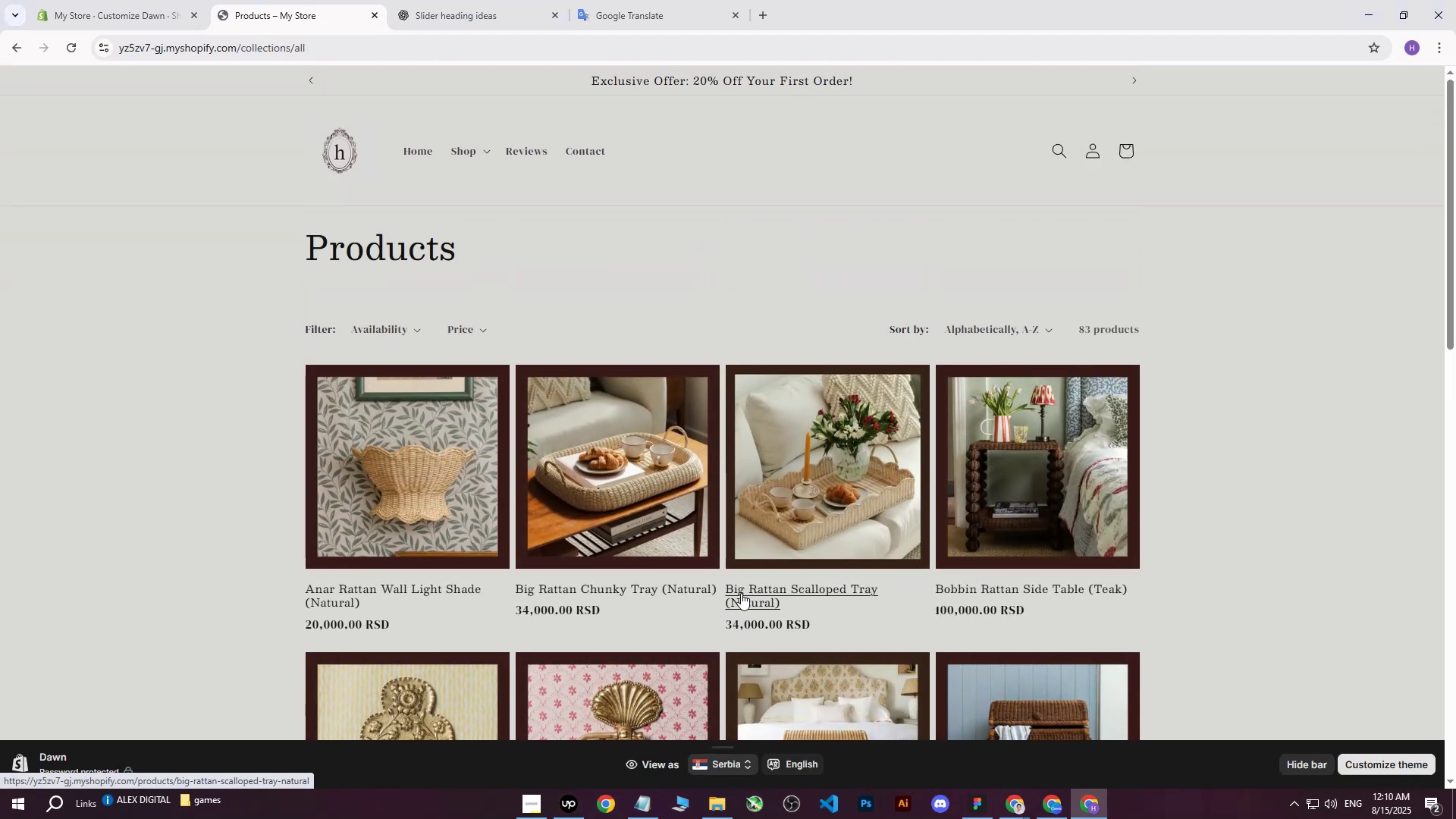 
scroll: coordinate [758, 557], scroll_direction: down, amount: 1.0
 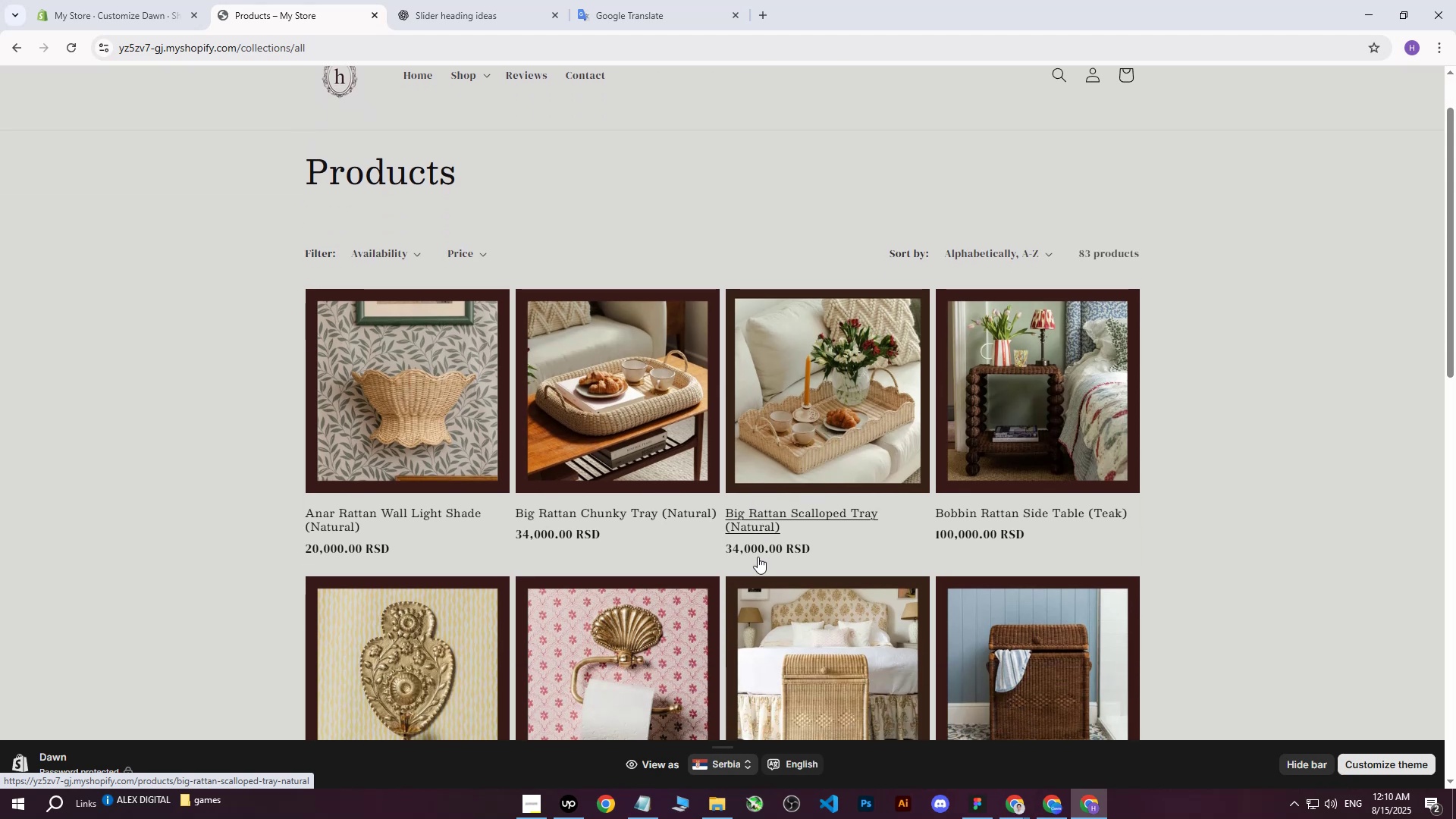 
wait(10.82)
 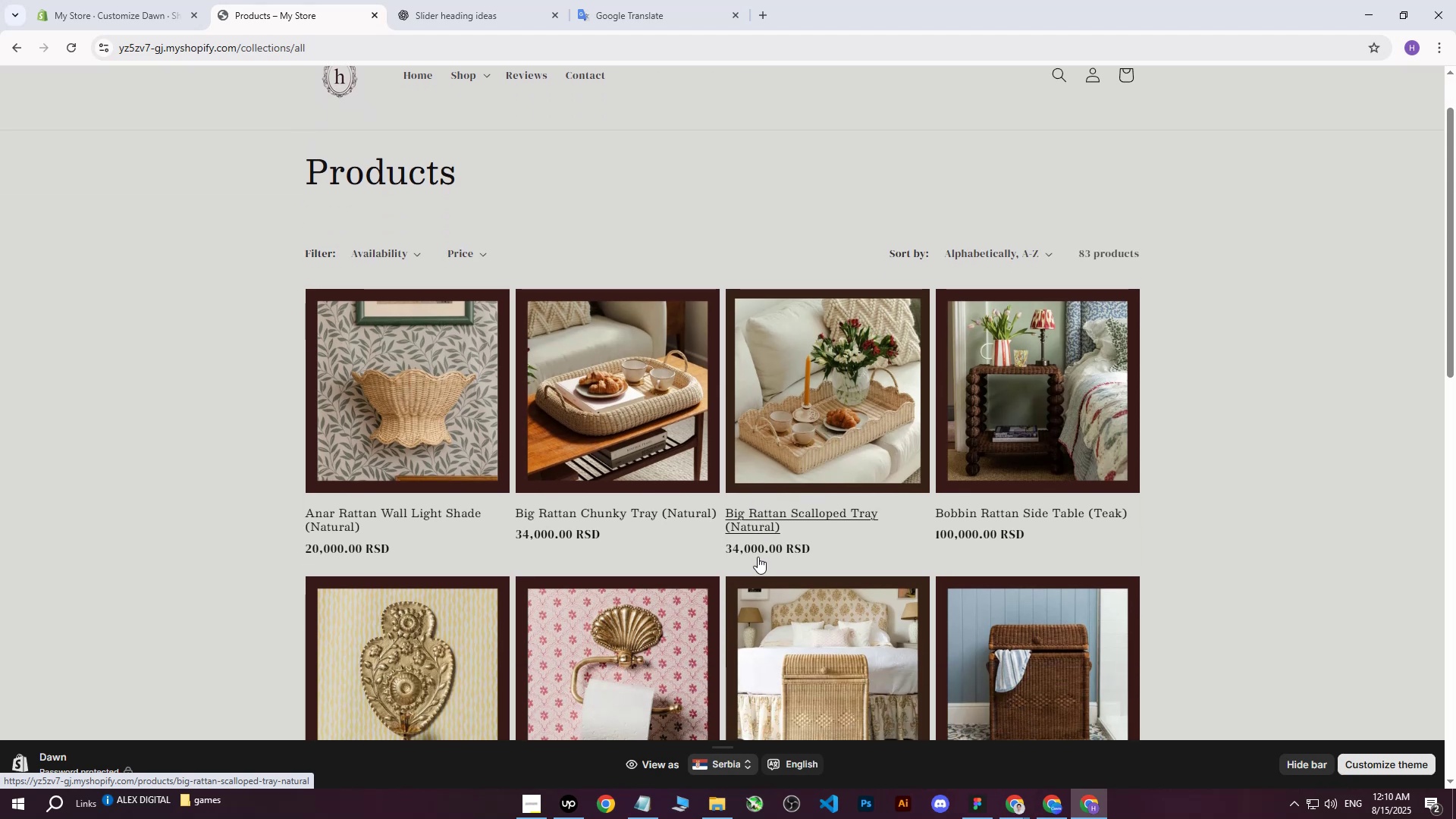 
scroll: coordinate [843, 383], scroll_direction: down, amount: 19.0
 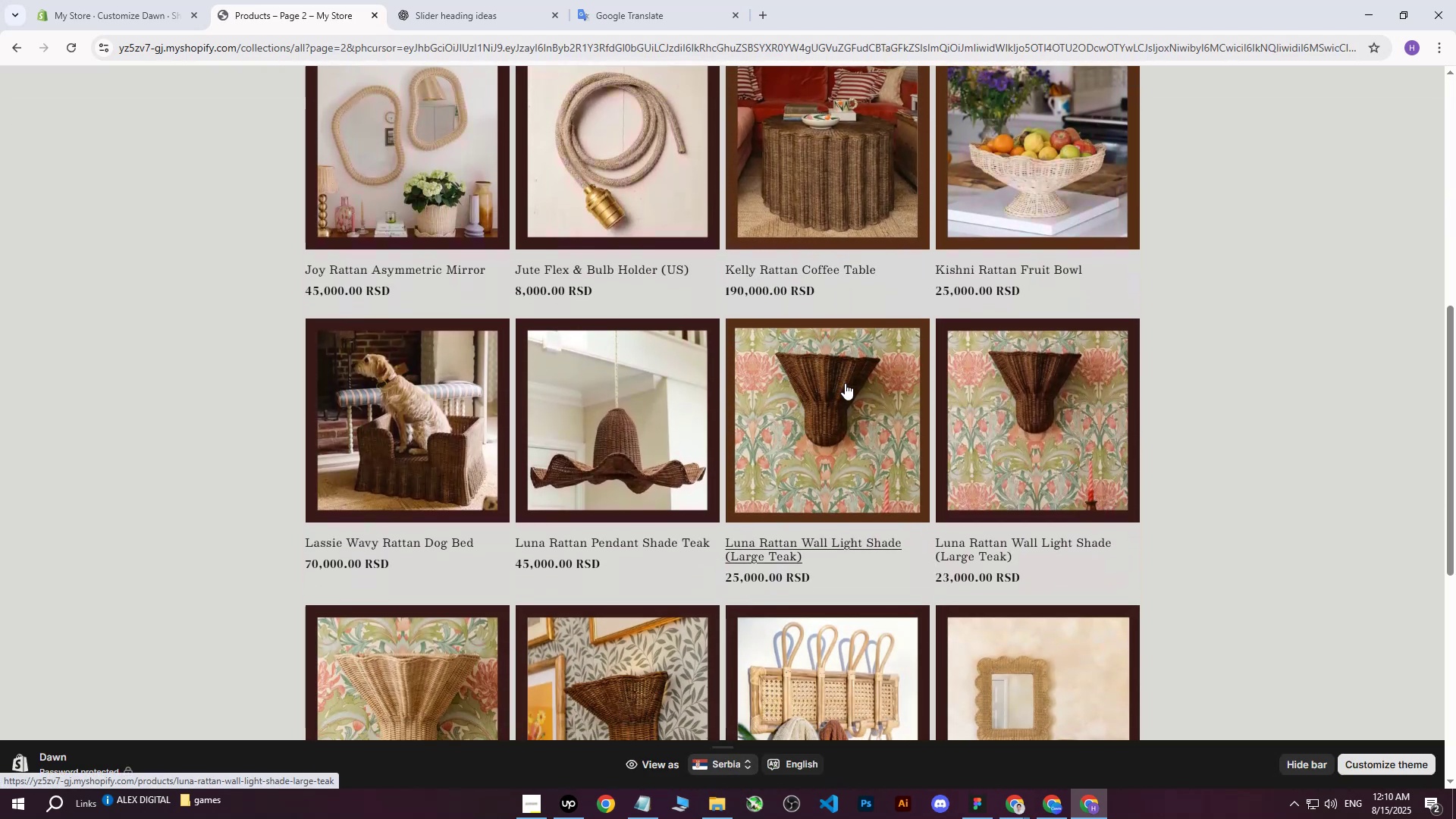 
left_click([846, 384])
 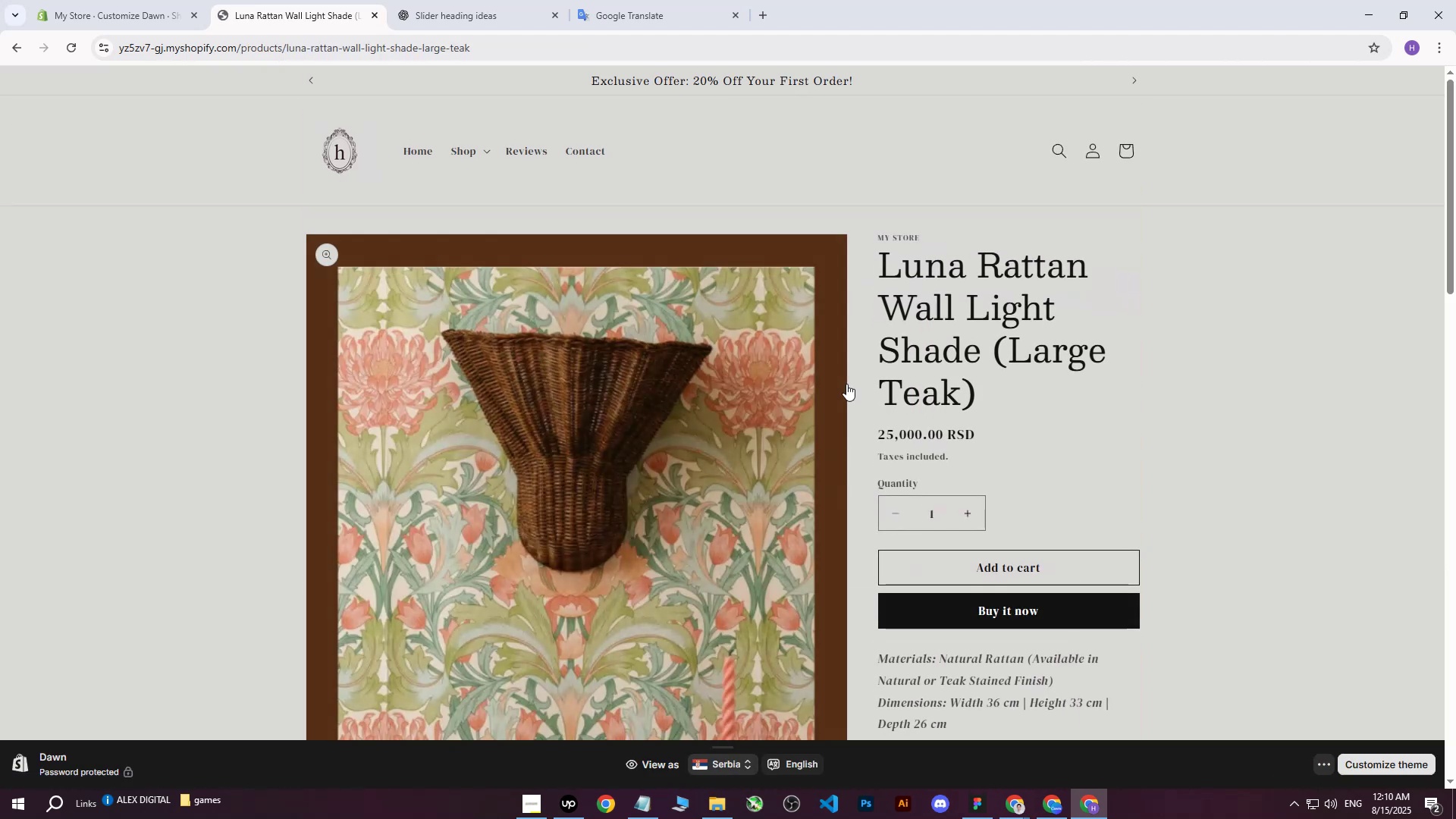 
 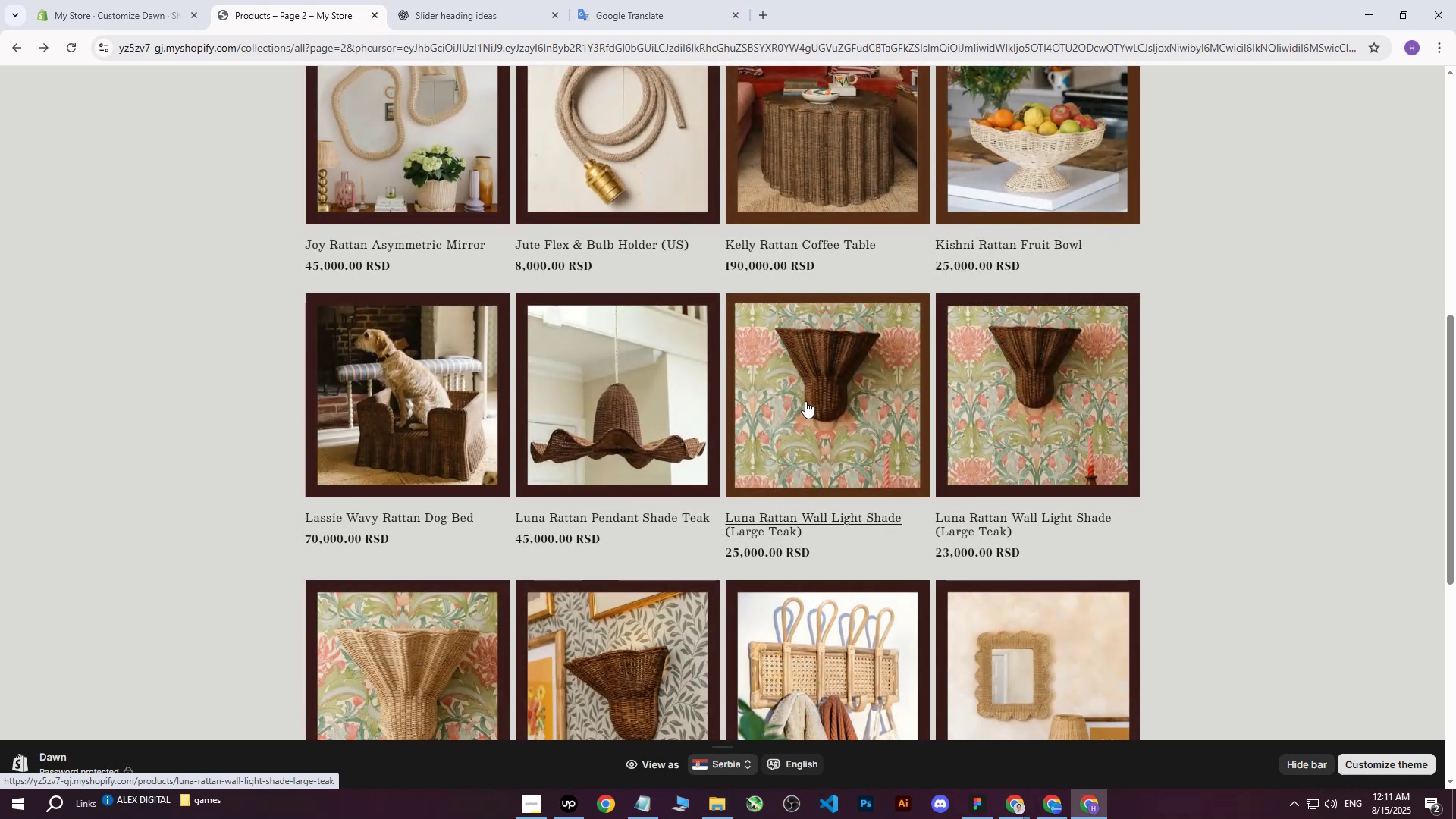 
wait(8.35)
 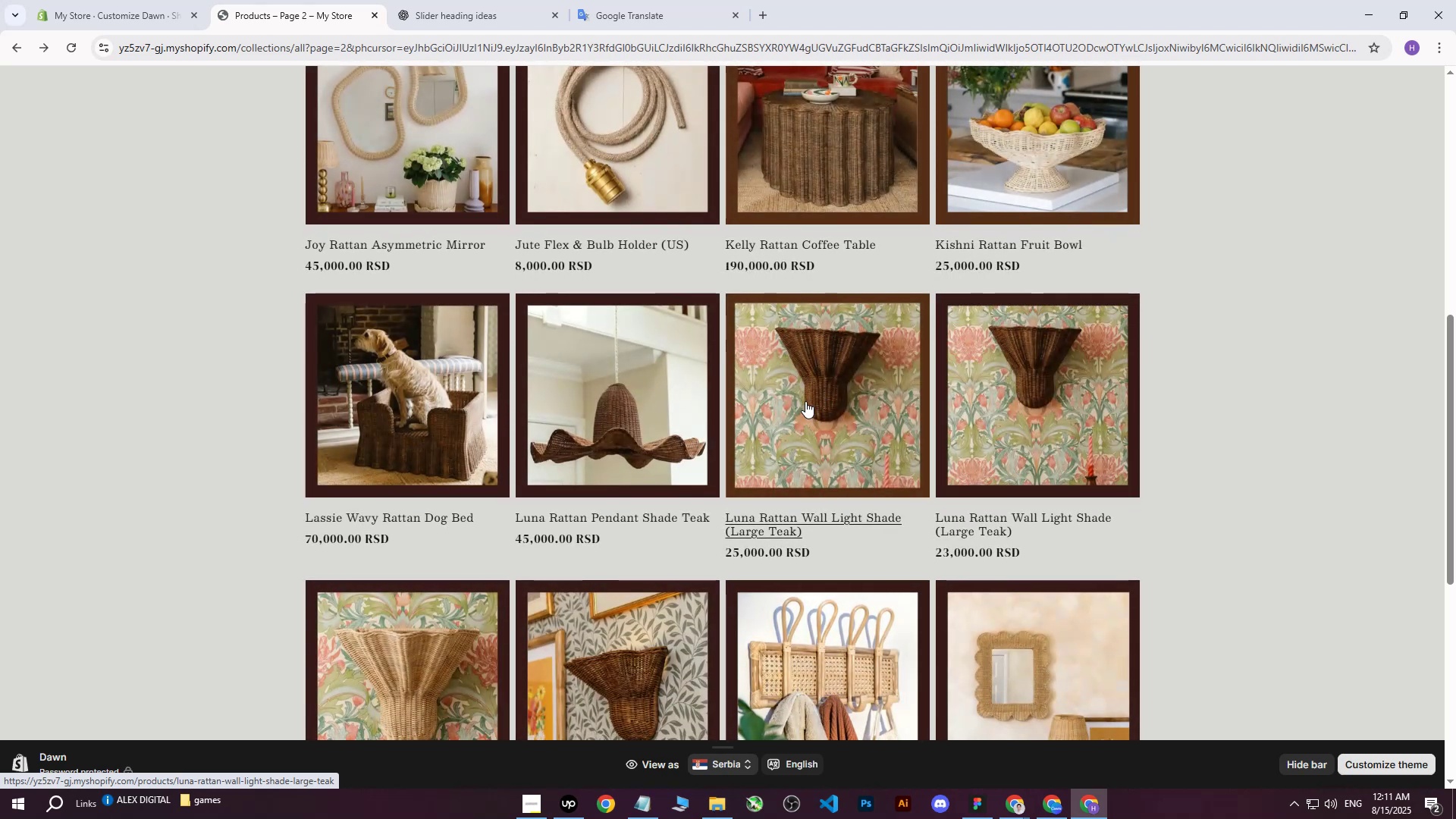 
left_click([132, 0])
 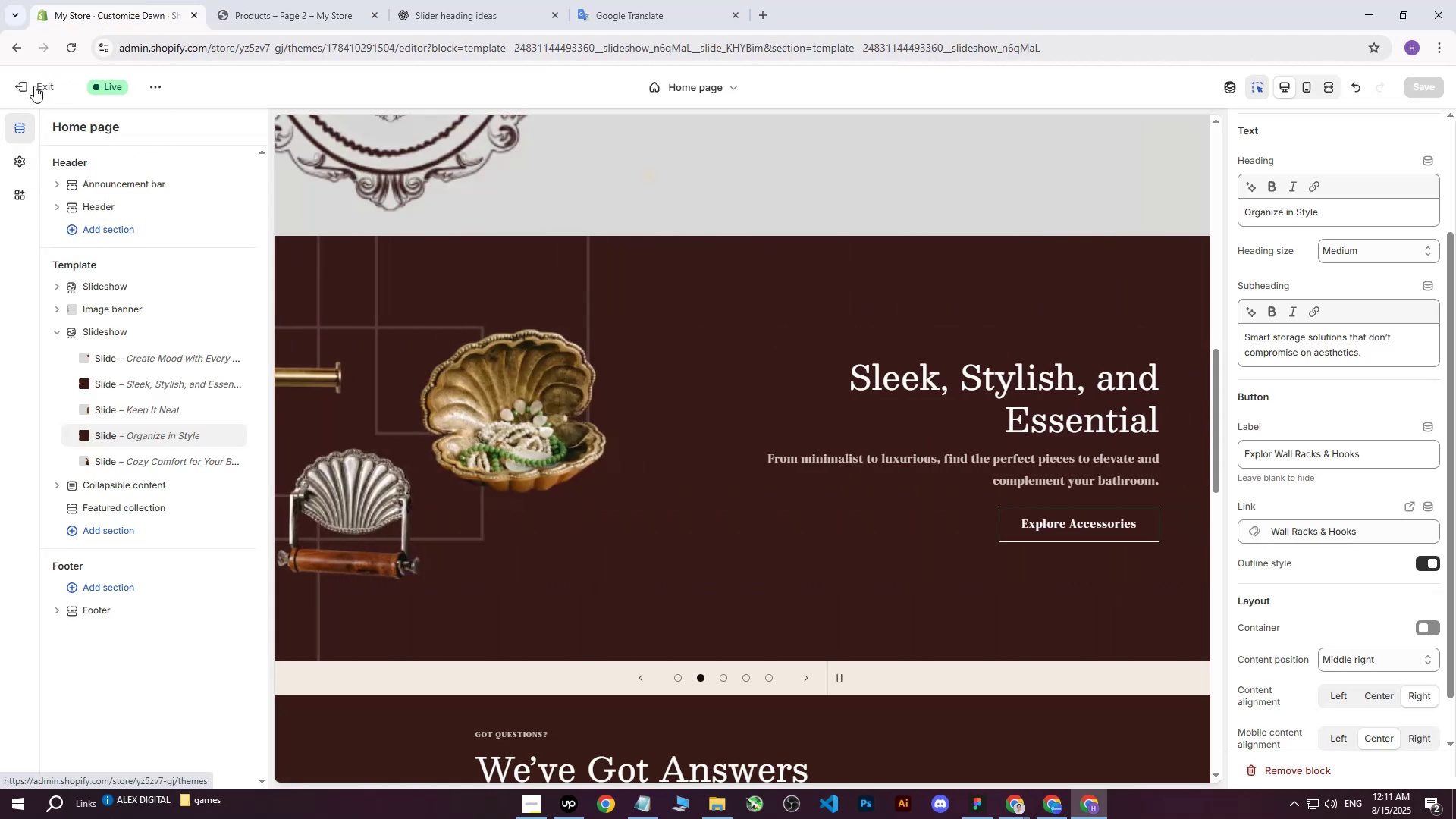 
left_click([33, 86])
 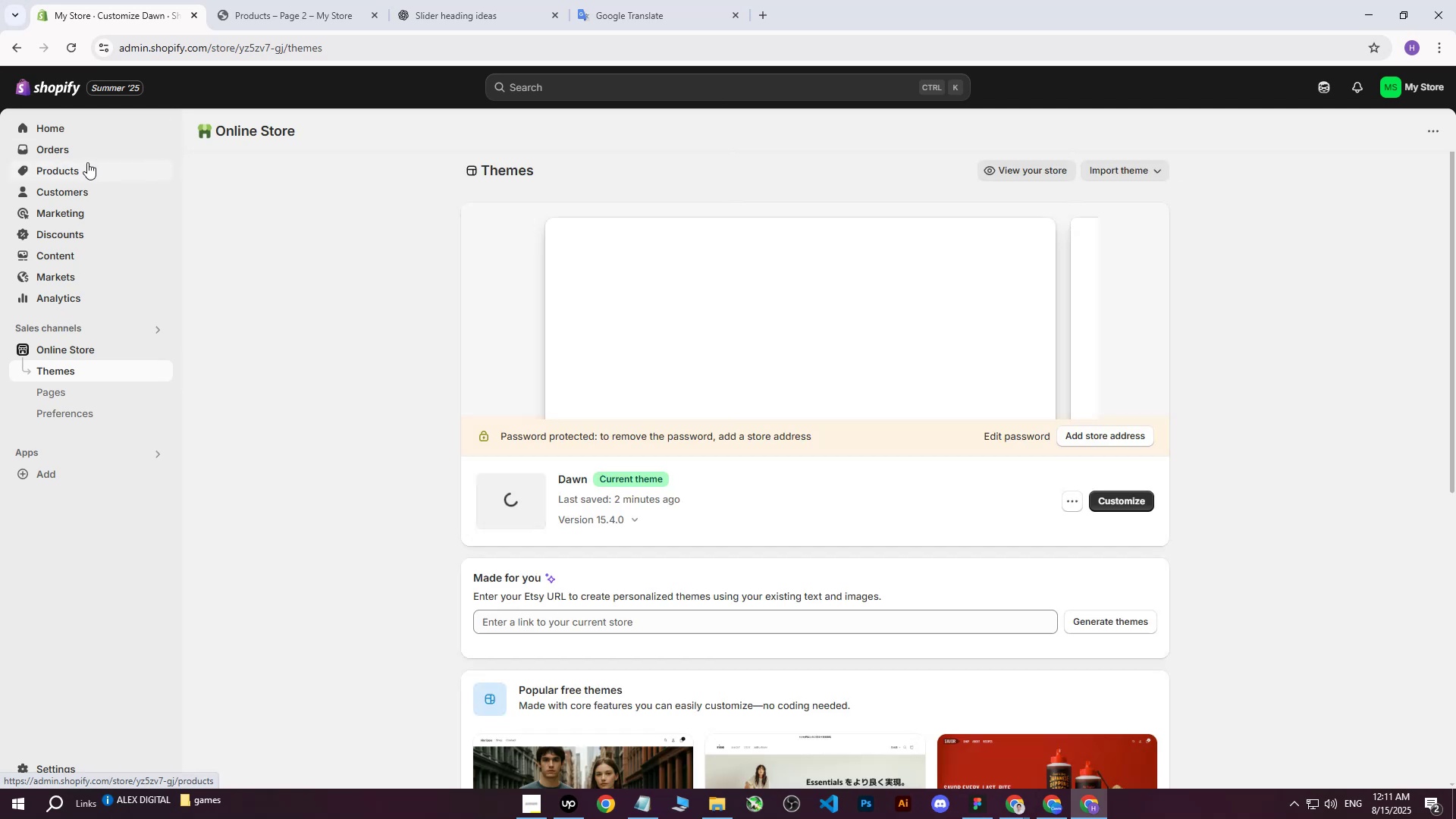 
left_click([87, 164])
 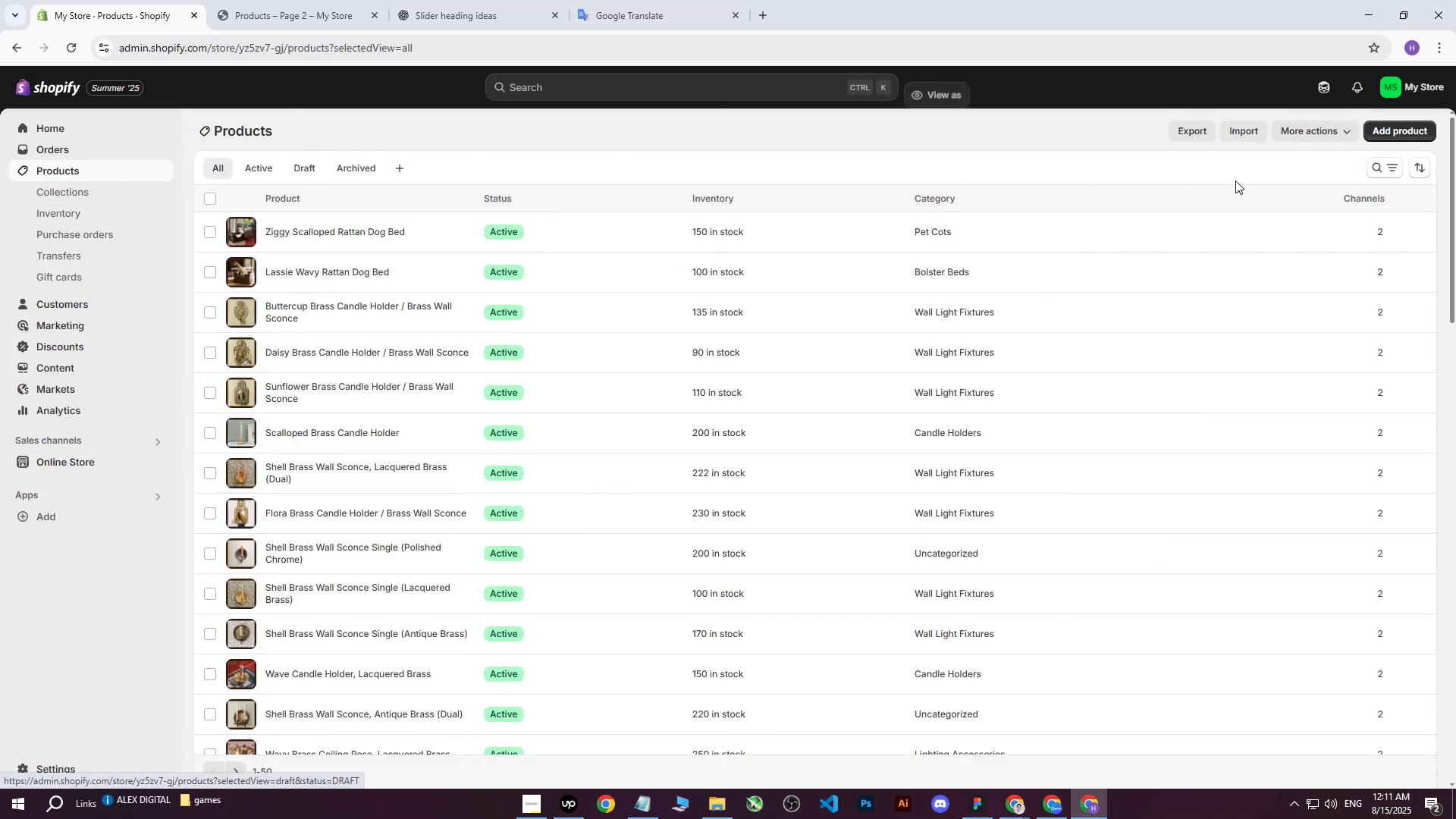 
left_click([1369, 165])
 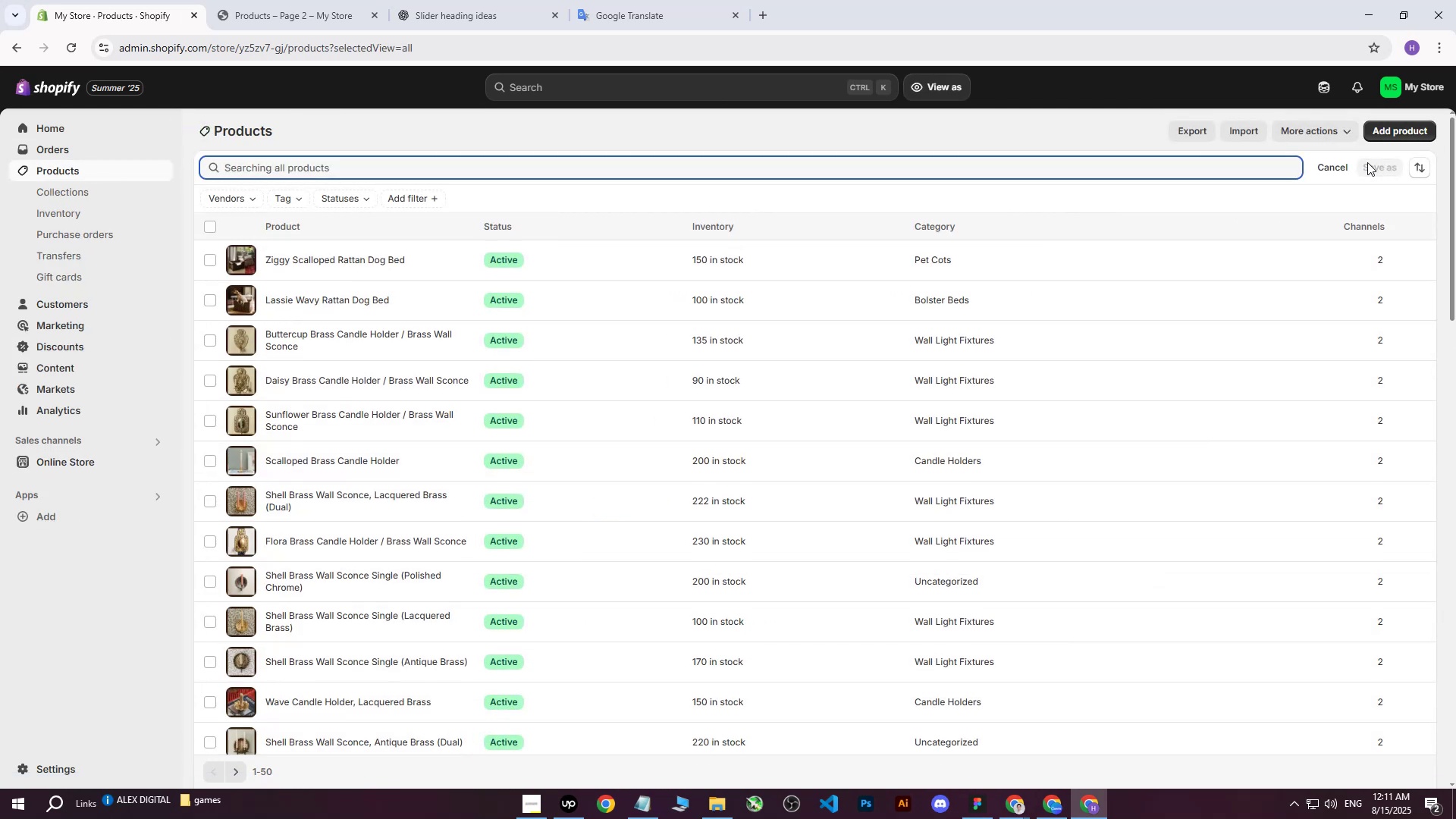 
type(luna)
 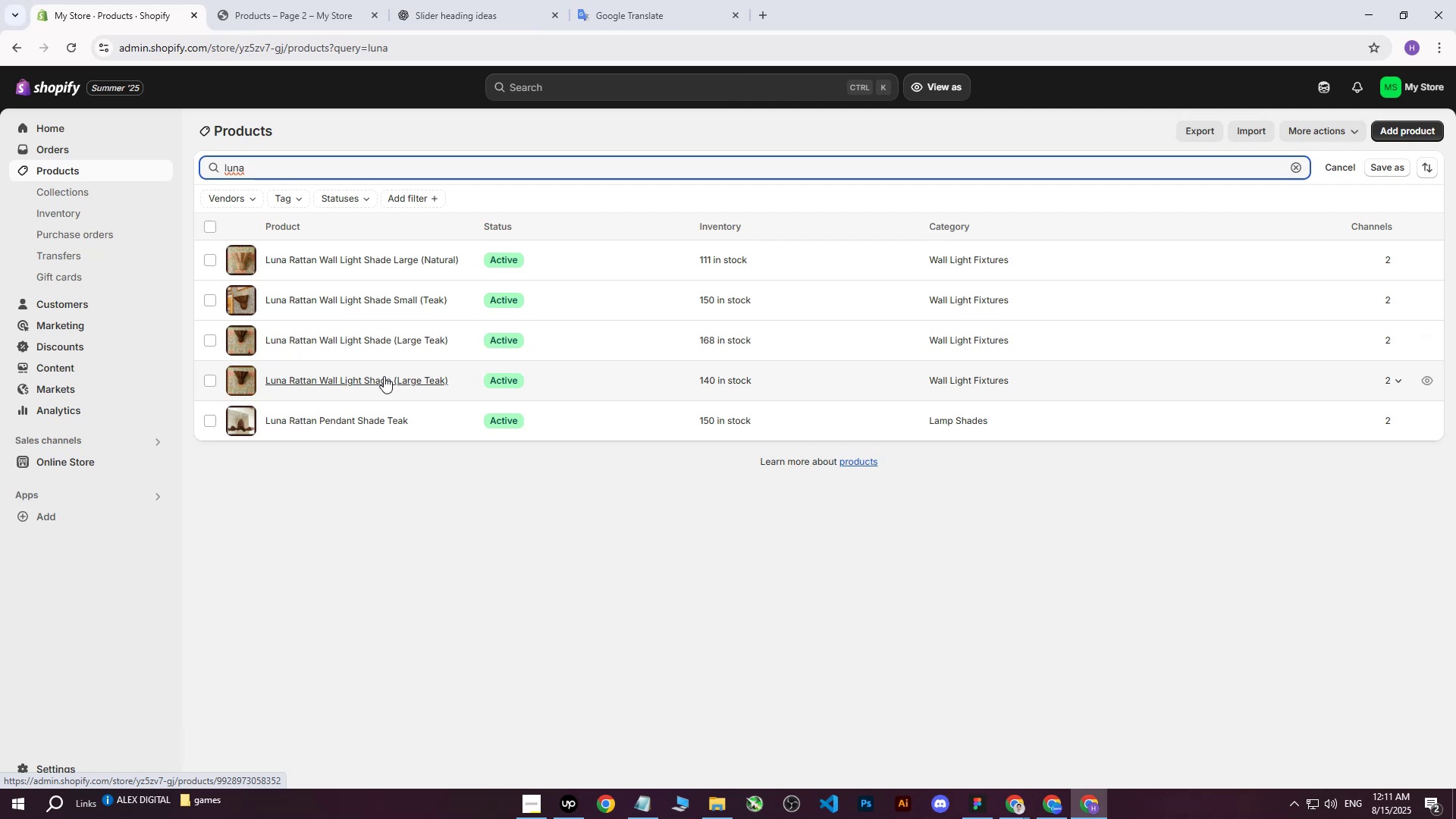 
wait(6.9)
 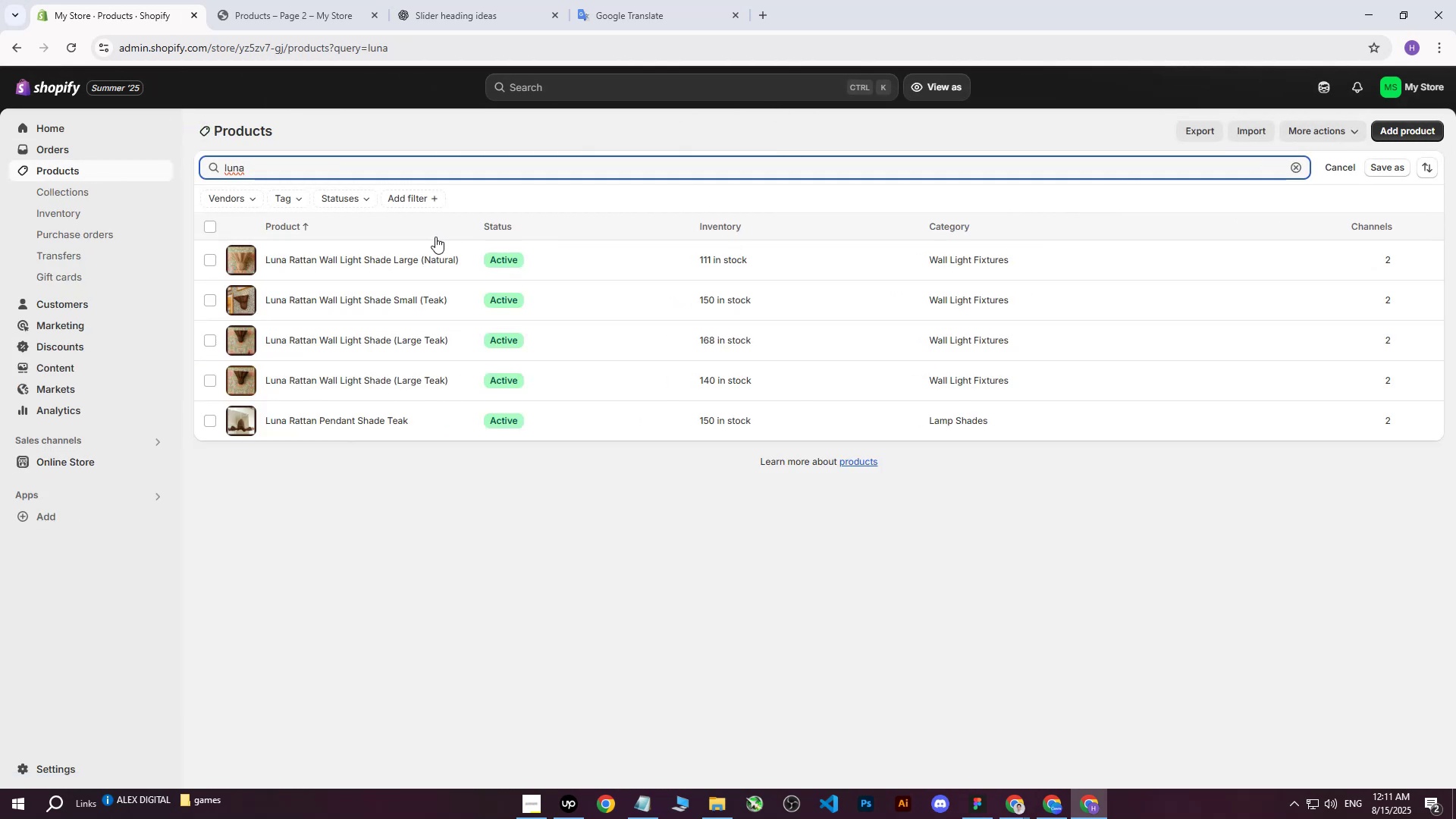 
left_click([372, 375])
 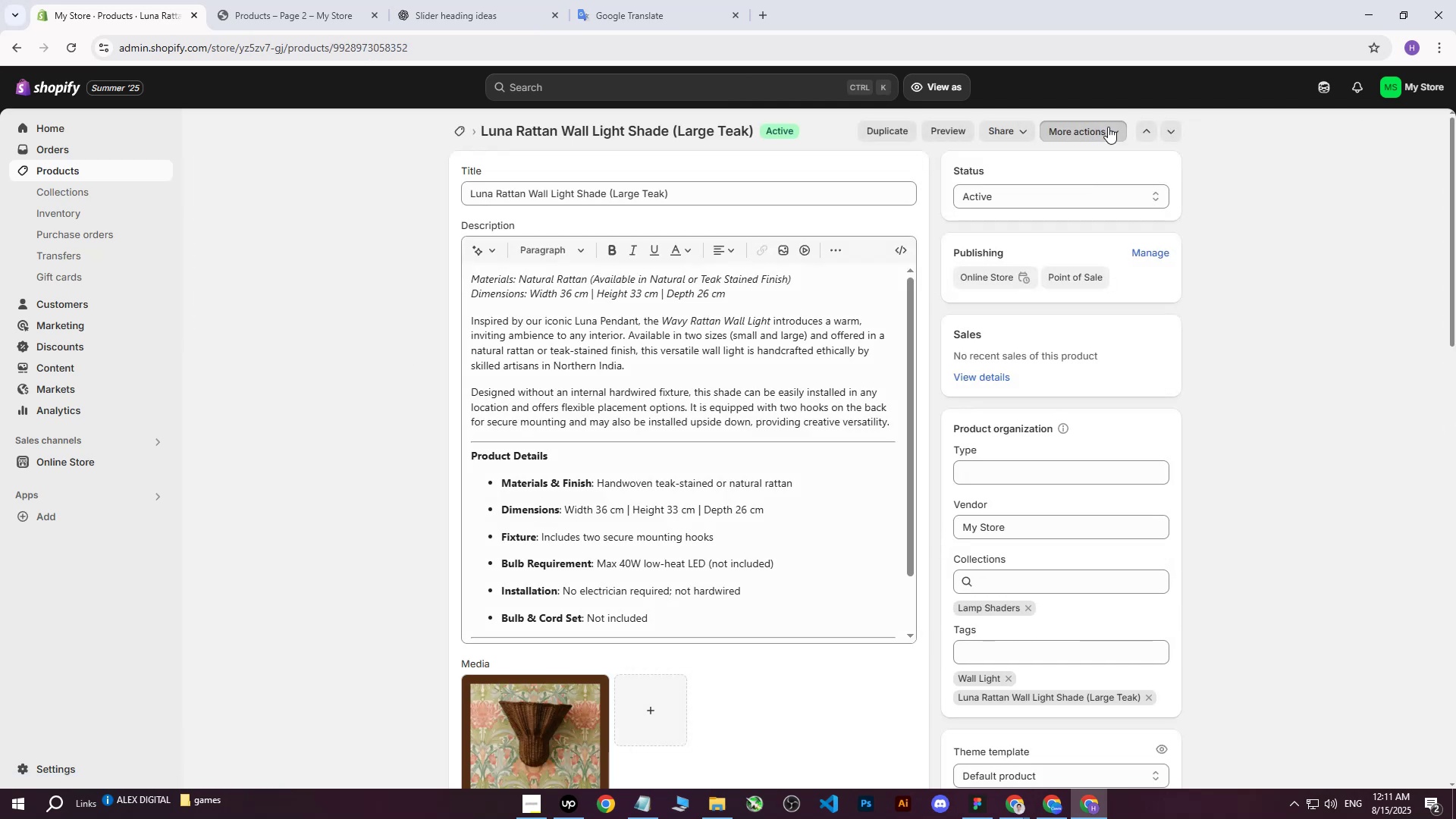 
double_click([1081, 199])
 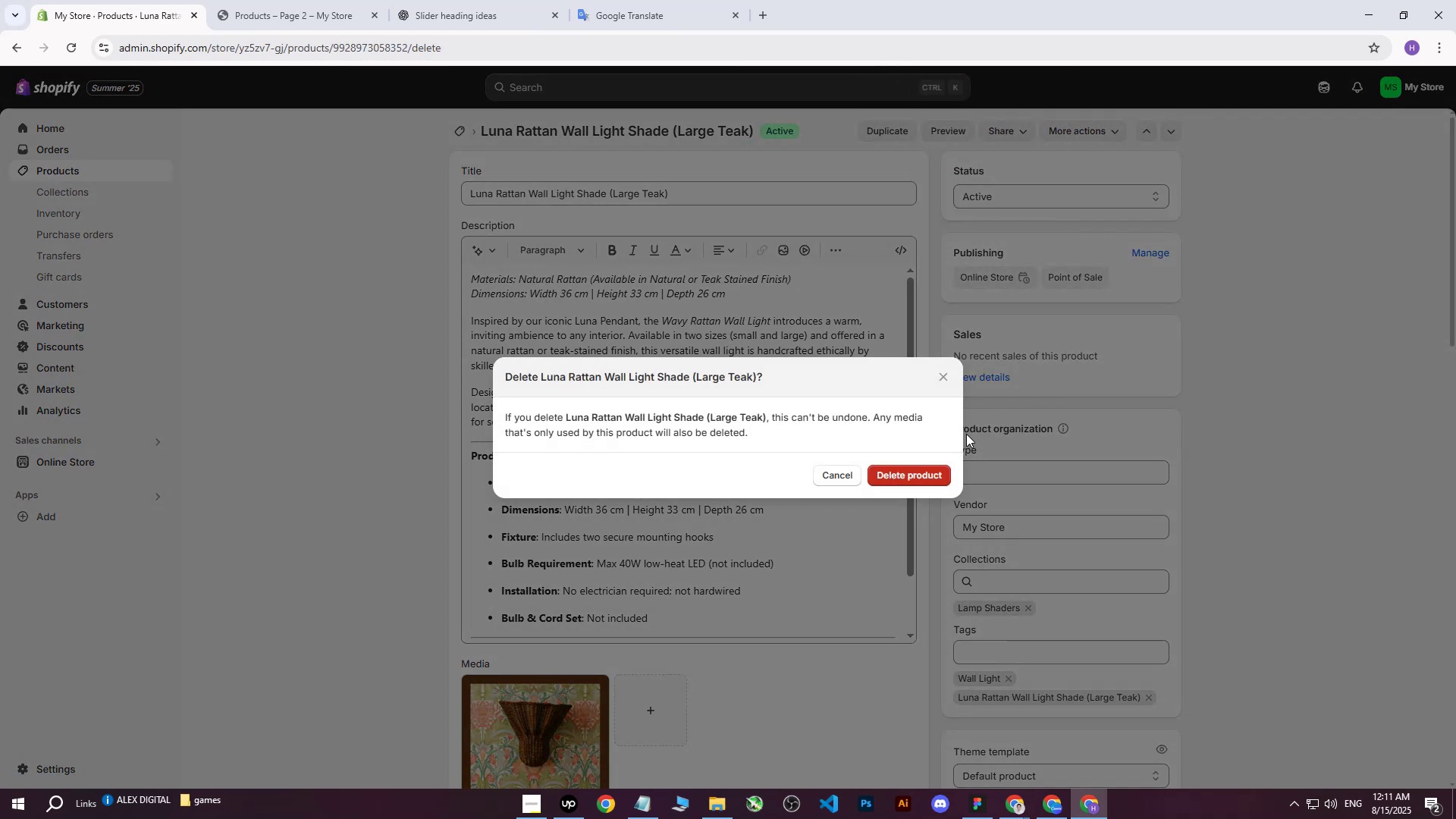 
left_click([936, 469])
 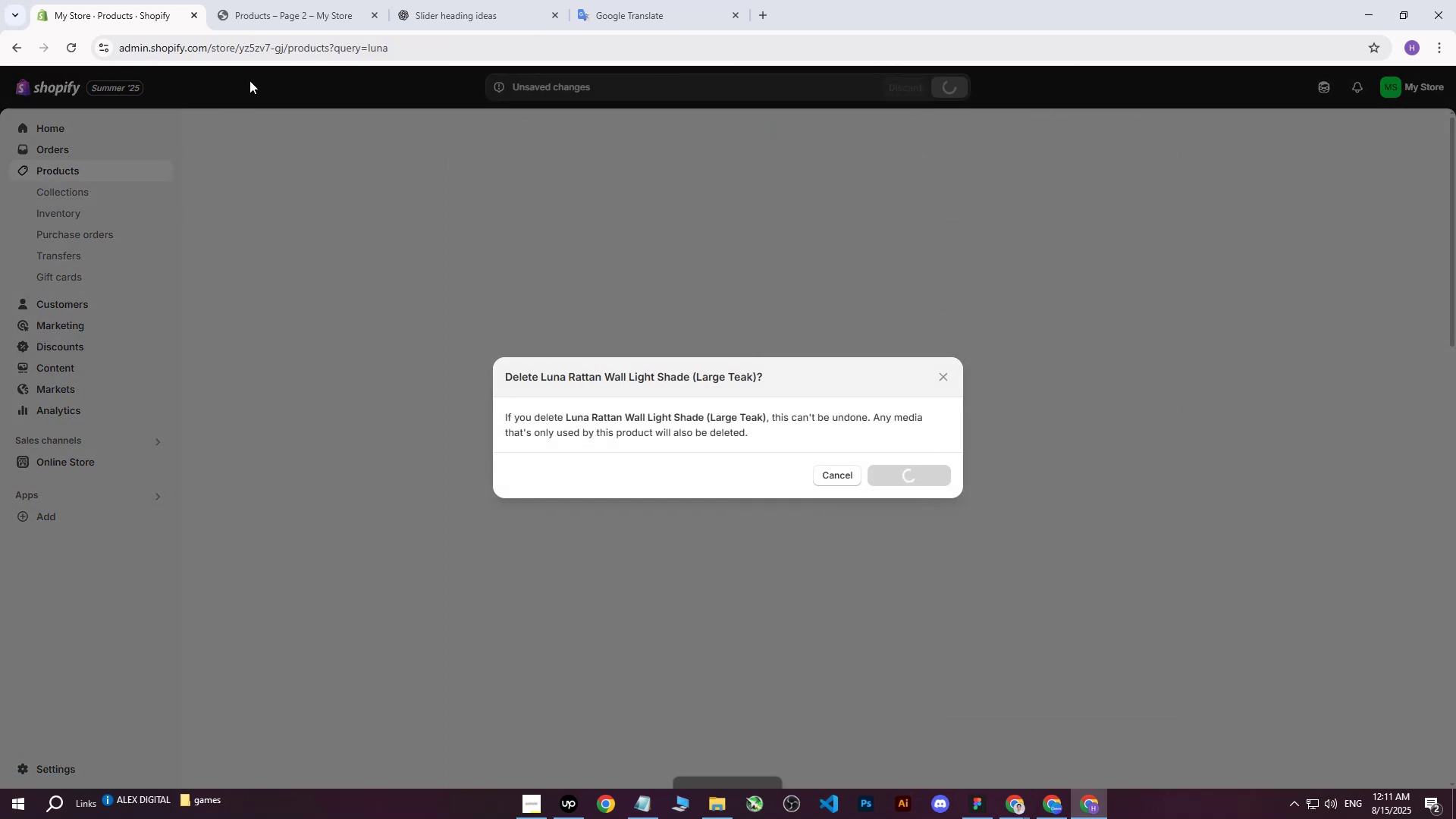 
left_click([281, 0])
 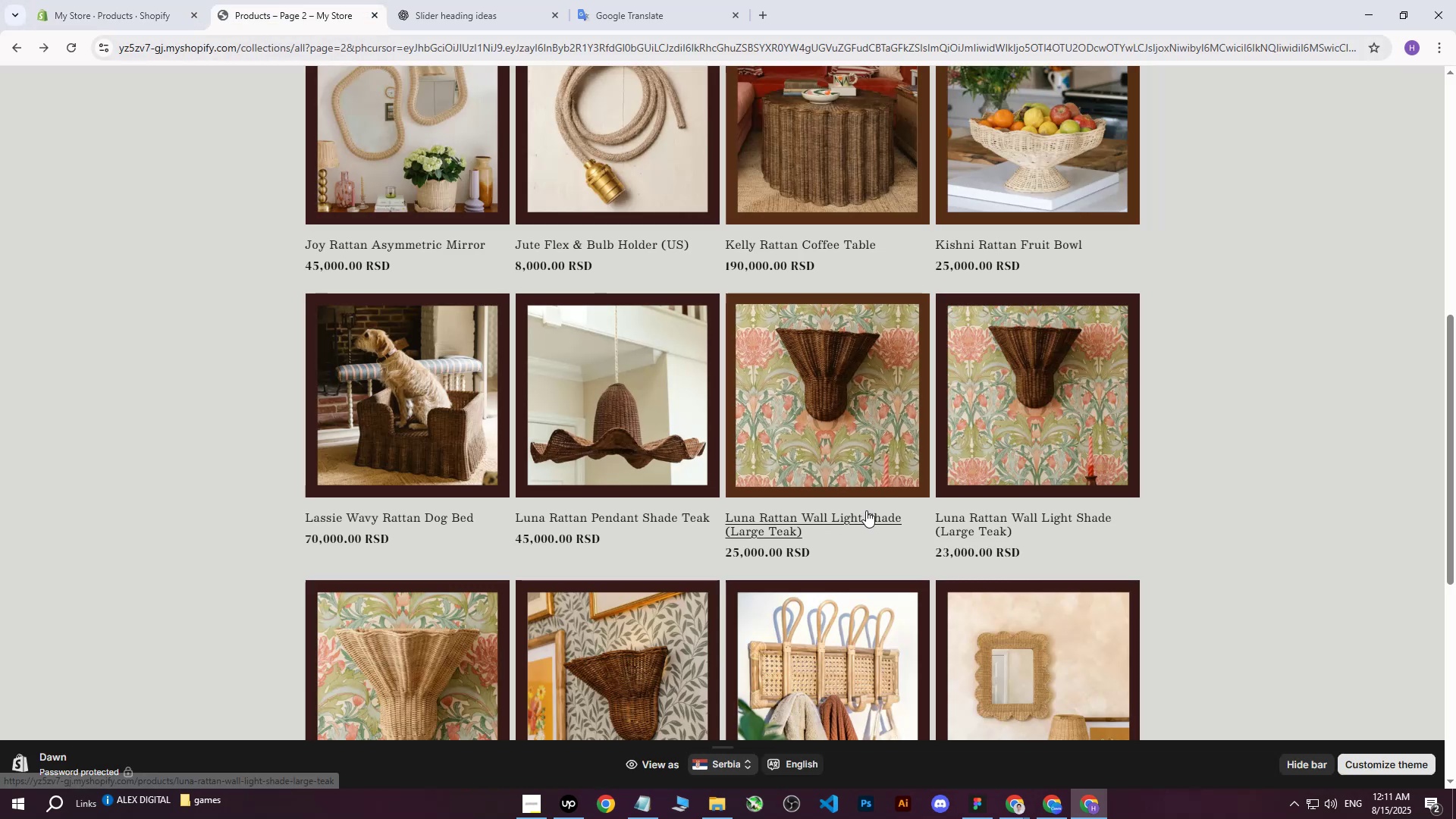 
scroll: coordinate [751, 507], scroll_direction: down, amount: 5.0
 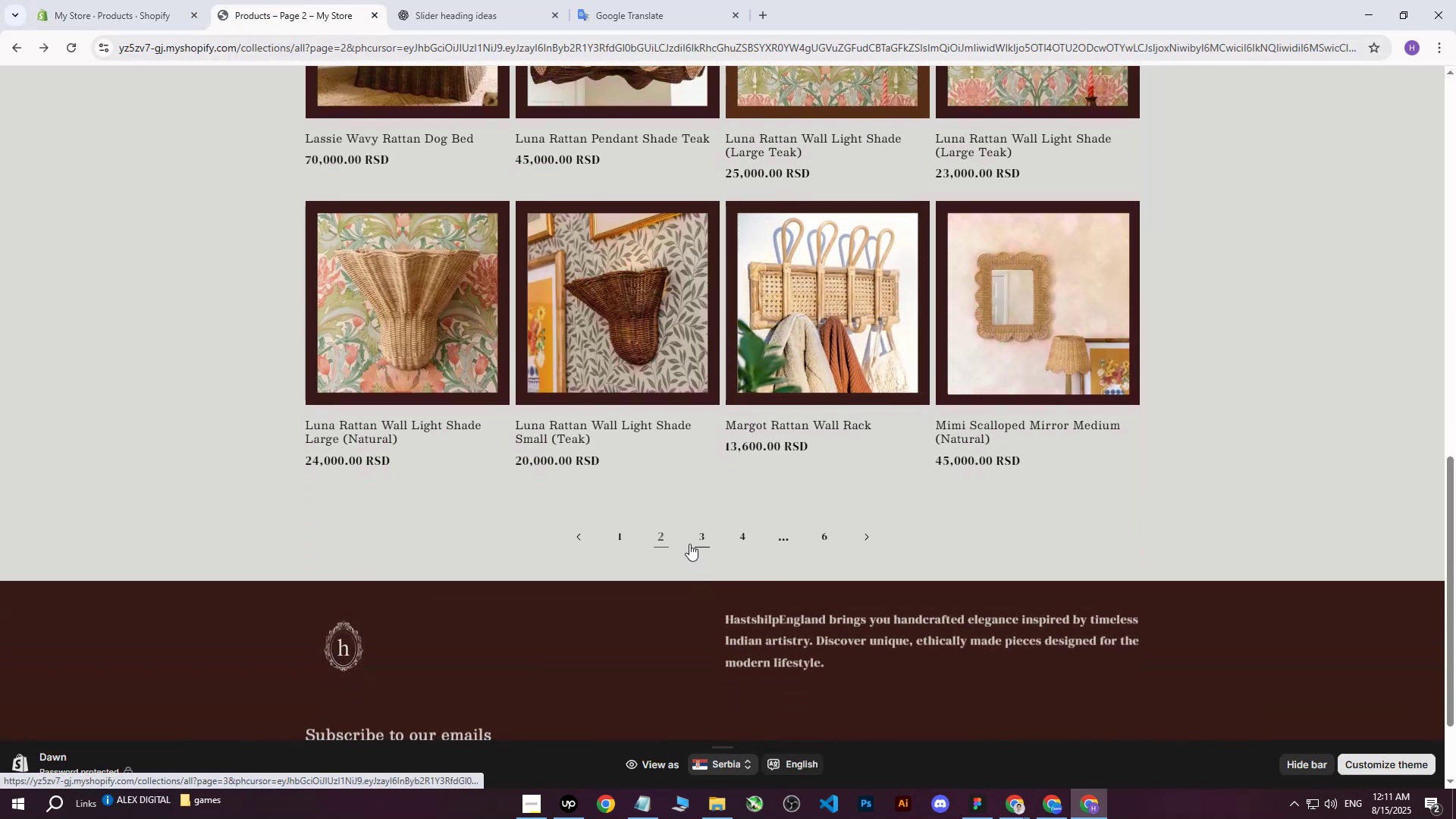 
left_click([698, 535])
 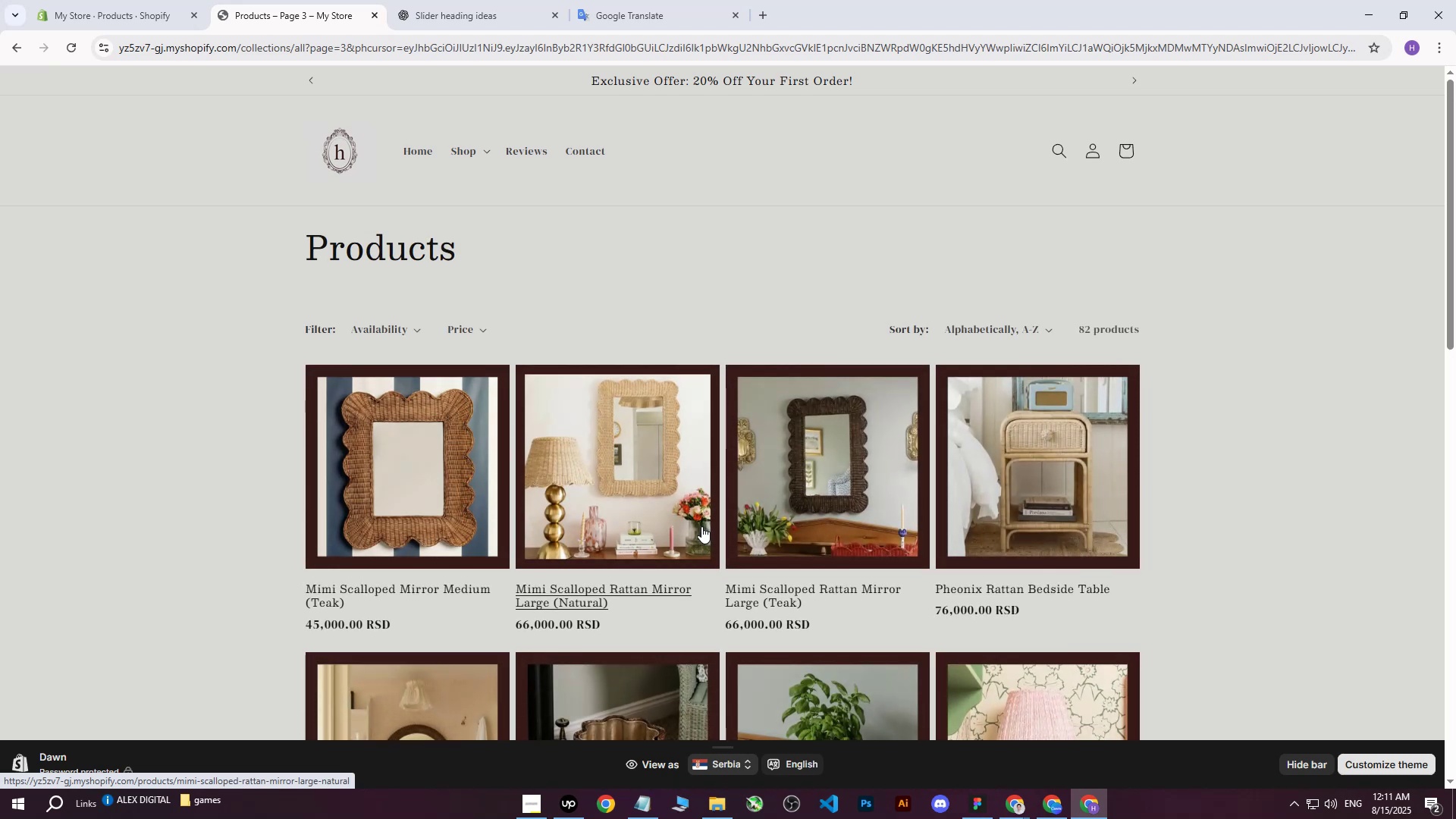 
scroll: coordinate [976, 488], scroll_direction: down, amount: 11.0
 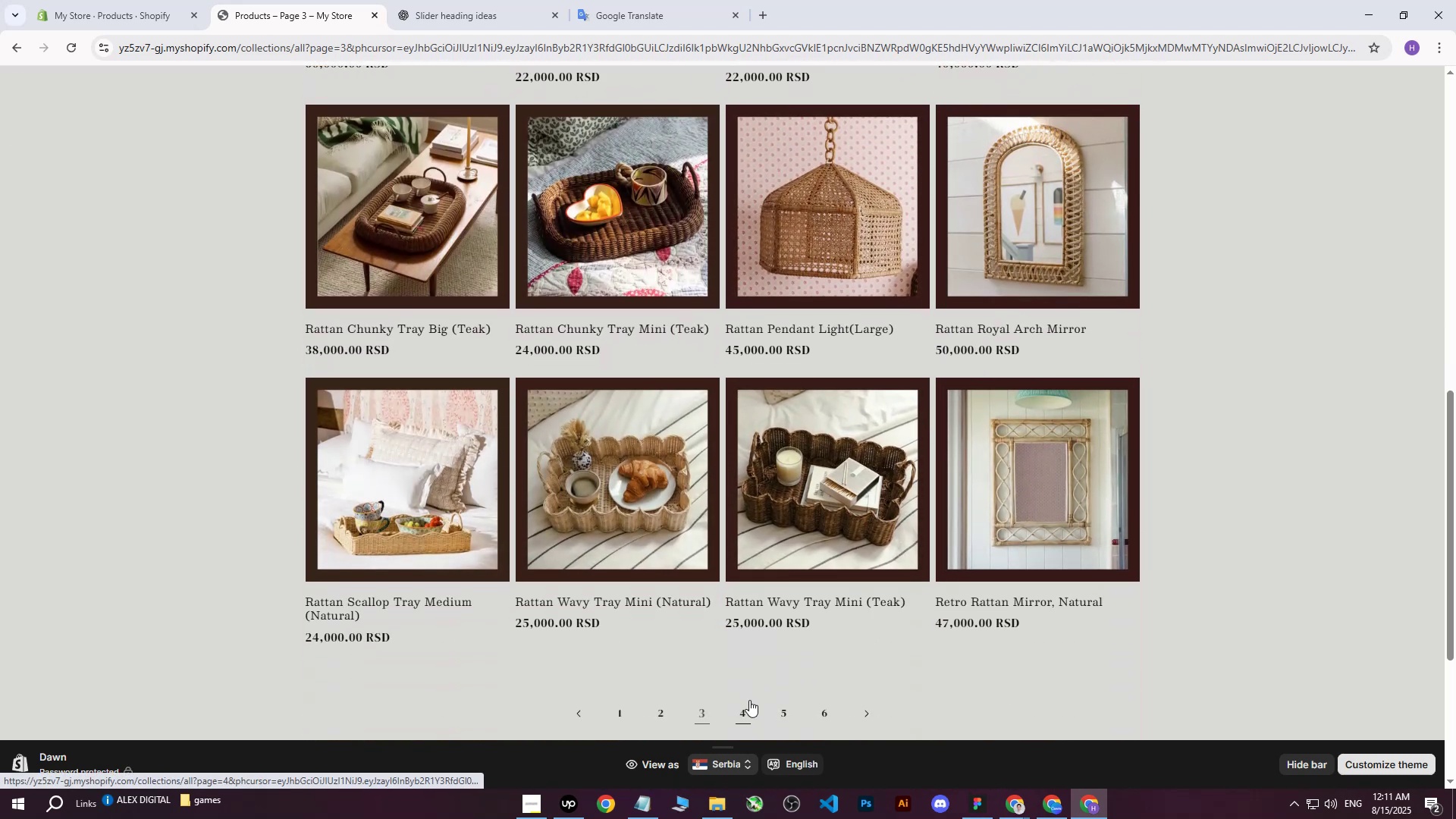 
left_click([742, 717])
 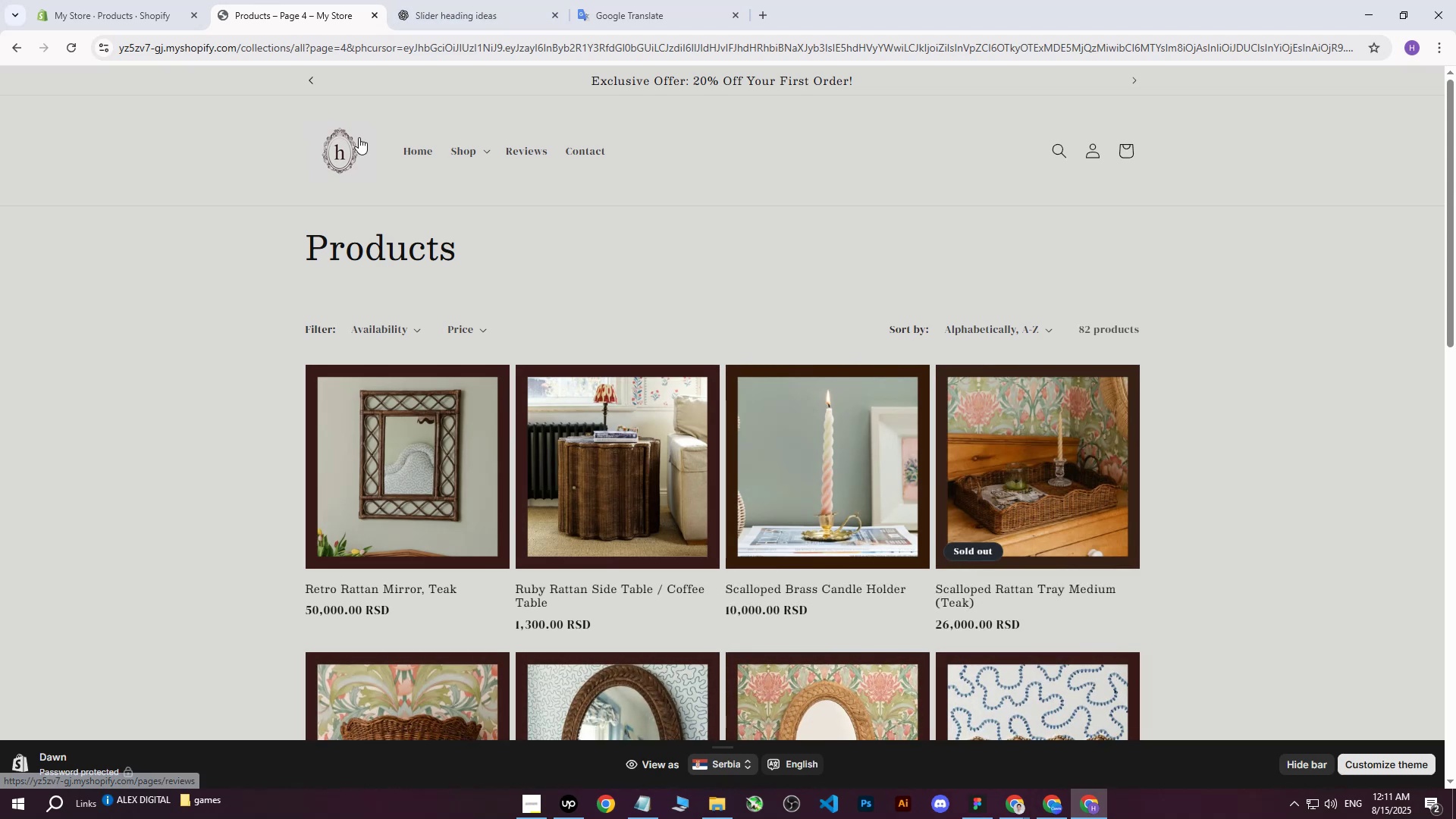 
left_click([1018, 803])
 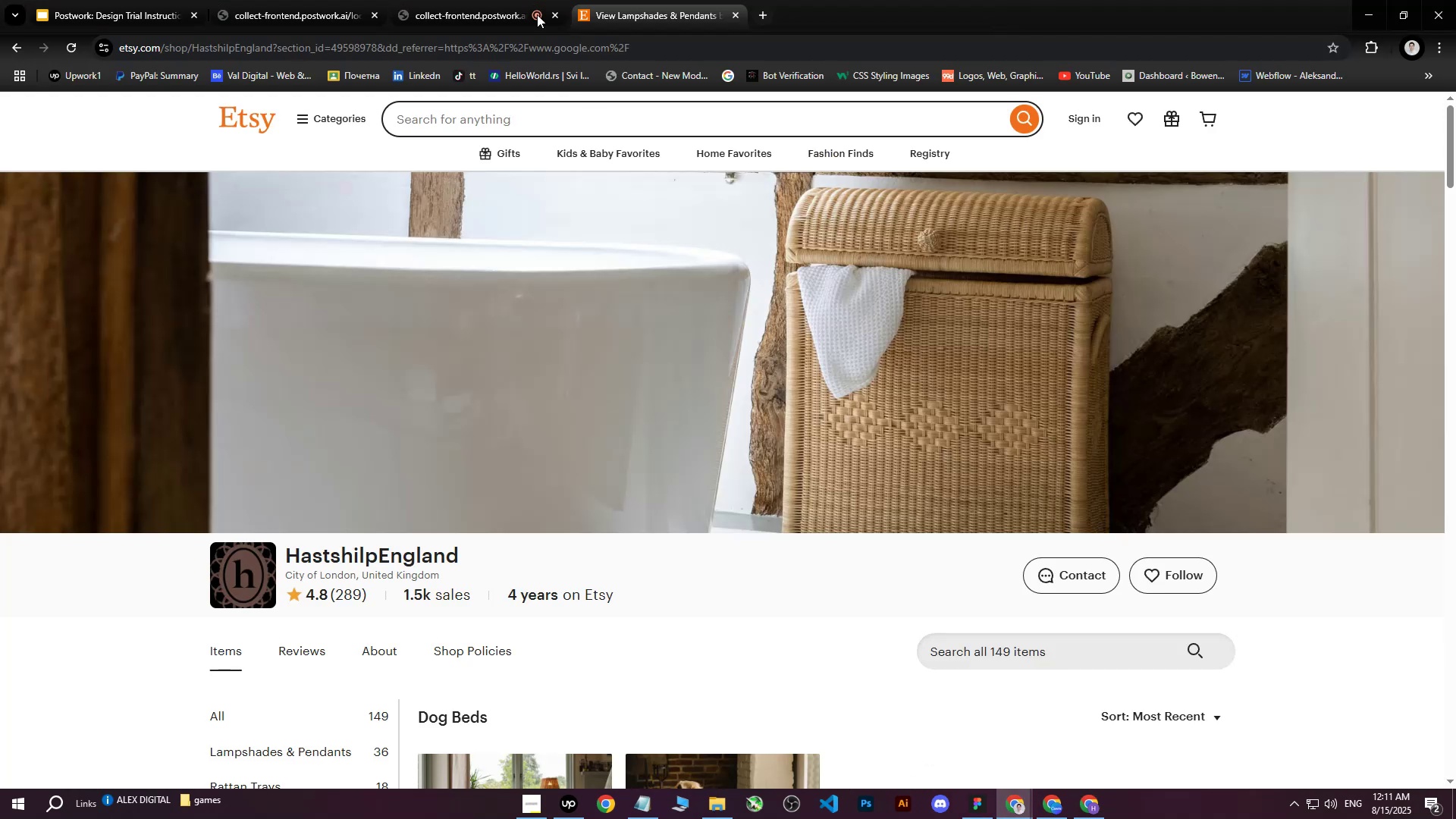 
left_click([510, 0])
 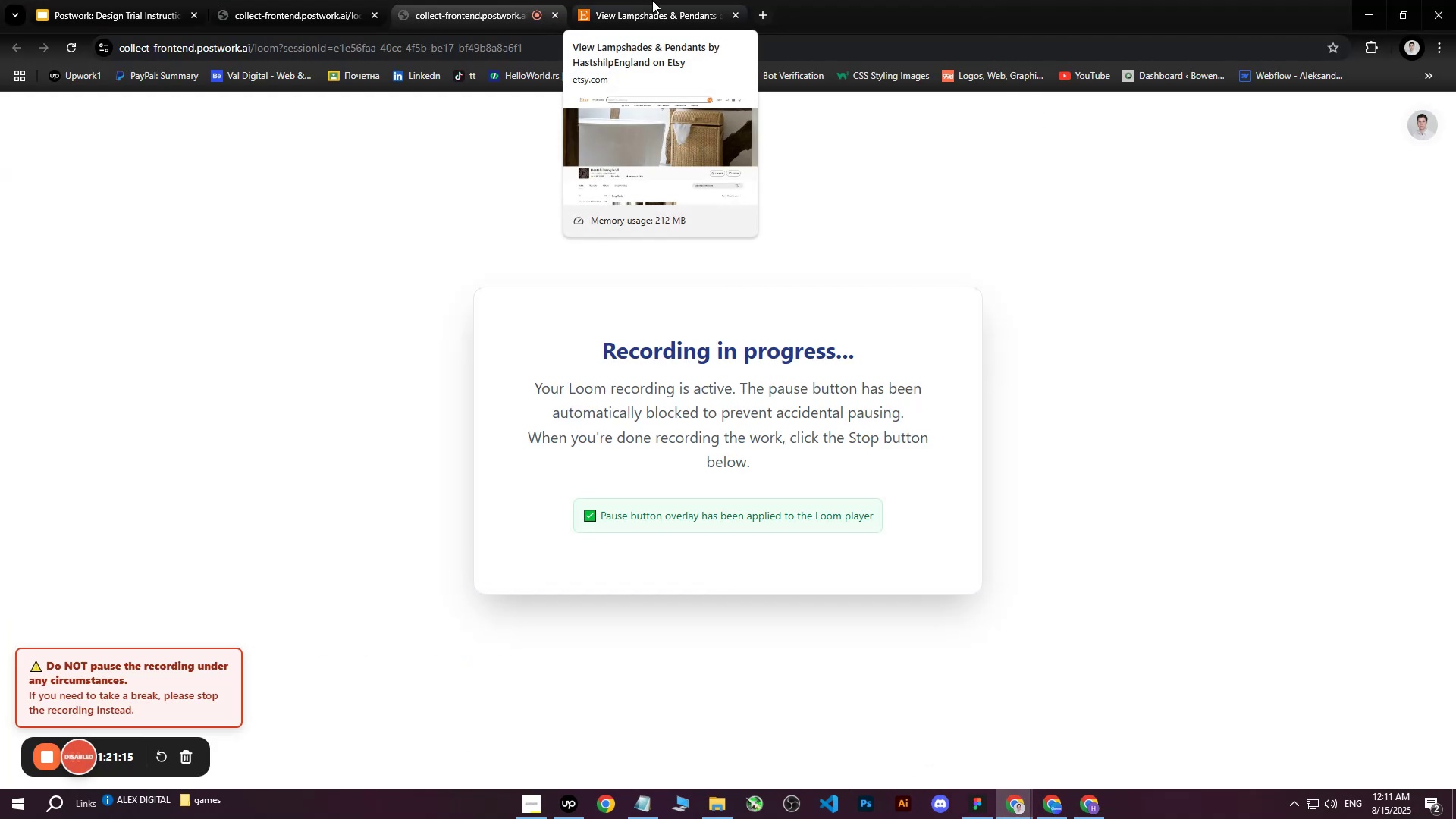 
left_click([652, 0])
 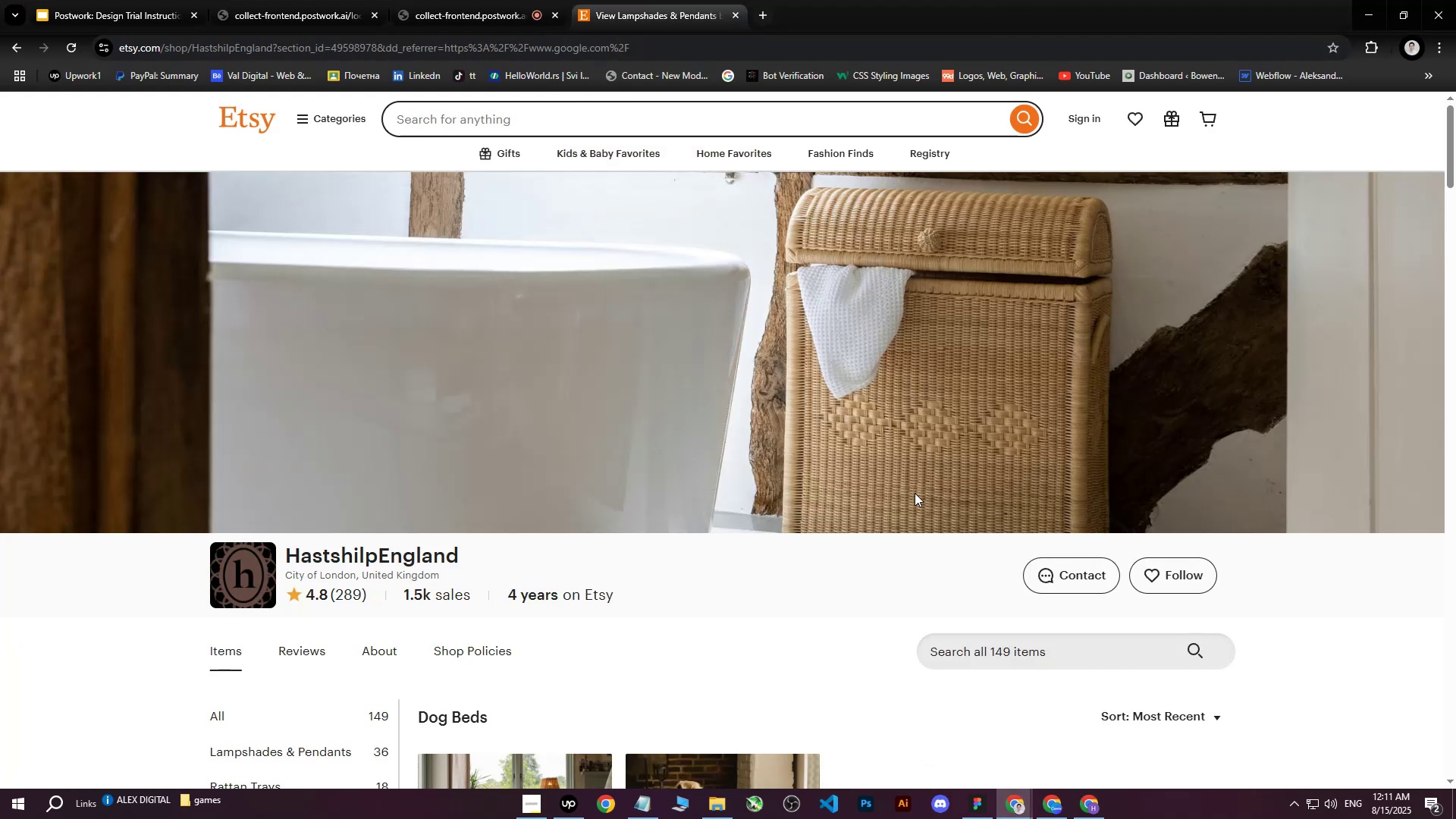 
scroll: coordinate [883, 537], scroll_direction: down, amount: 5.0
 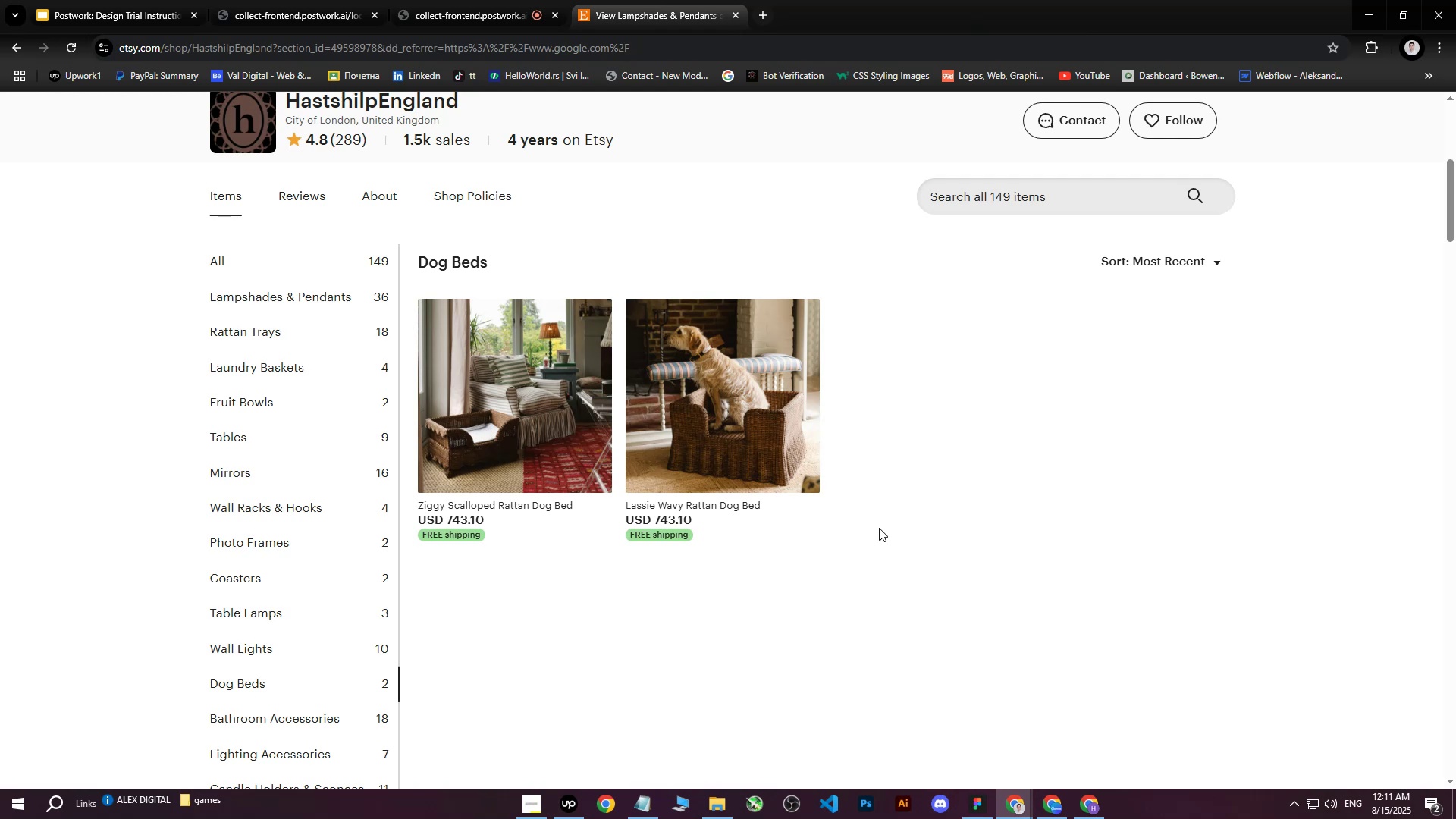 
wait(12.41)
 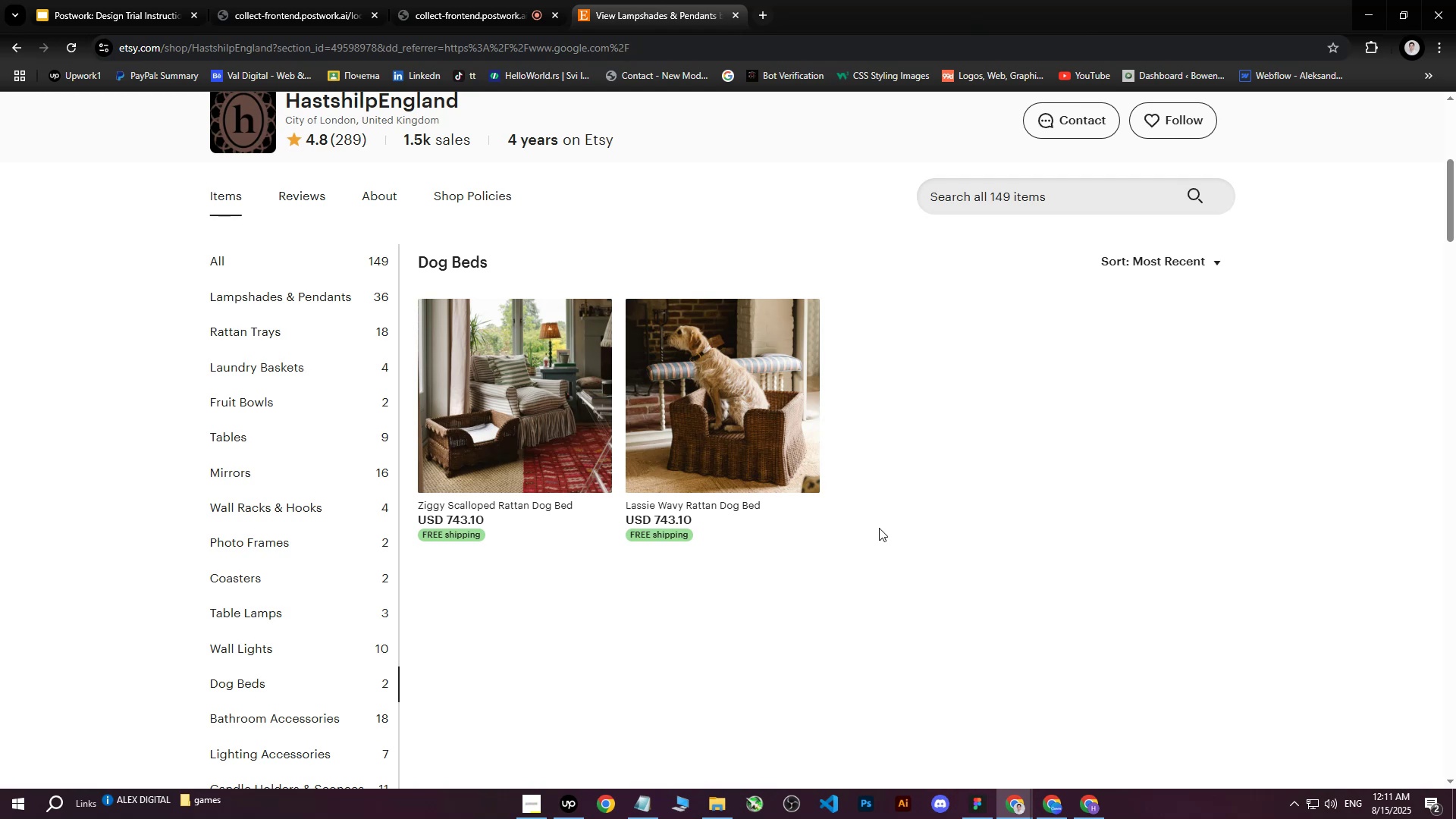 
scroll: coordinate [880, 428], scroll_direction: none, amount: 0.0
 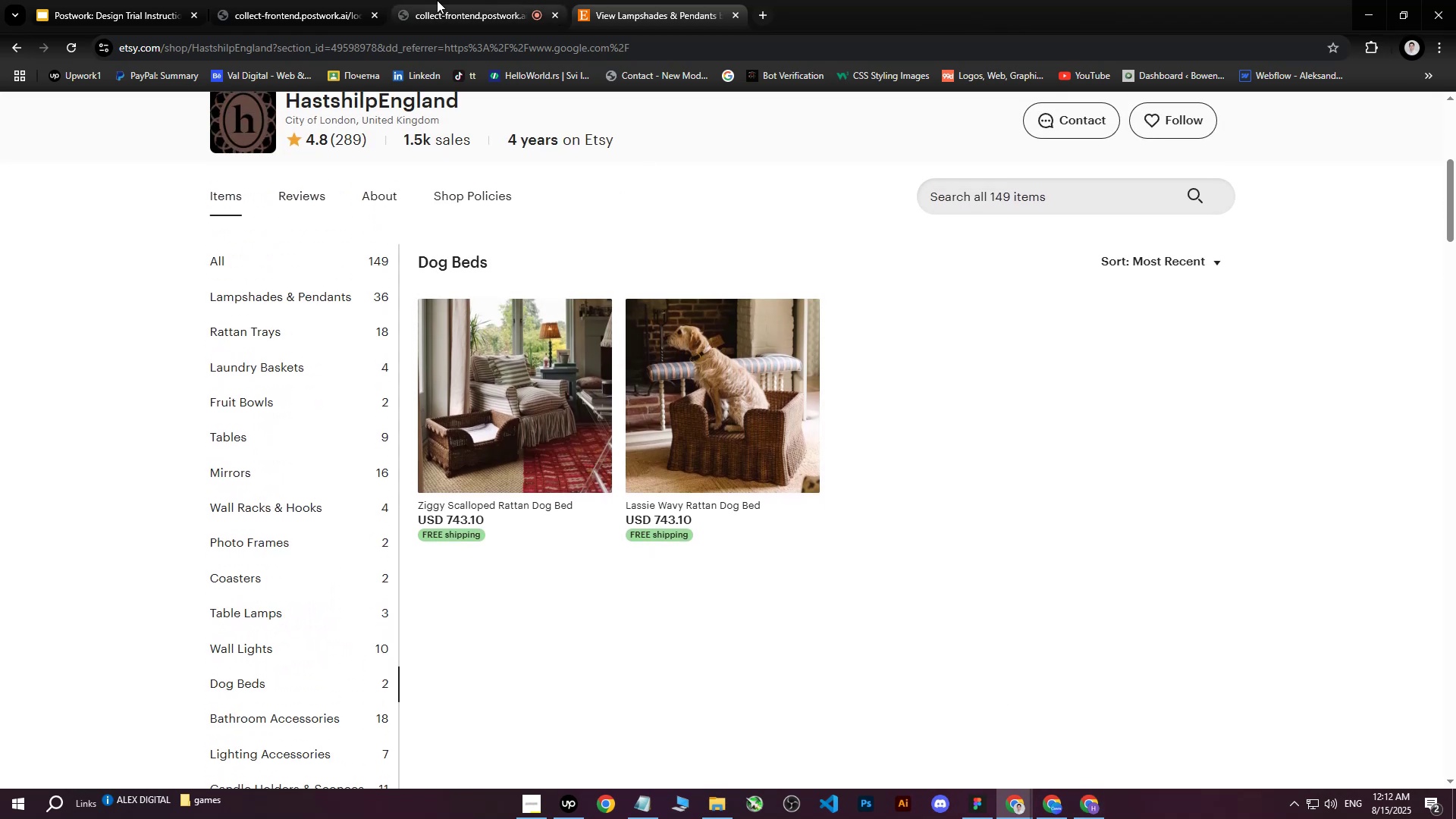 
left_click([480, 0])
 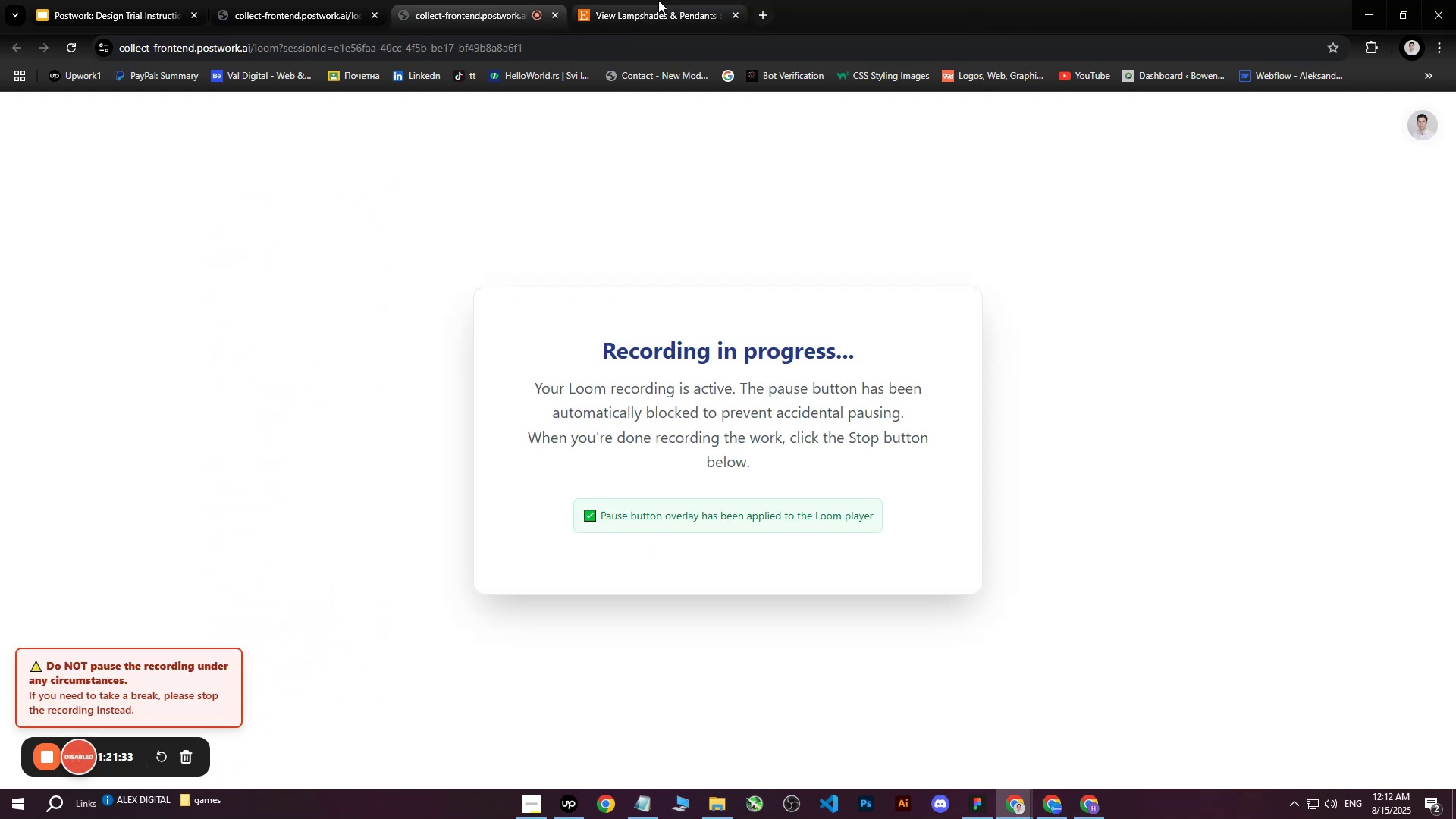 
left_click([658, 0])
 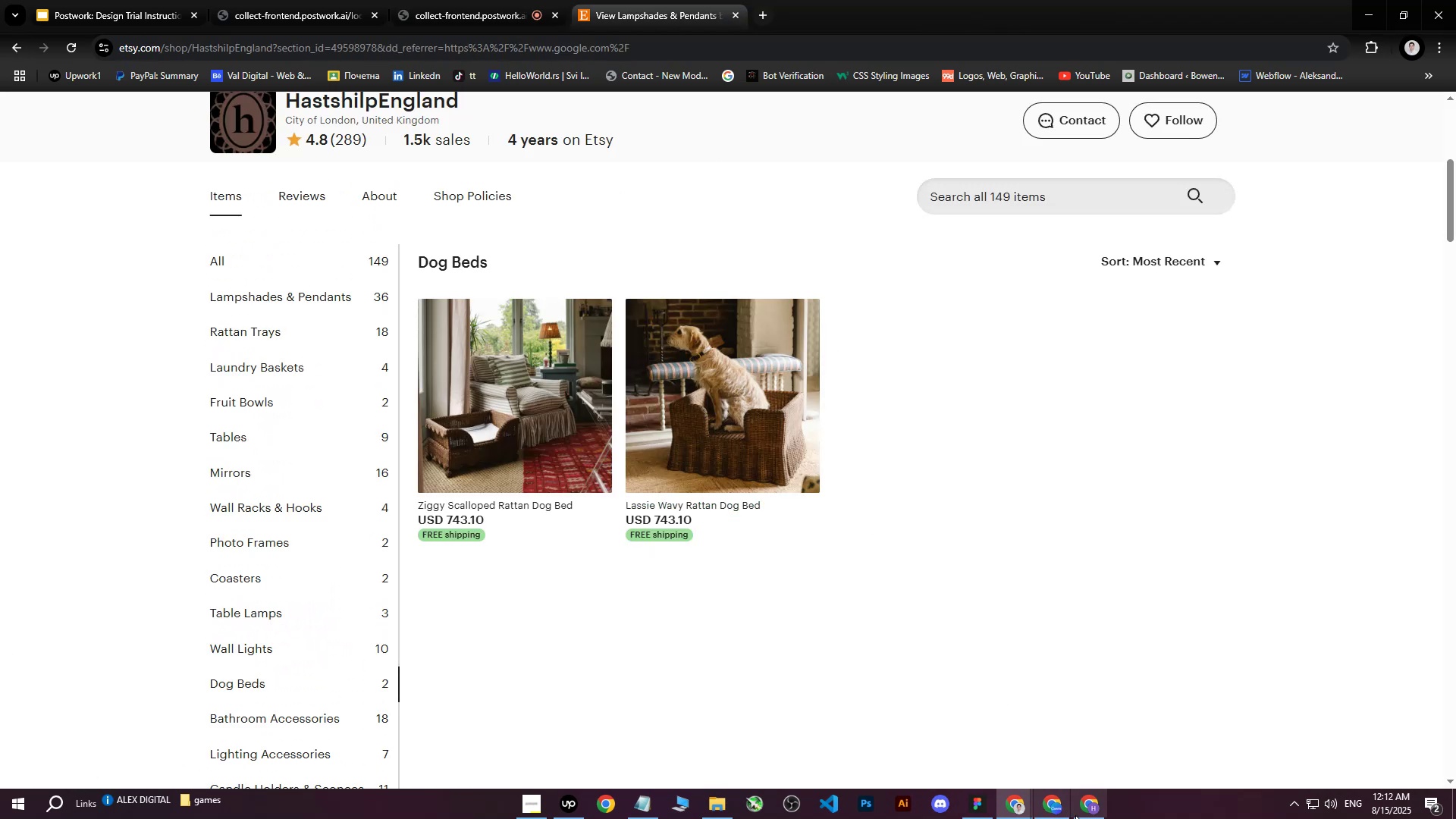 
left_click([1080, 815])
 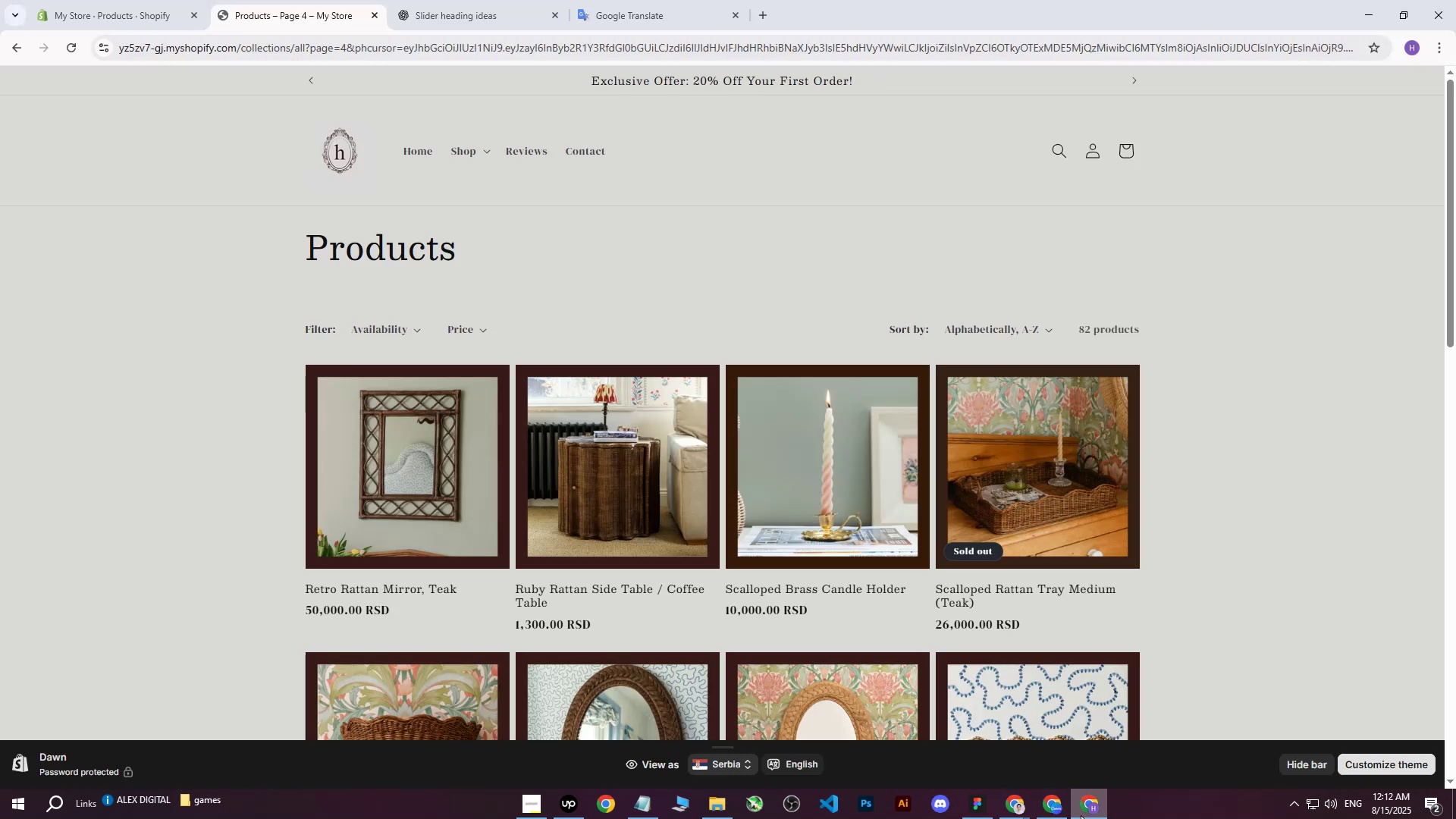 
left_click([1002, 808])
 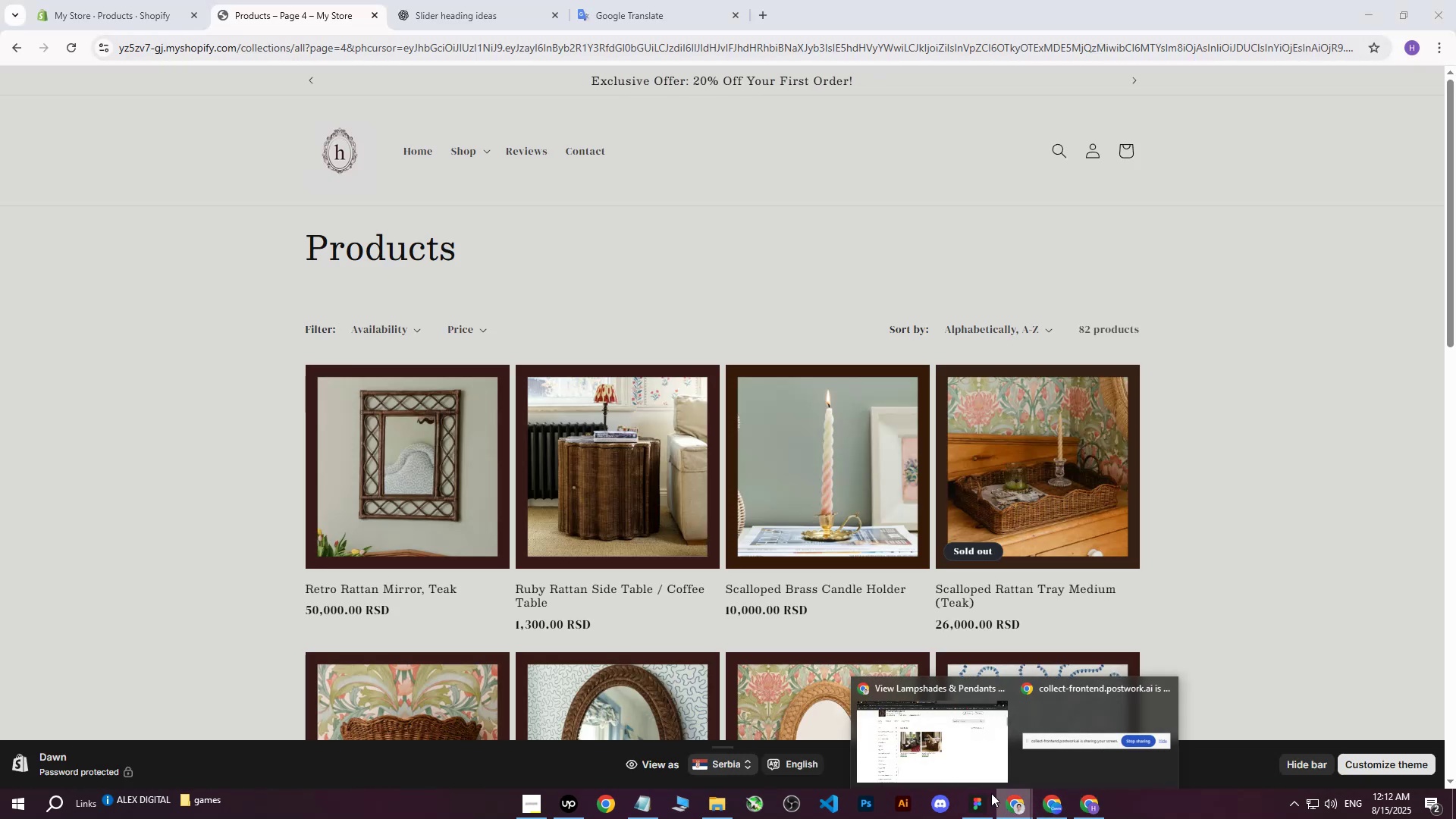 
left_click([960, 755])
 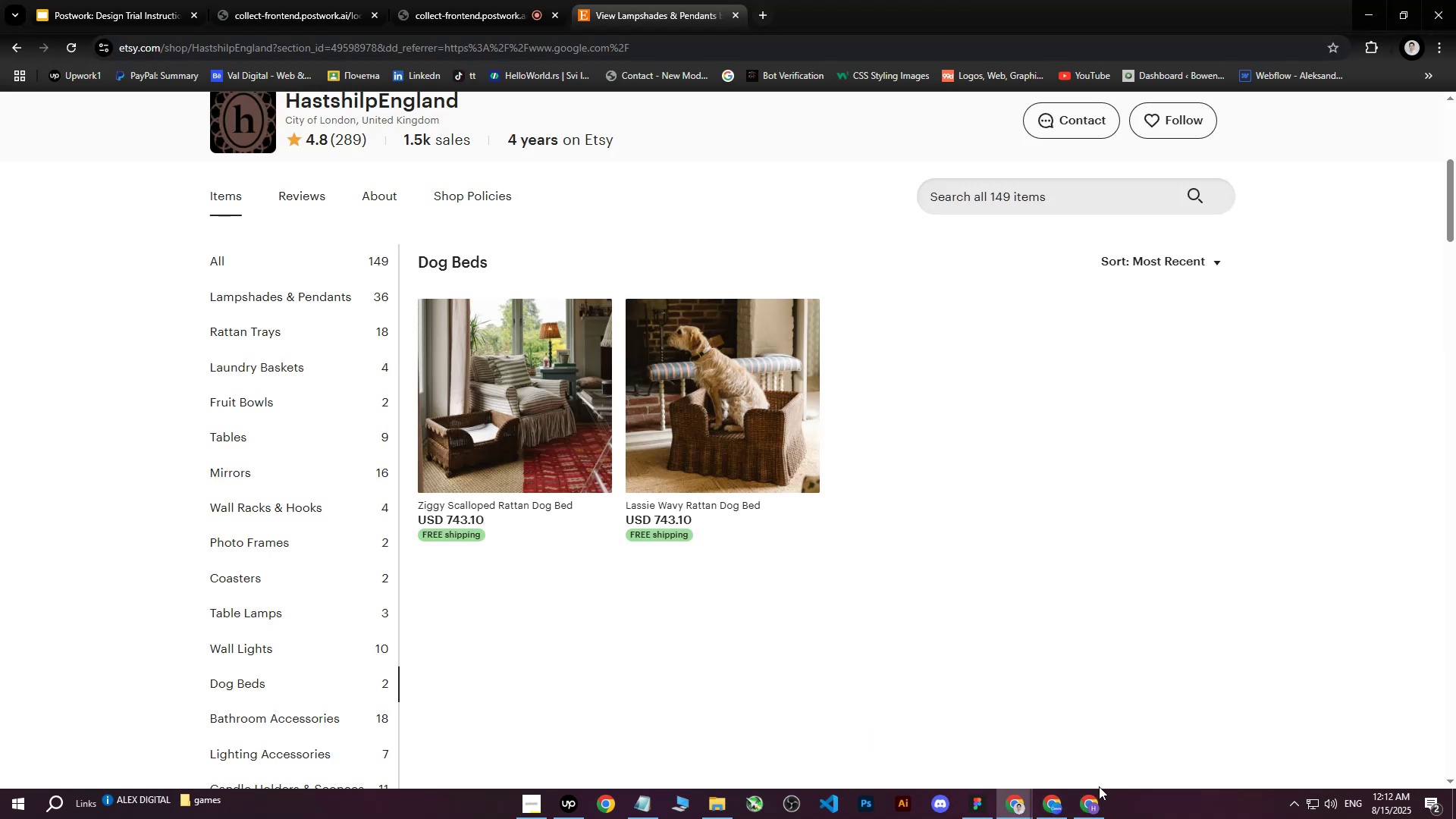 
left_click([1097, 795])
 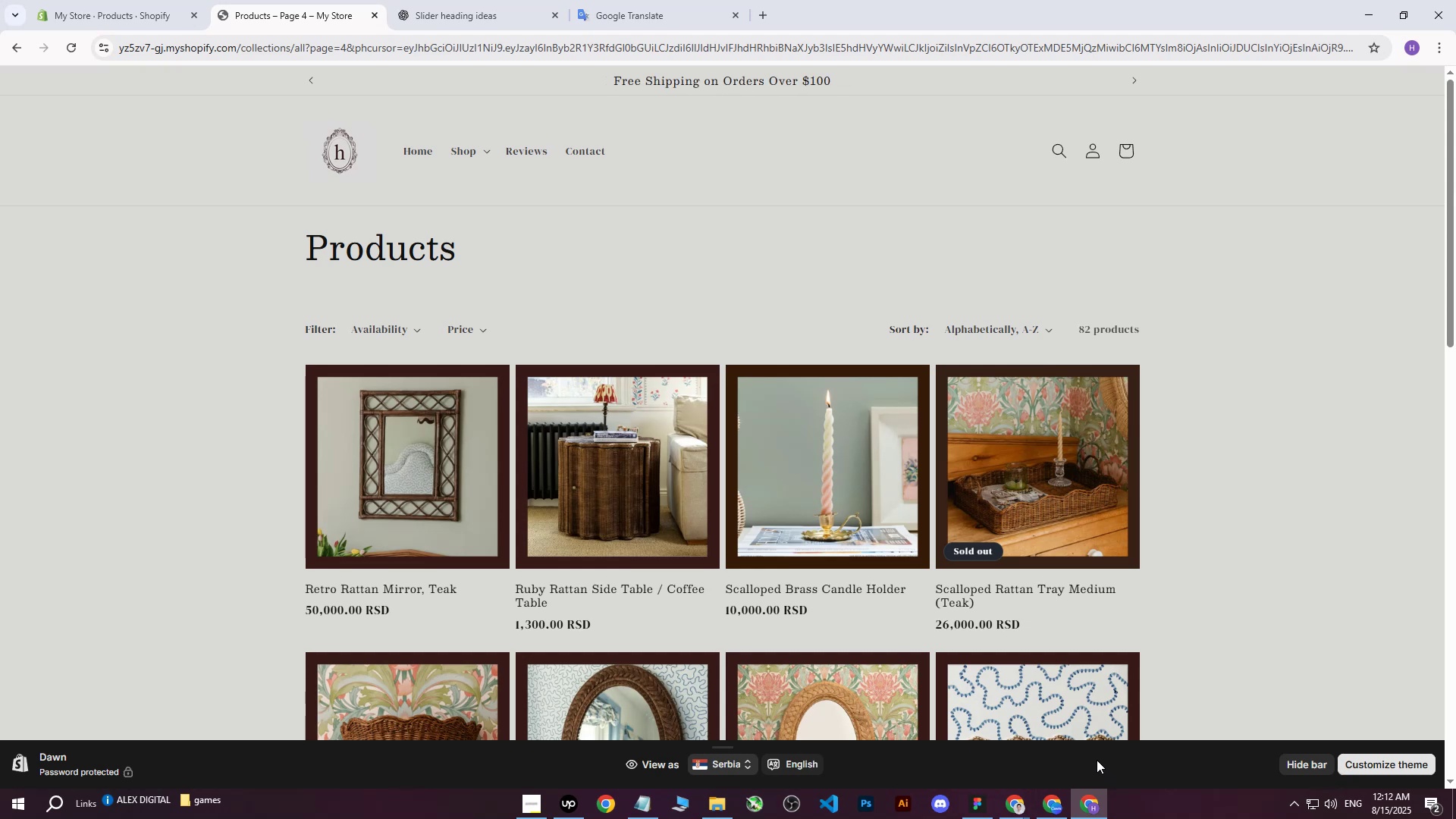 
scroll: coordinate [987, 305], scroll_direction: down, amount: 13.0
 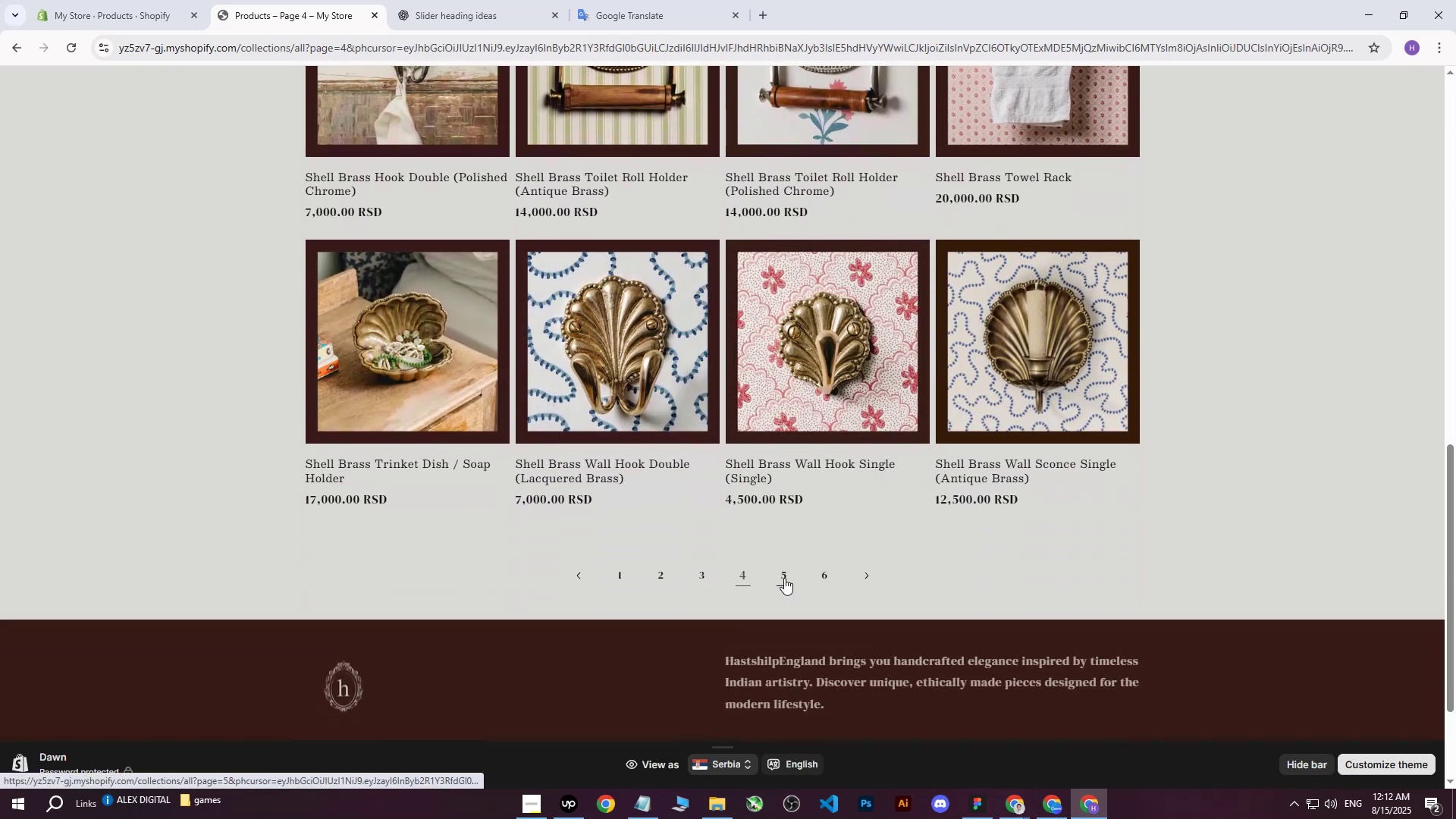 
left_click([783, 582])
 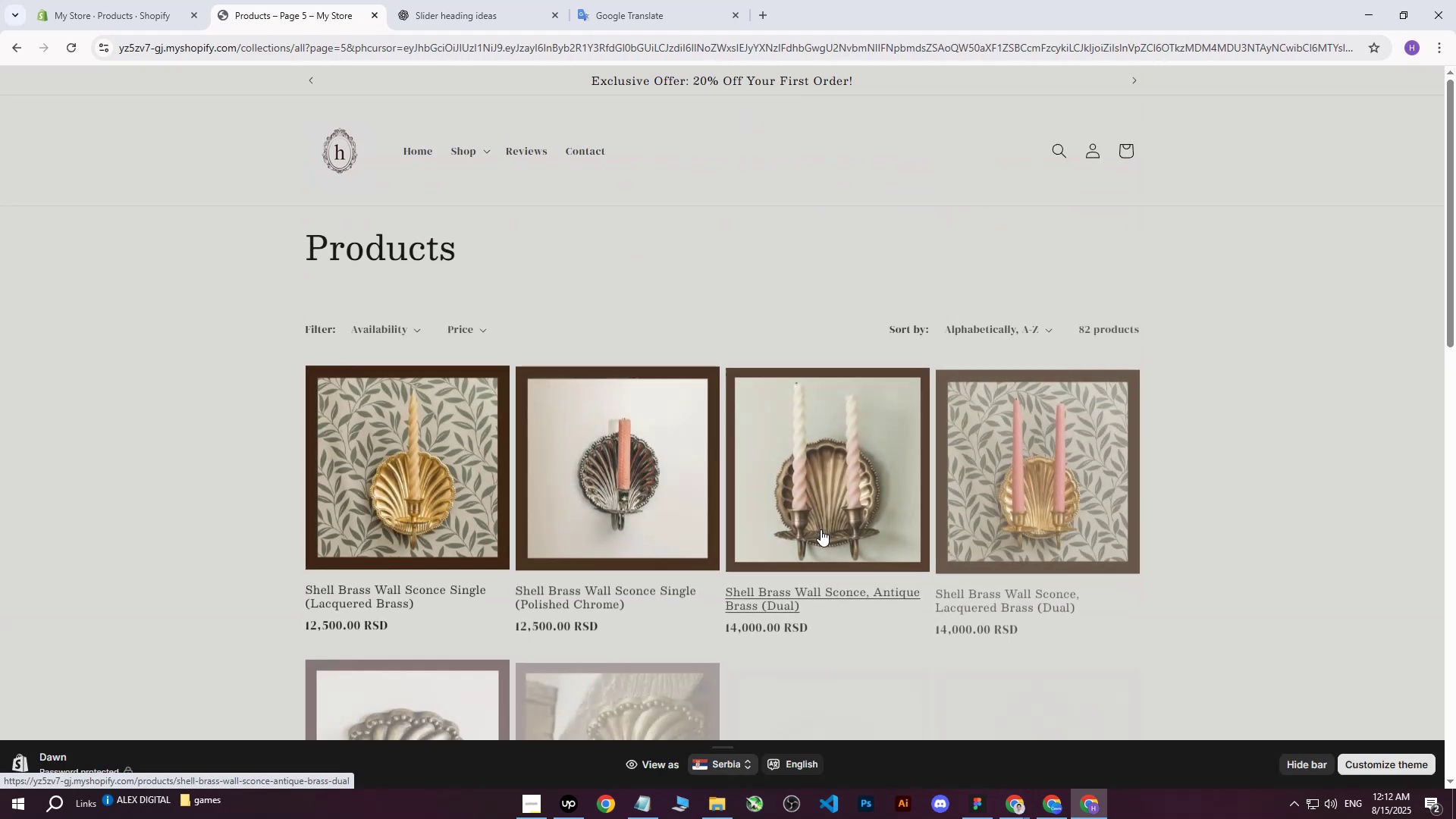 
scroll: coordinate [822, 525], scroll_direction: down, amount: 2.0
 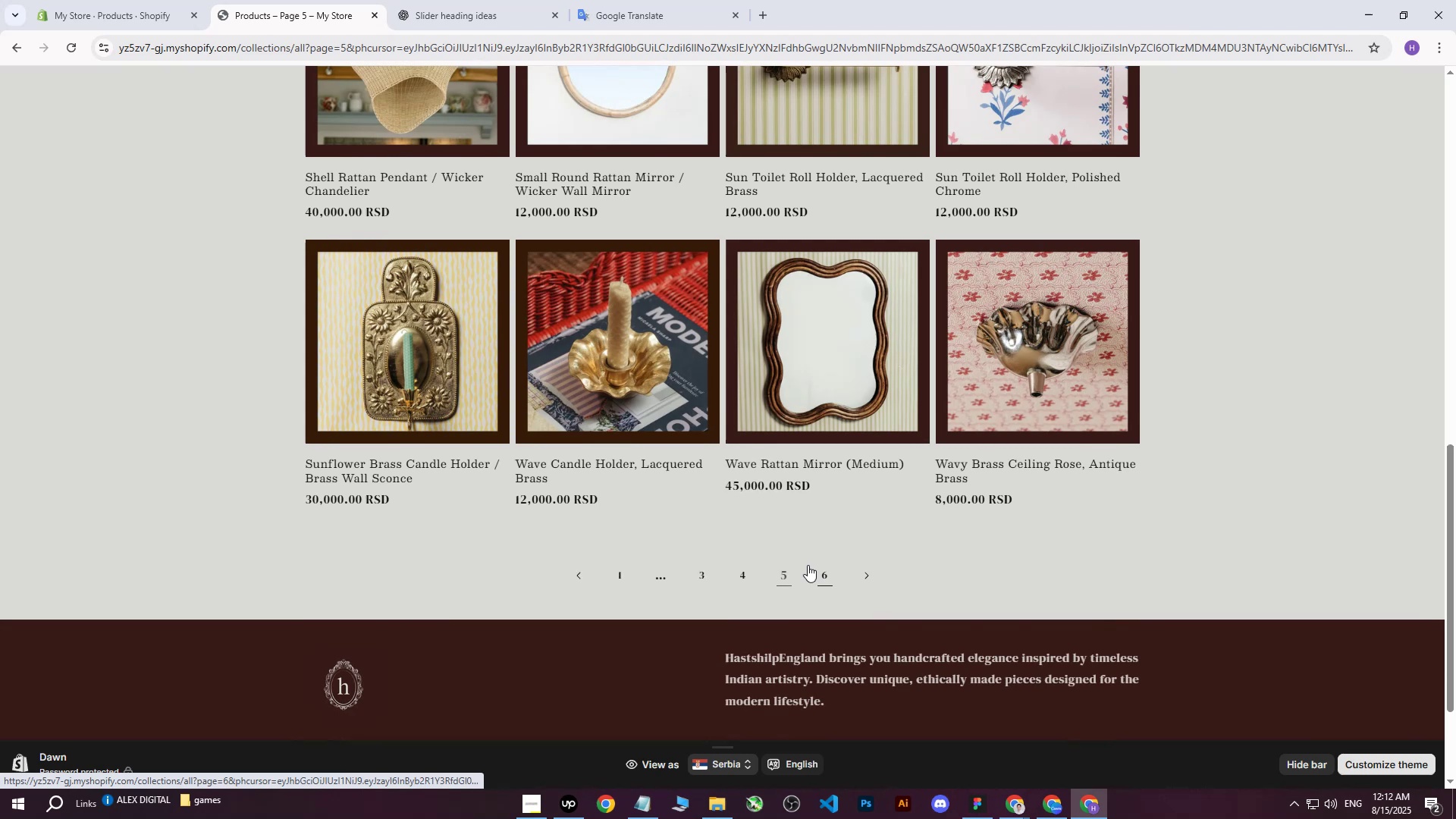 
left_click([818, 570])
 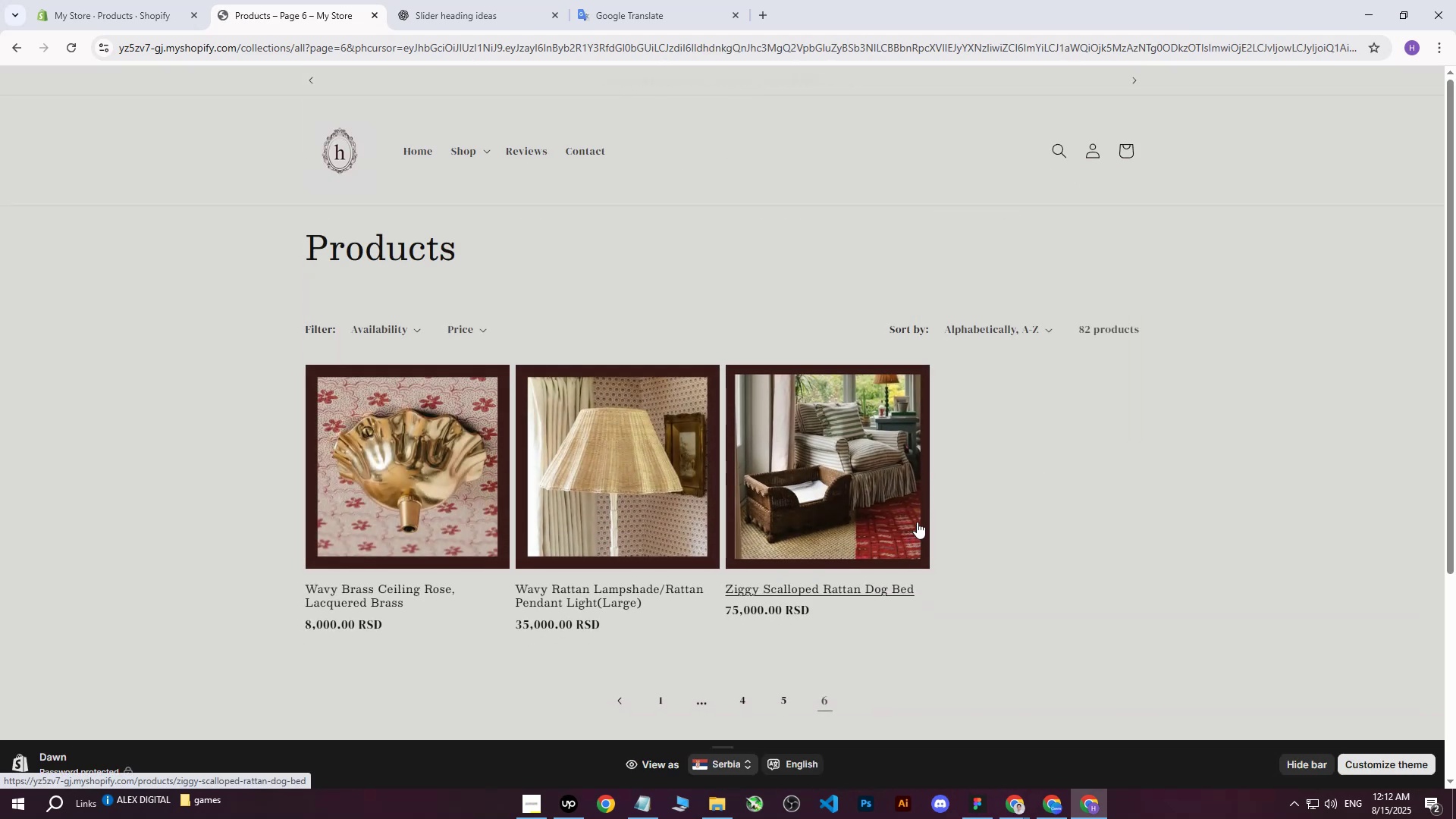 
wait(11.71)
 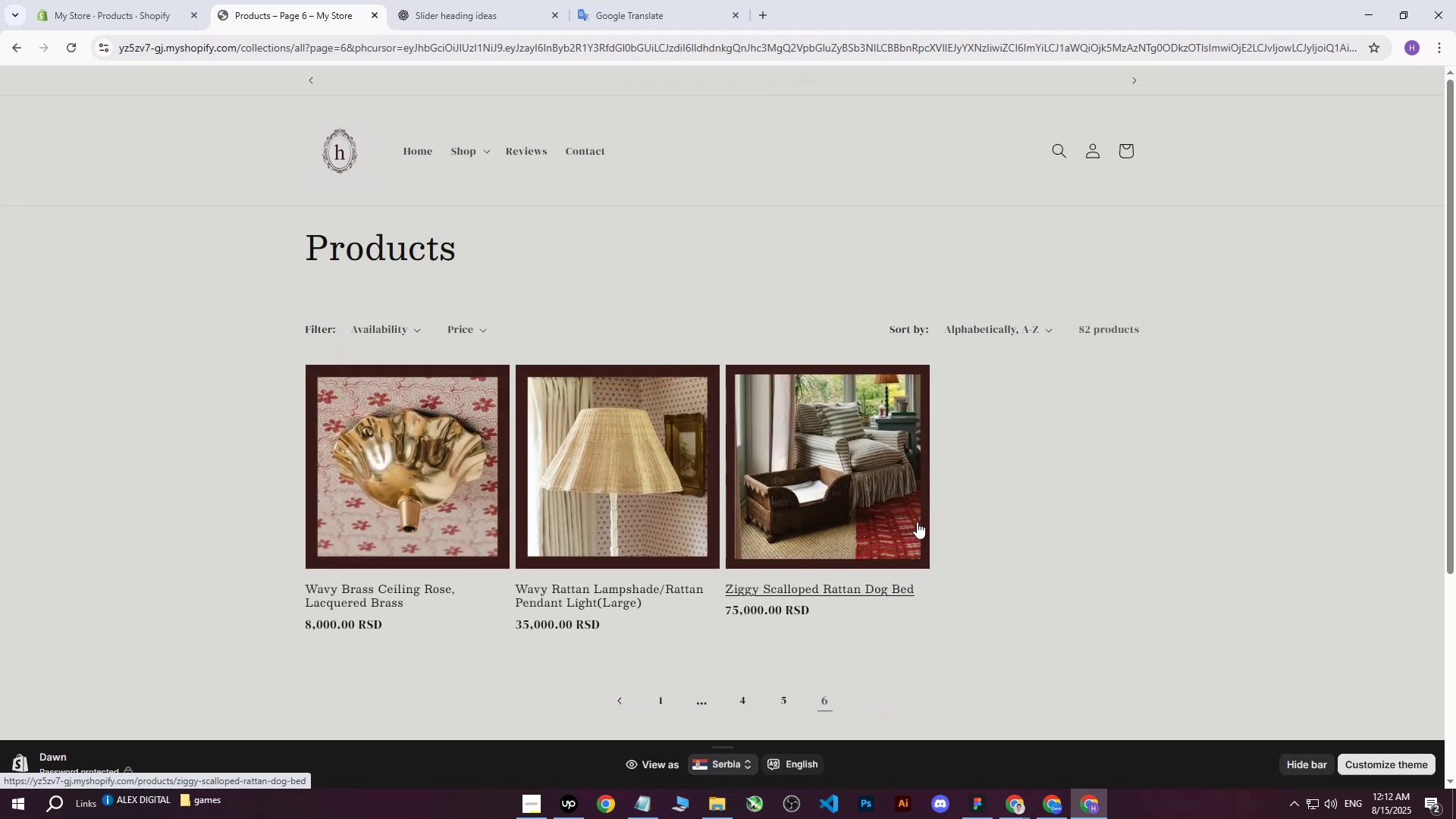 
left_click([516, 154])
 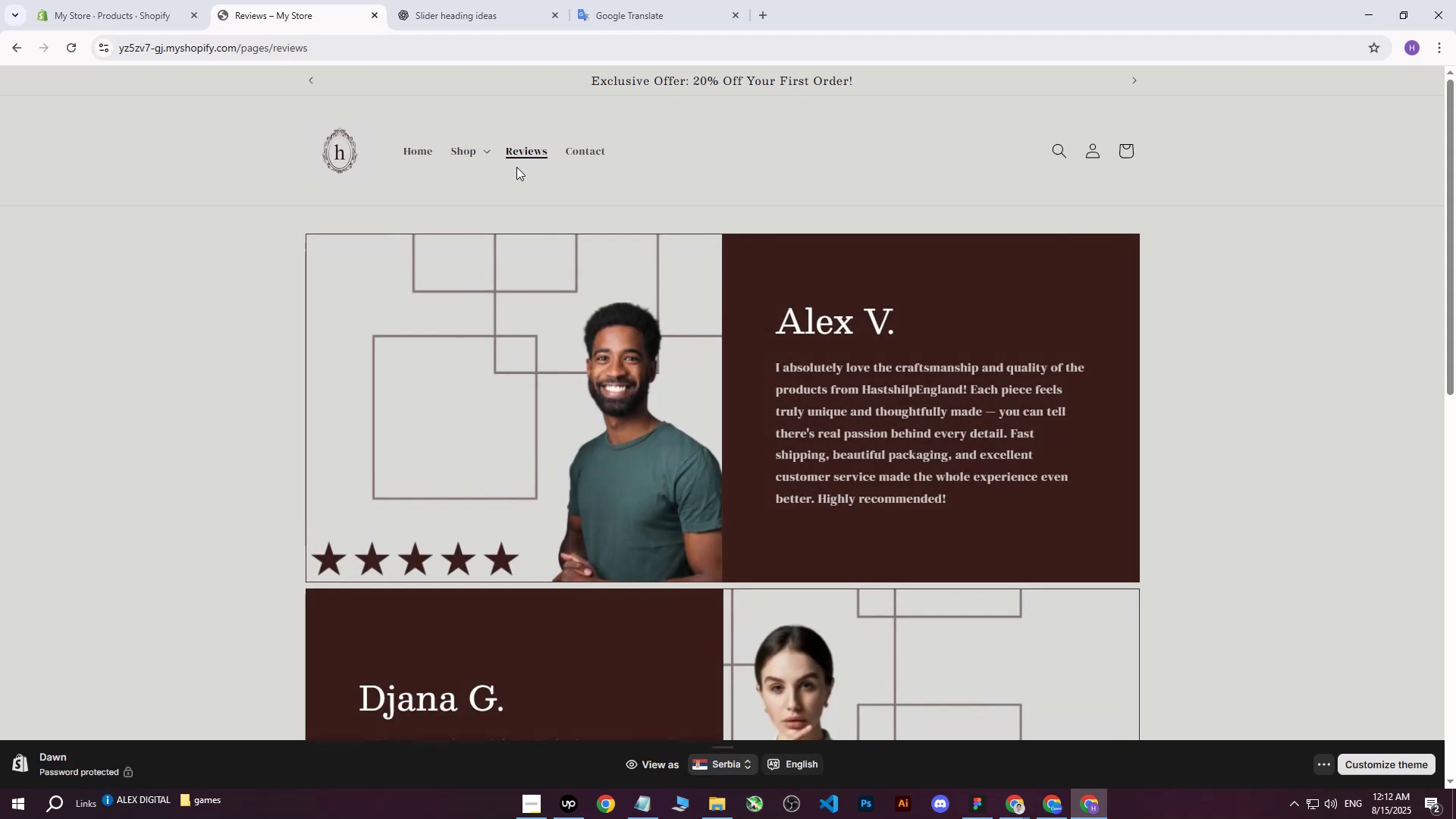 
scroll: coordinate [639, 394], scroll_direction: down, amount: 4.0
 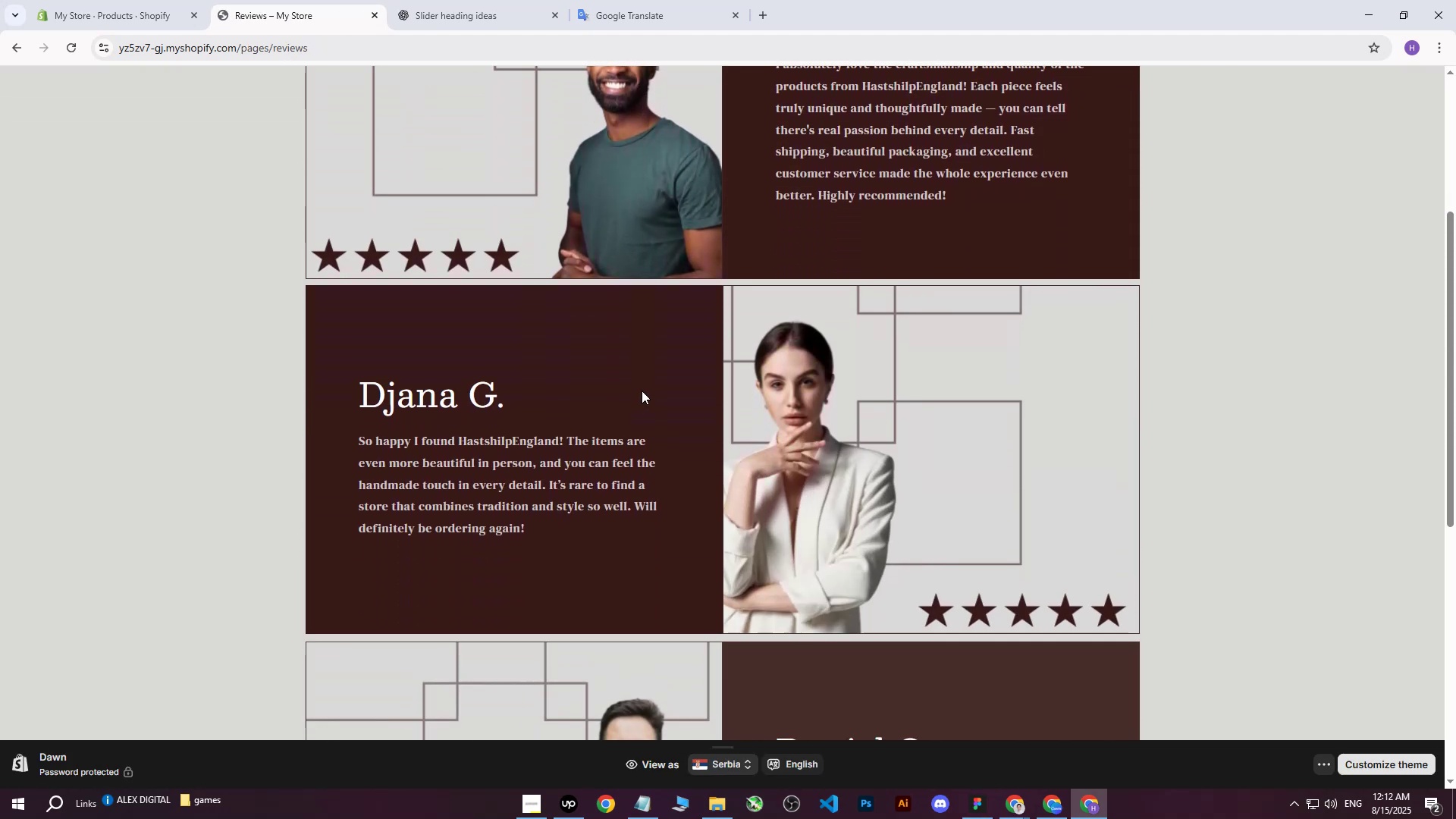 
scroll: coordinate [642, 391], scroll_direction: up, amount: 4.0
 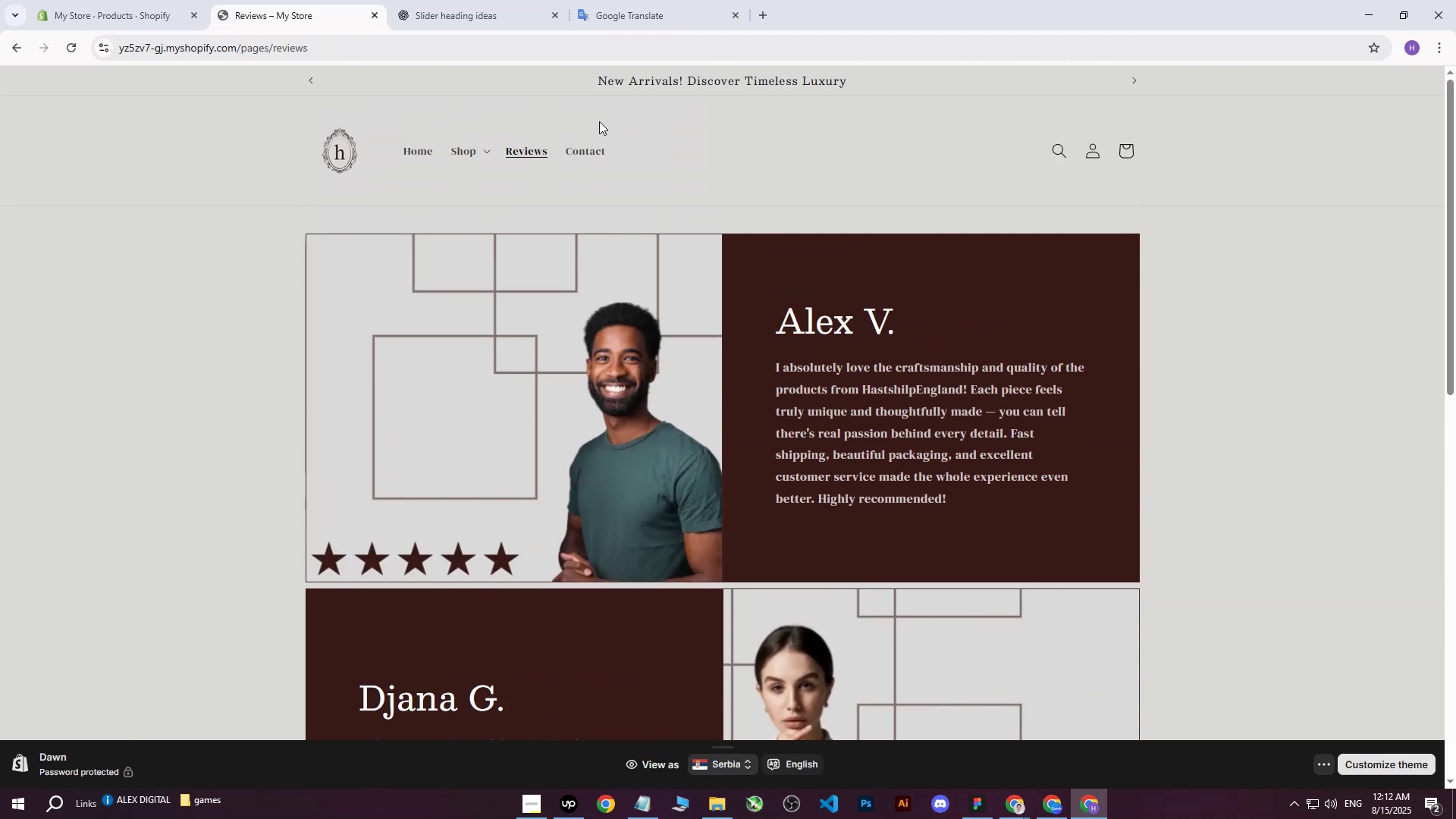 
left_click([577, 144])
 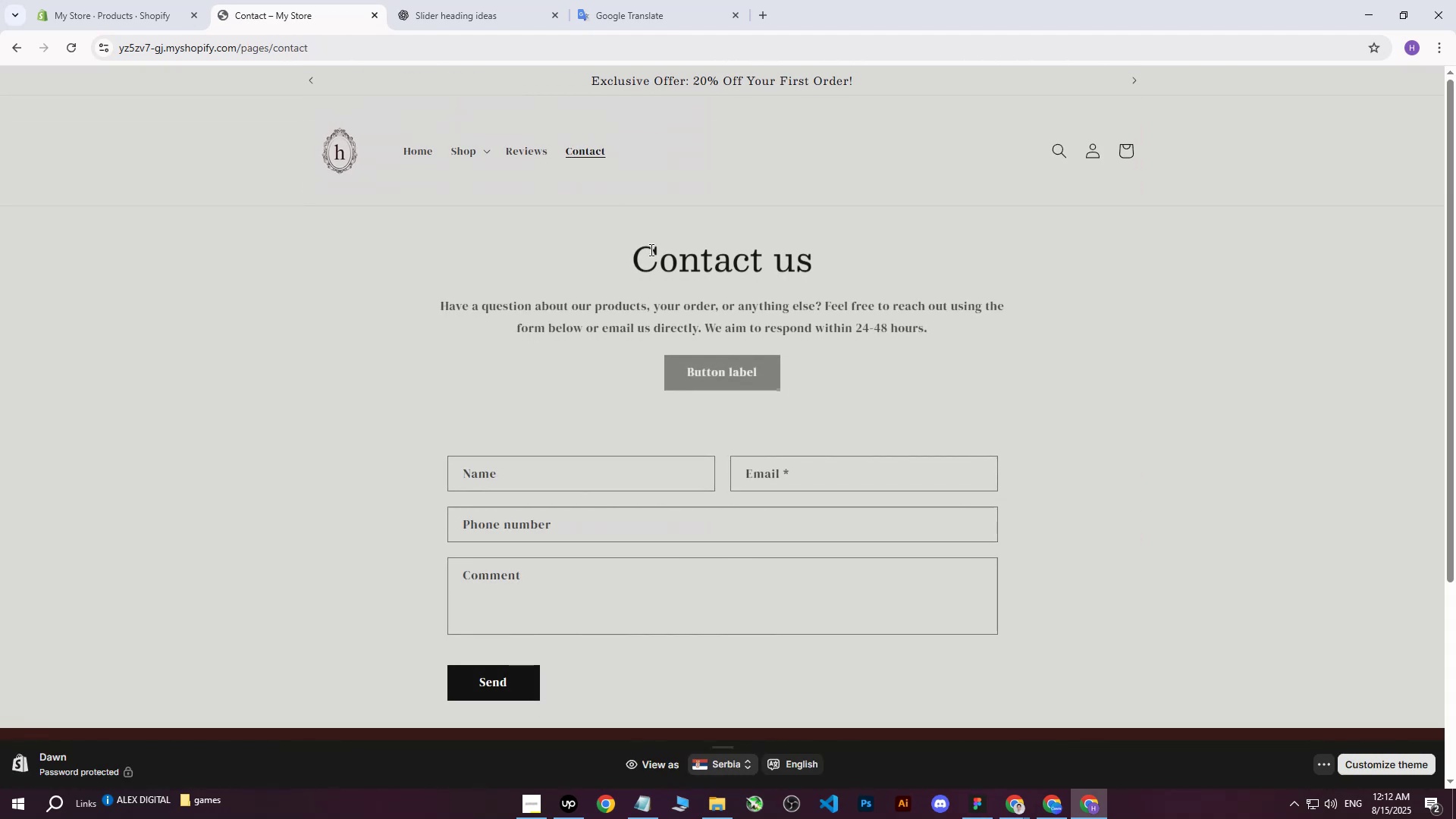 
scroll: coordinate [651, 253], scroll_direction: up, amount: 2.0
 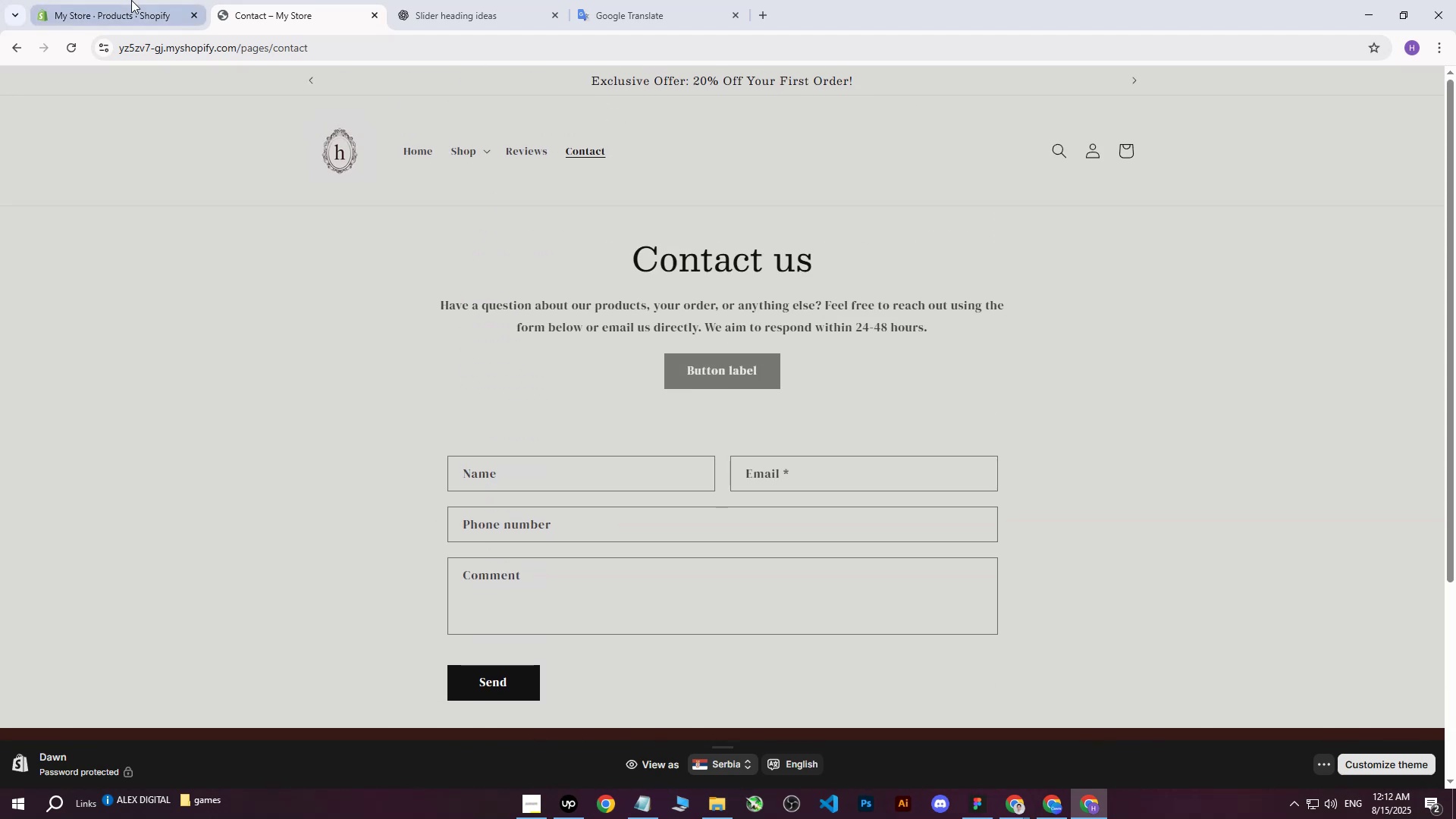 
left_click([131, 0])
 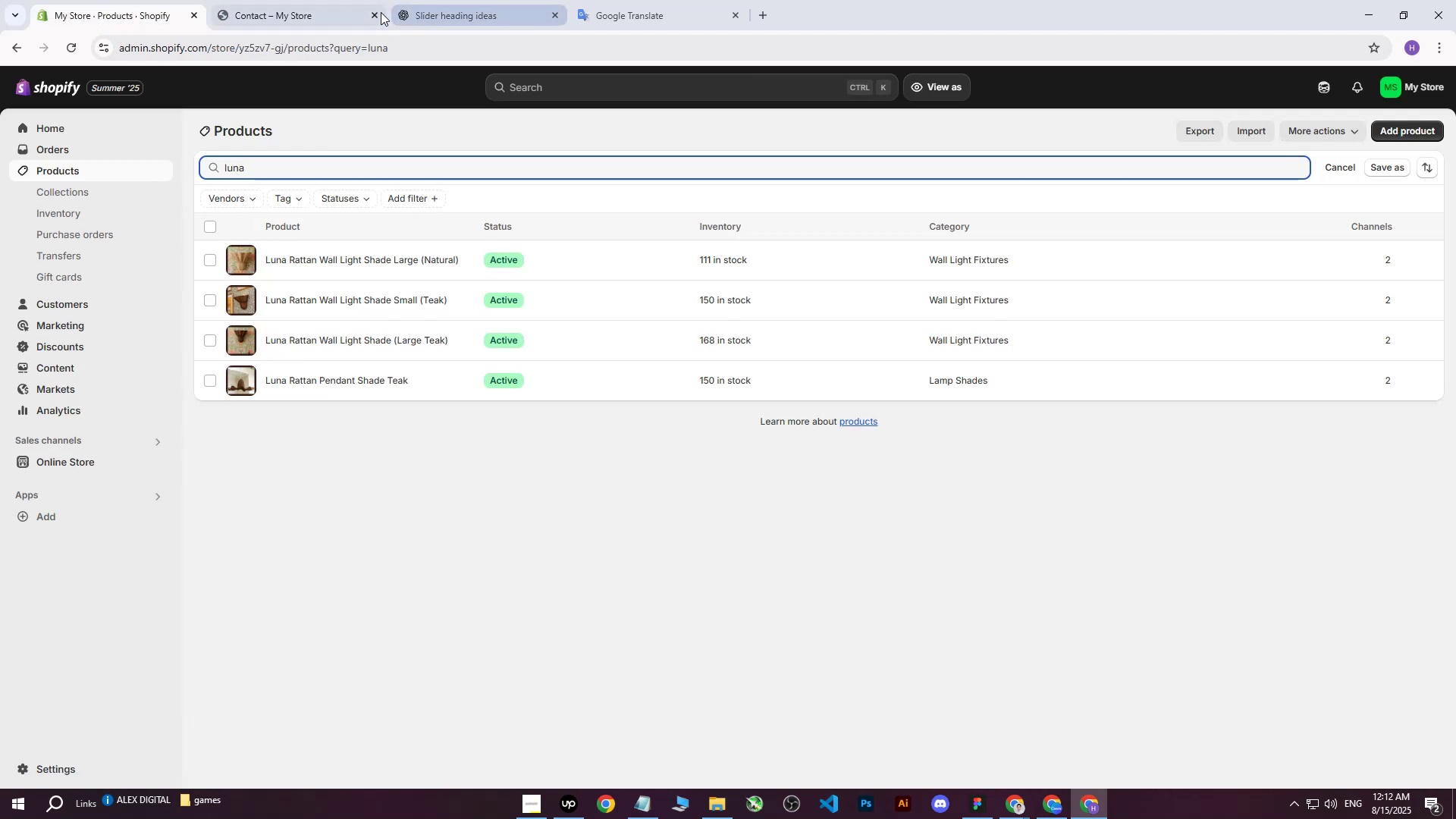 
left_click([378, 13])
 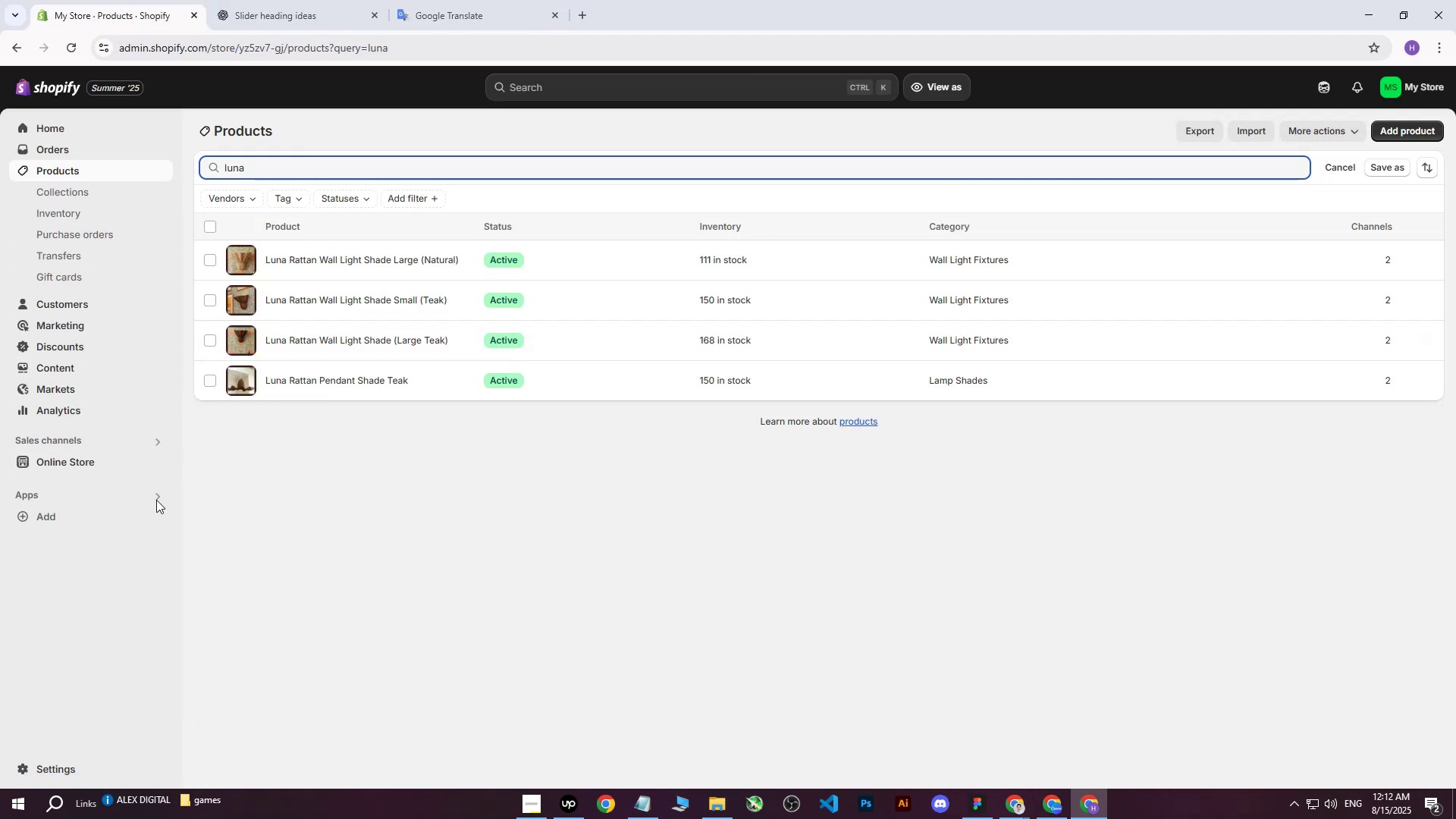 
left_click([72, 465])
 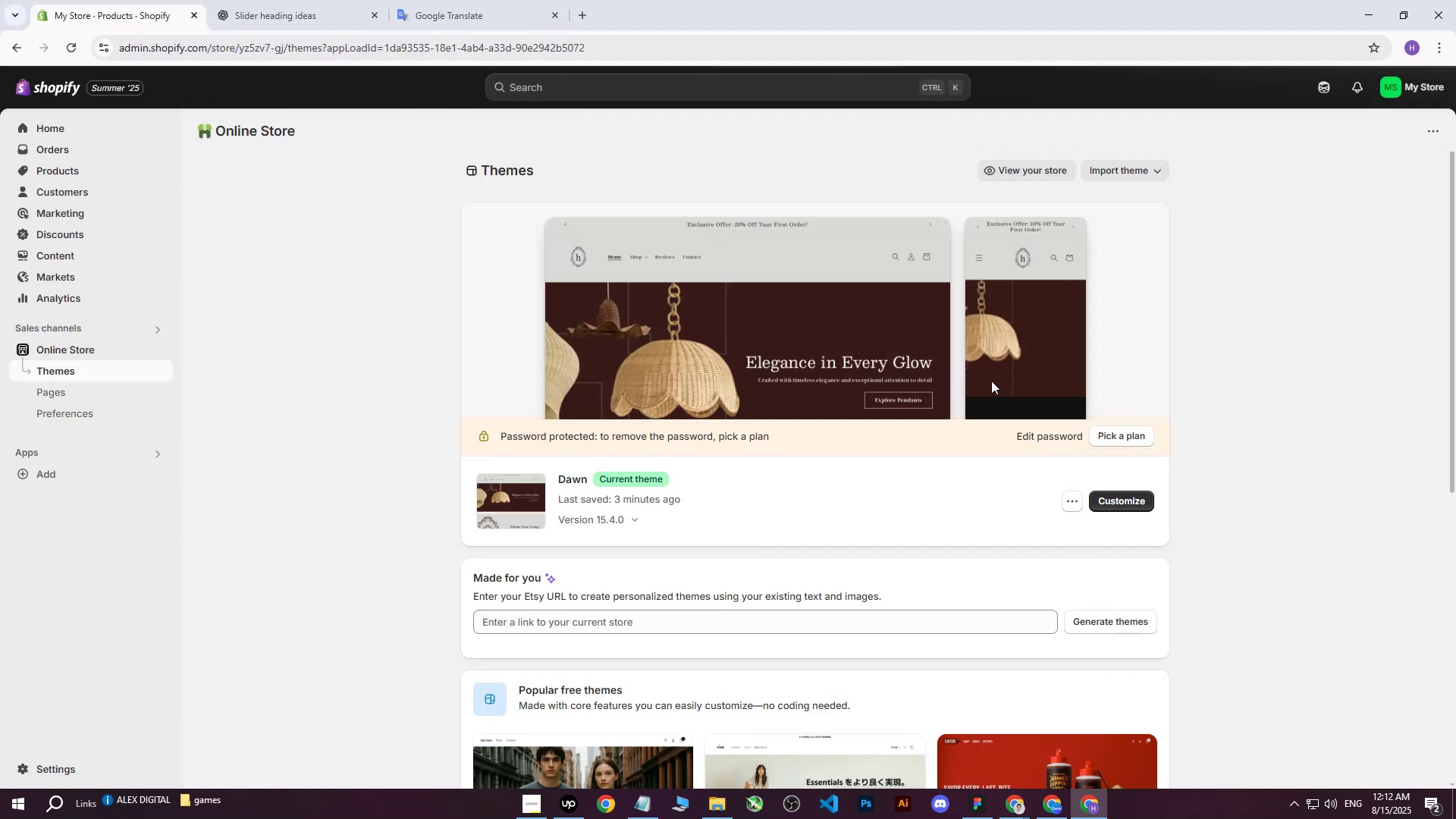 
left_click([1112, 500])
 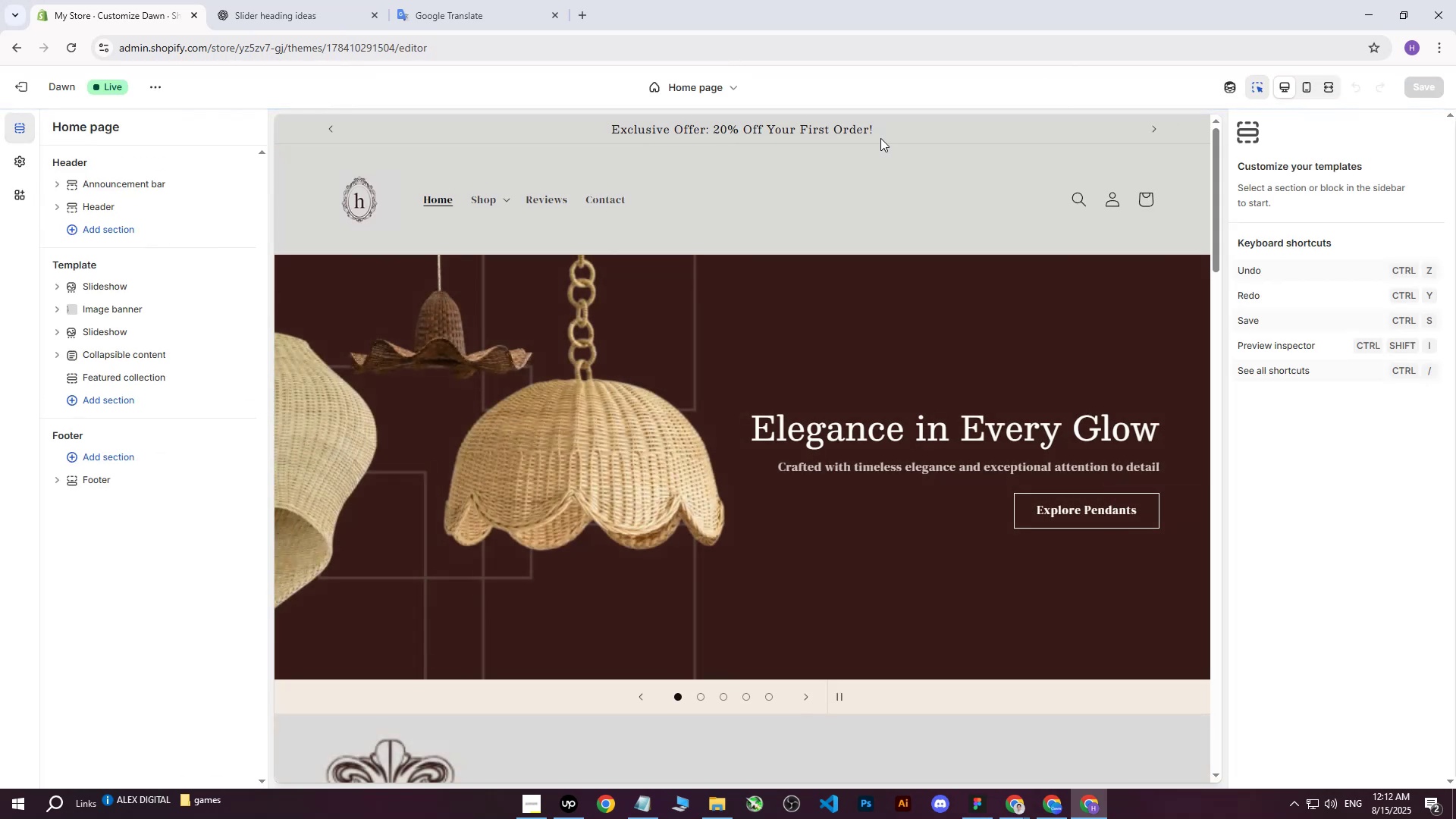 
double_click([610, 202])
 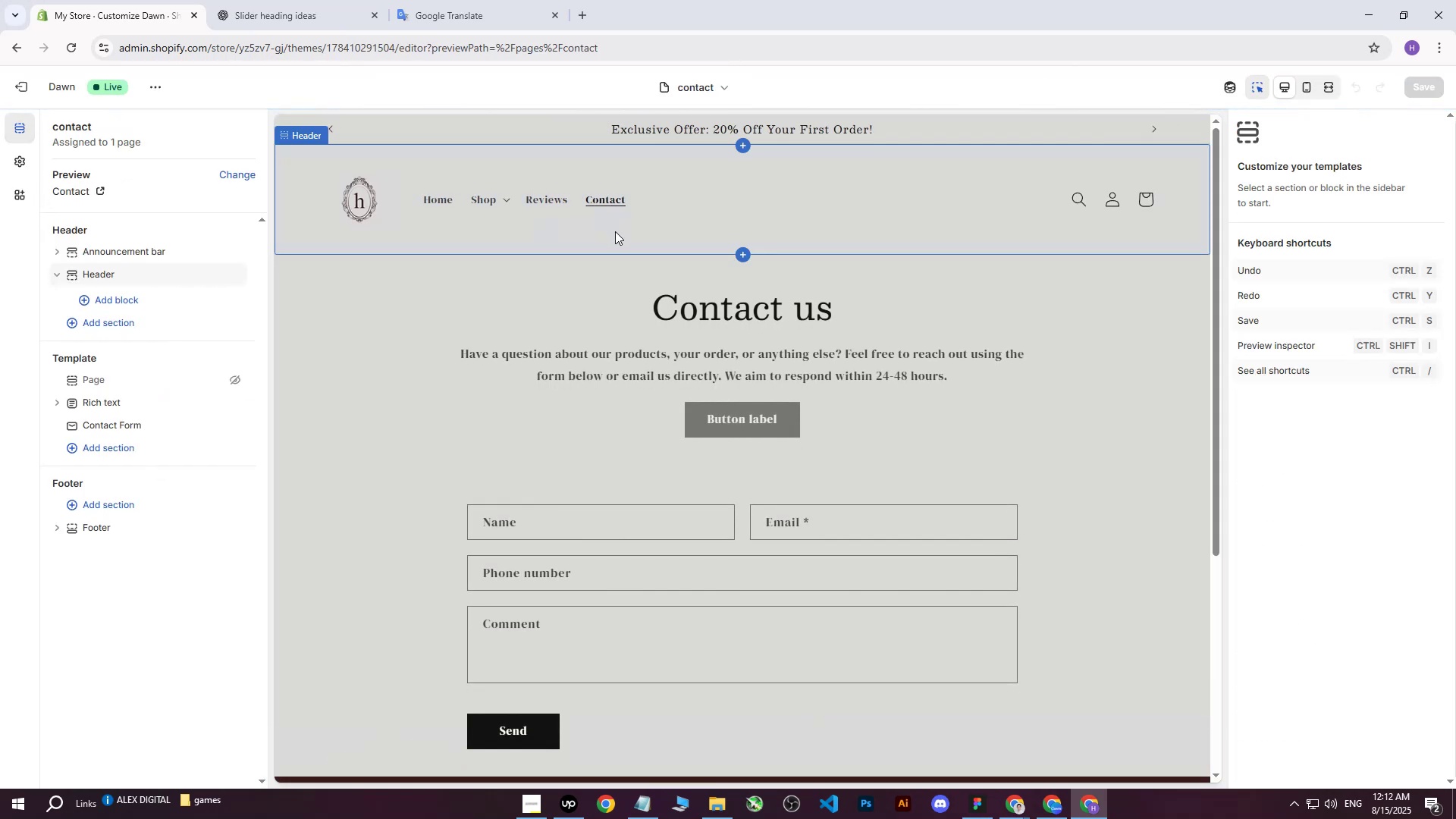 
scroll: coordinate [607, 416], scroll_direction: down, amount: 5.0
 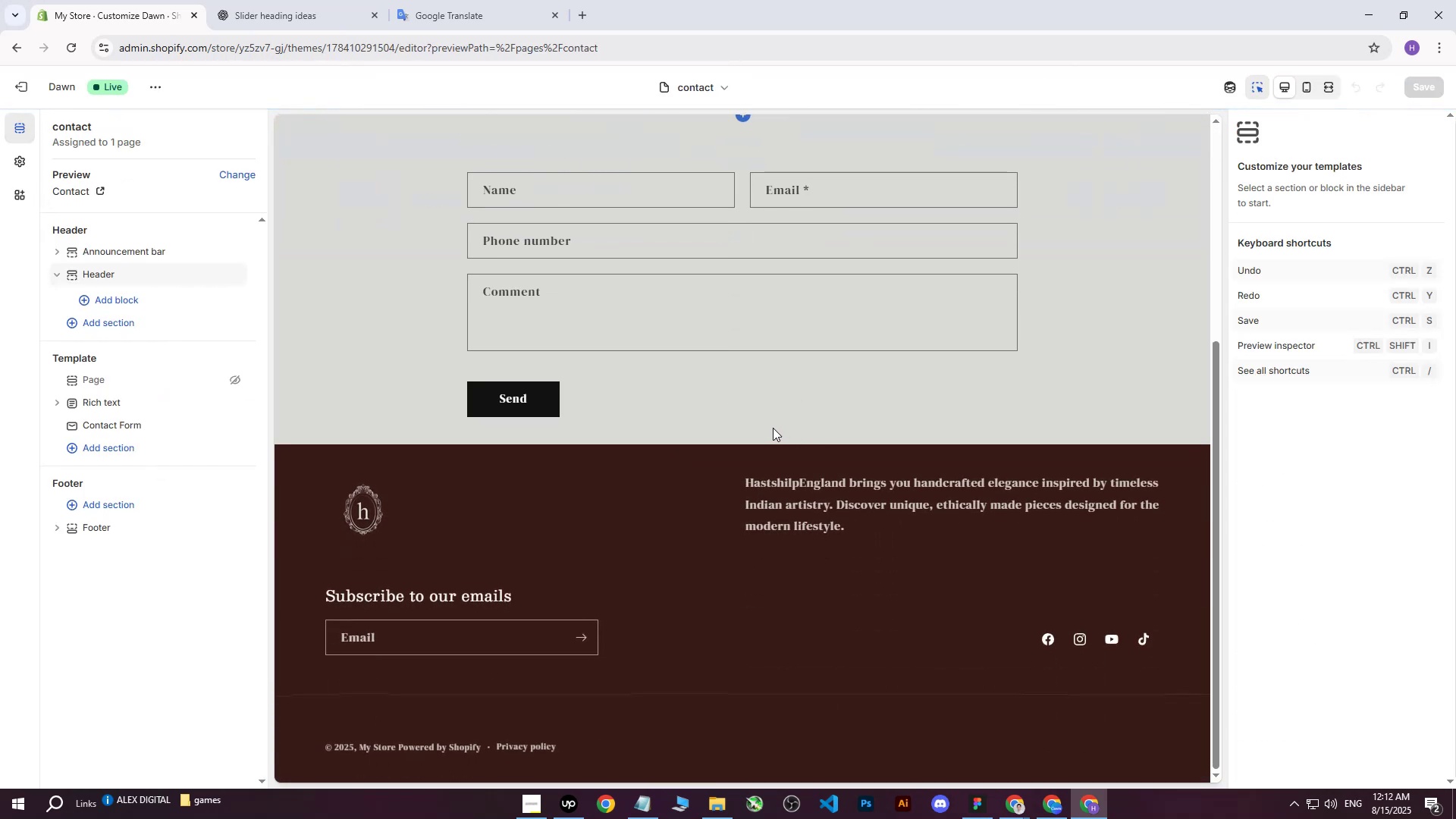 
left_click([777, 435])
 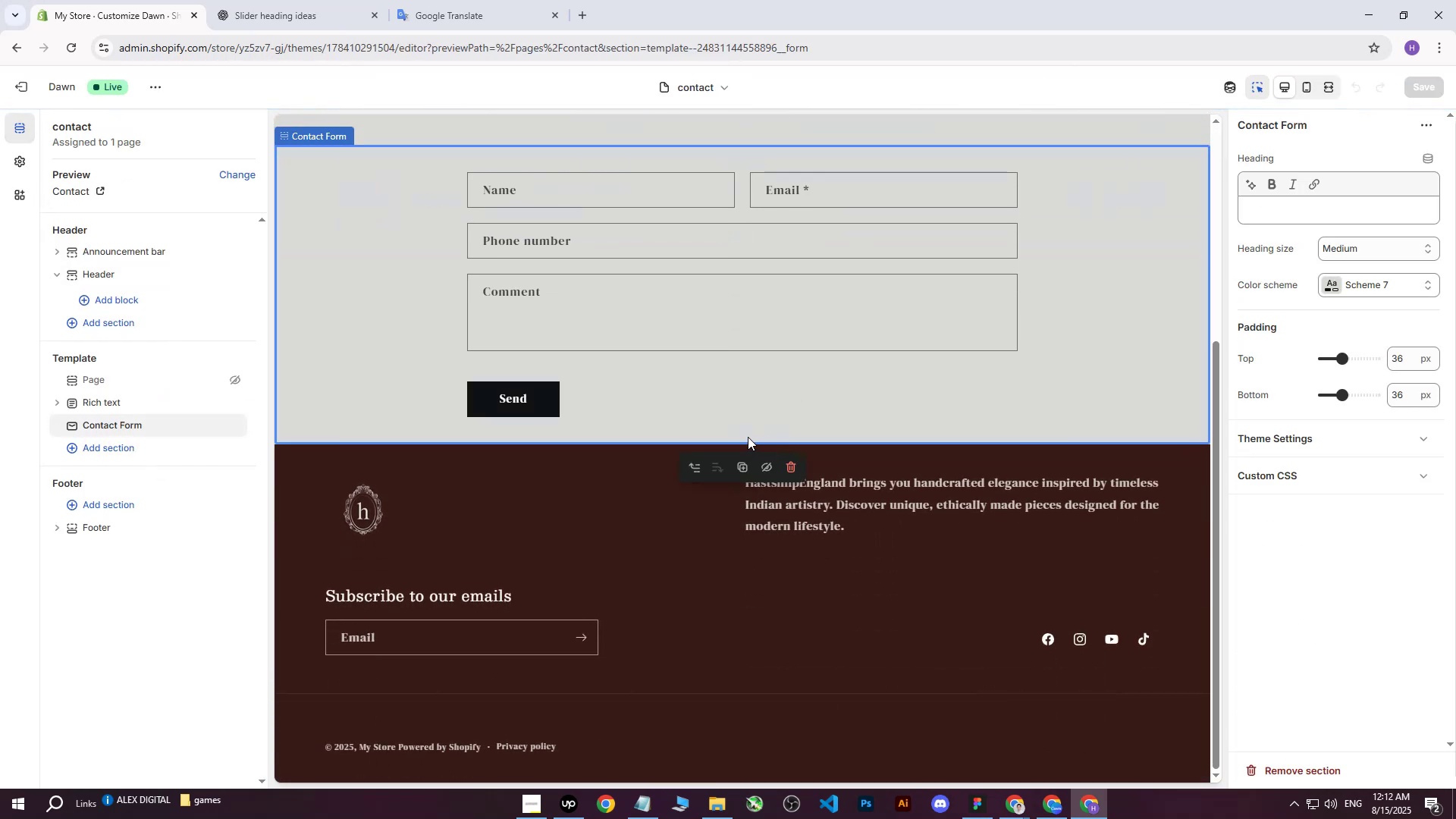 
left_click([745, 435])
 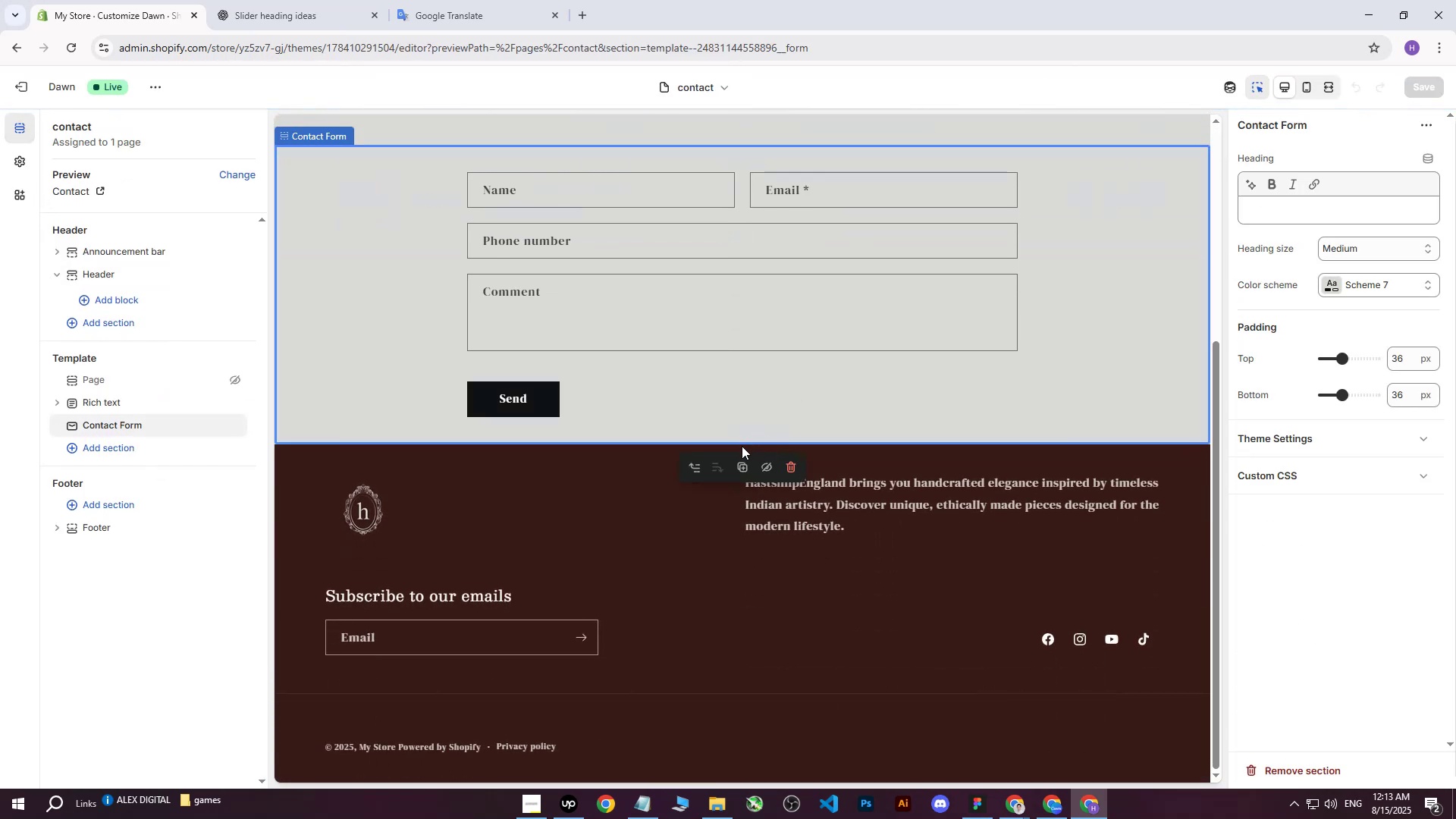 
left_click([748, 410])
 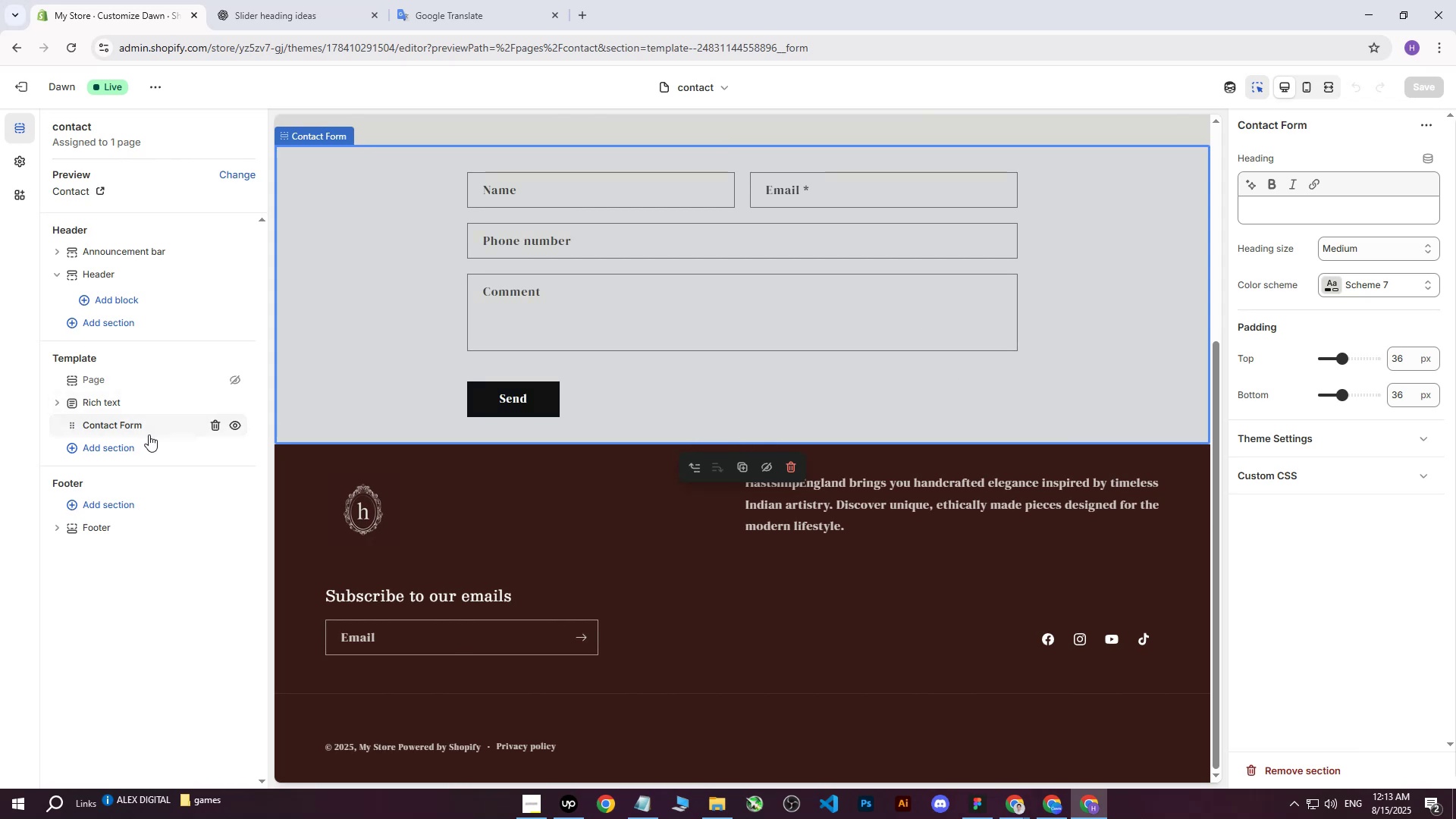 
left_click([147, 434])
 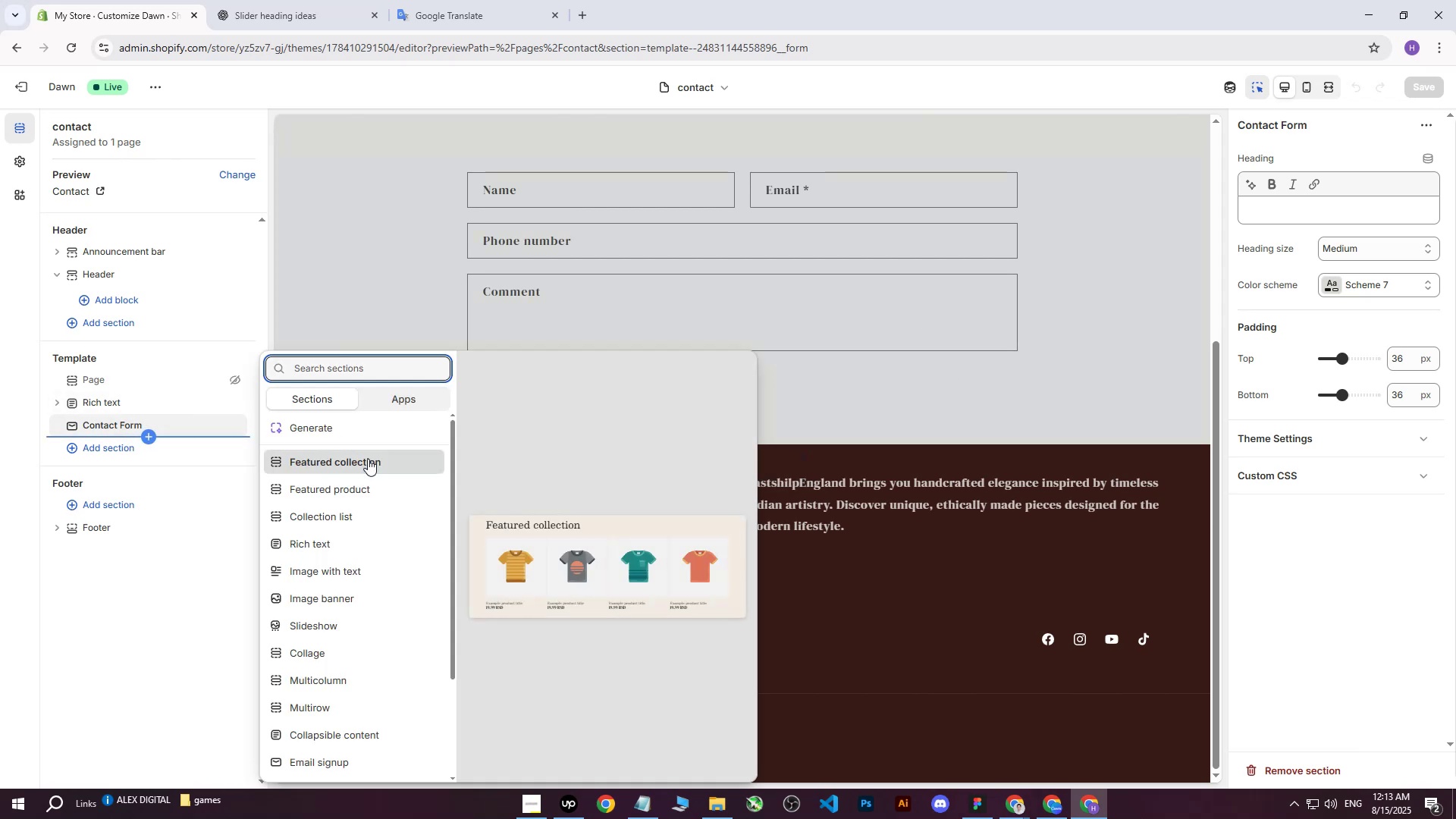 
scroll: coordinate [368, 570], scroll_direction: down, amount: 1.0
 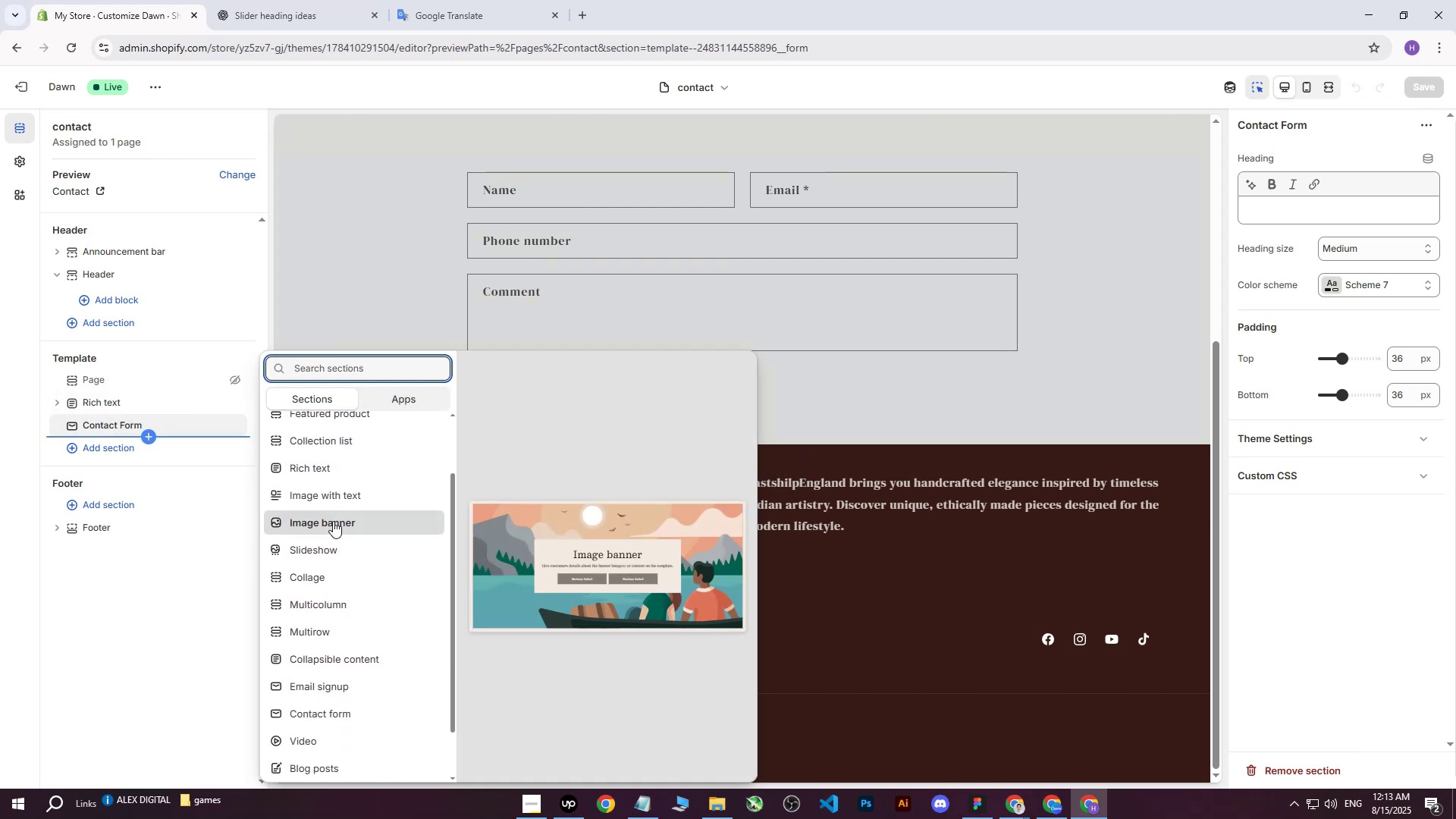 
left_click([344, 469])
 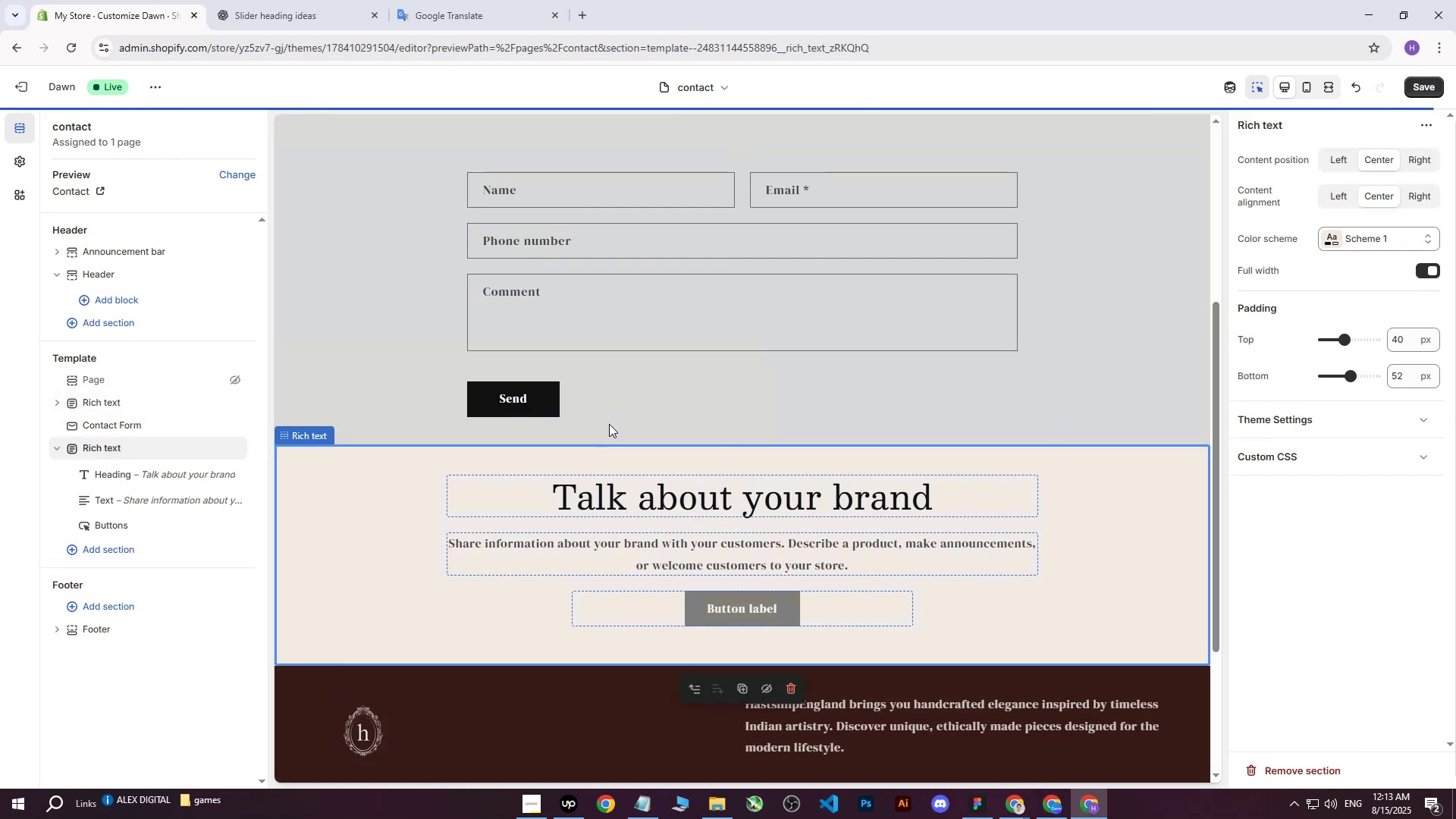 
left_click([643, 494])
 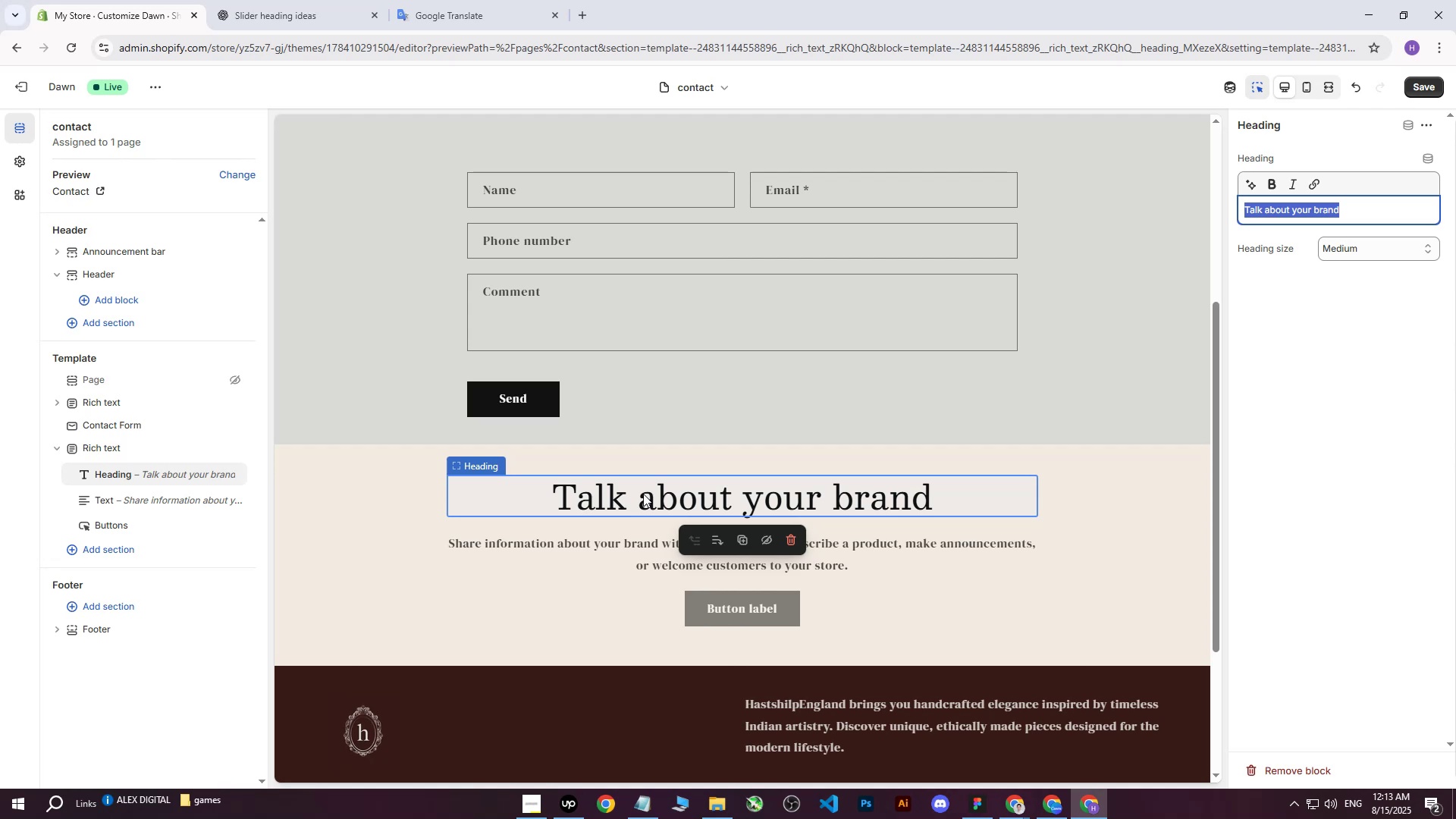 
wait(8.25)
 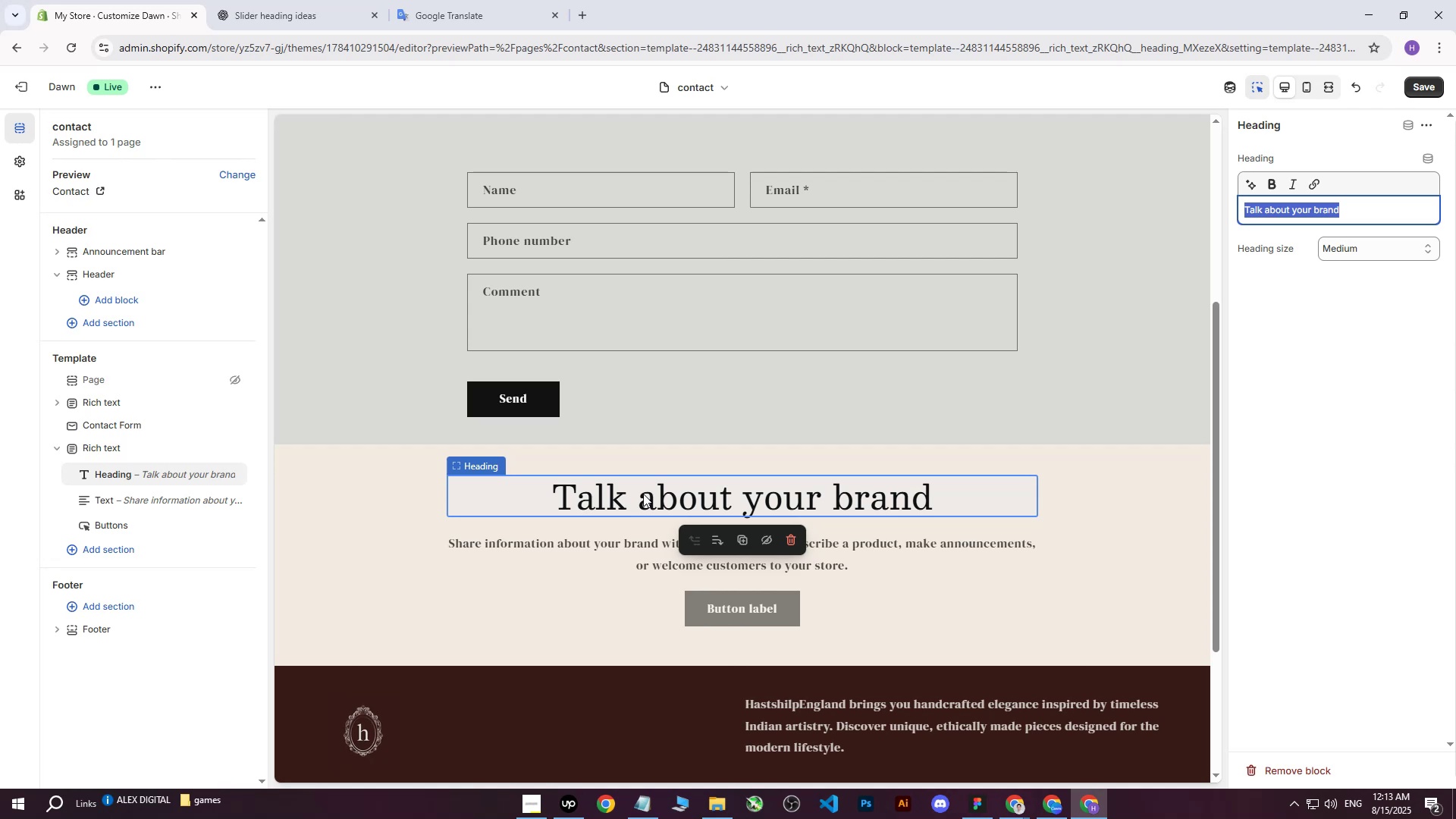 
left_click([222, 474])
 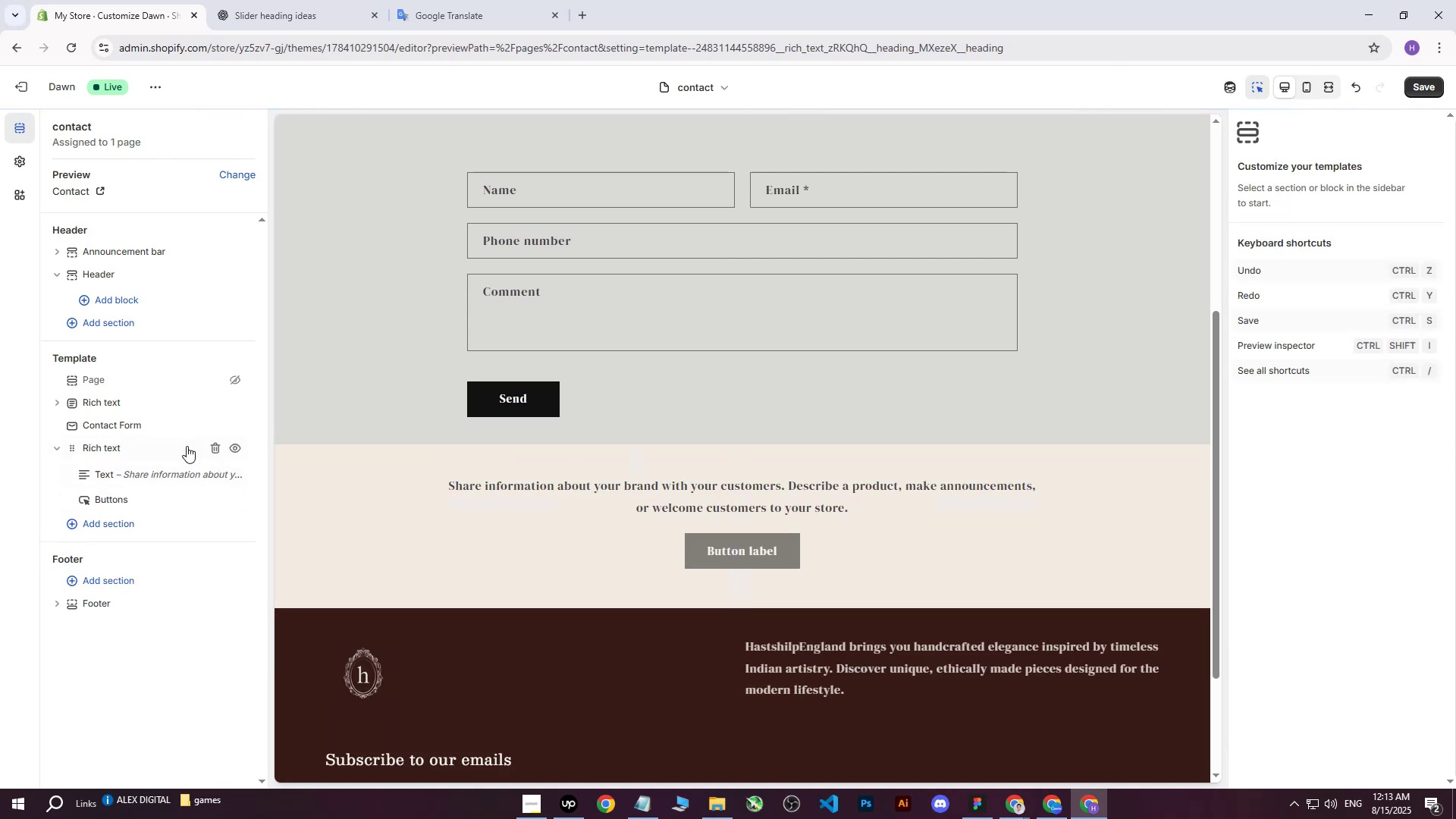 
left_click([215, 450])
 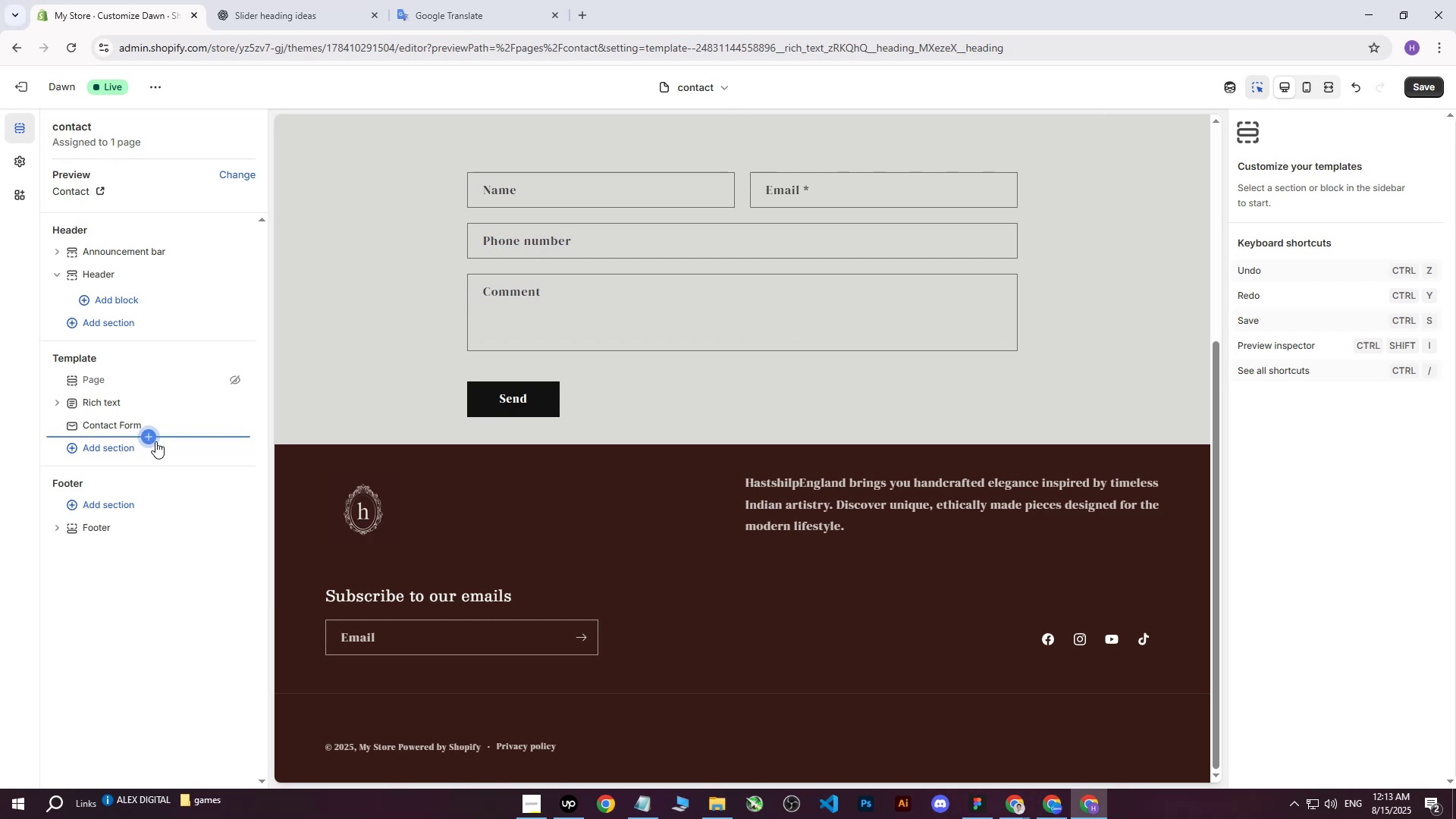 
left_click([155, 441])
 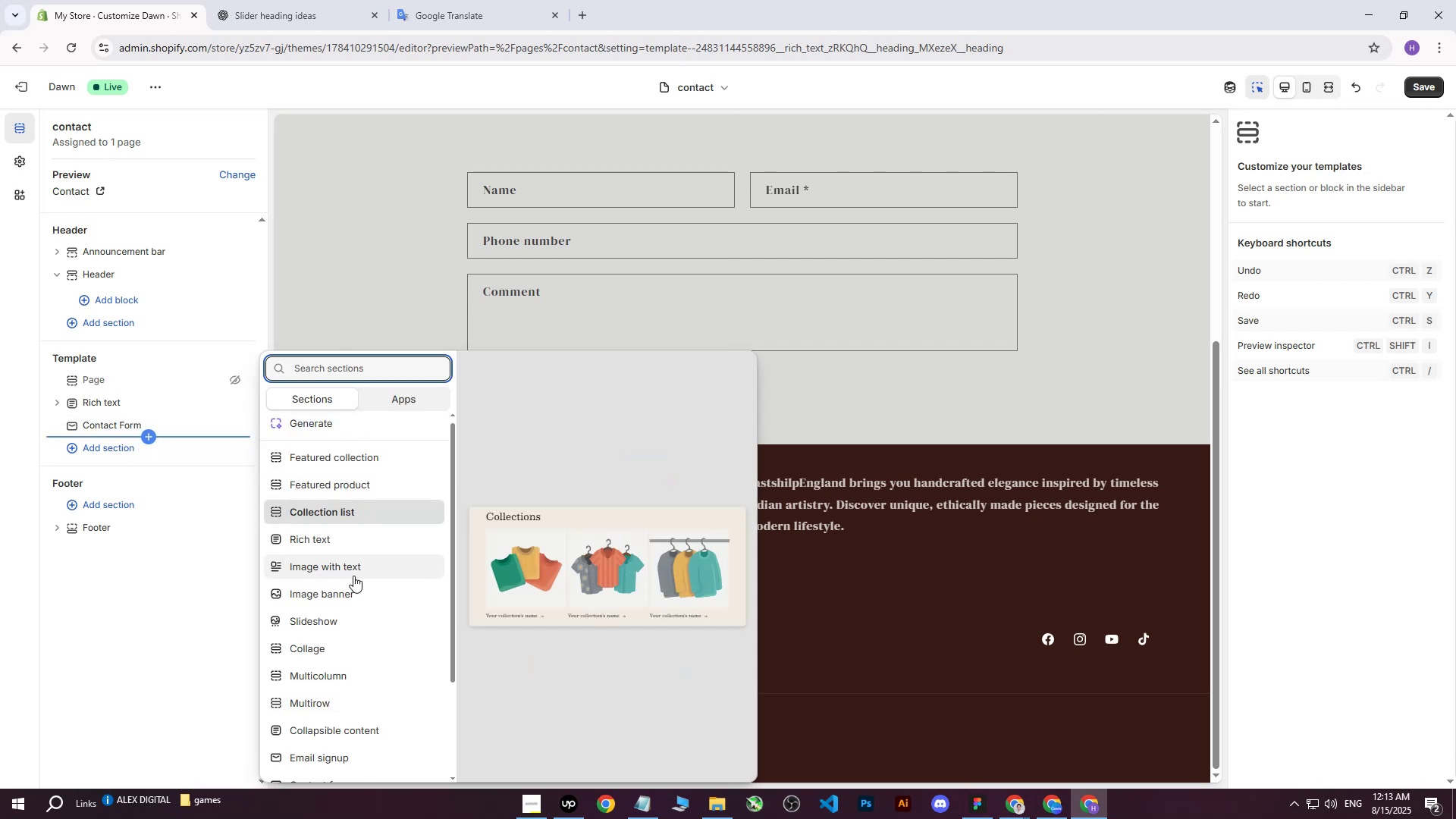 
scroll: coordinate [336, 633], scroll_direction: down, amount: 1.0
 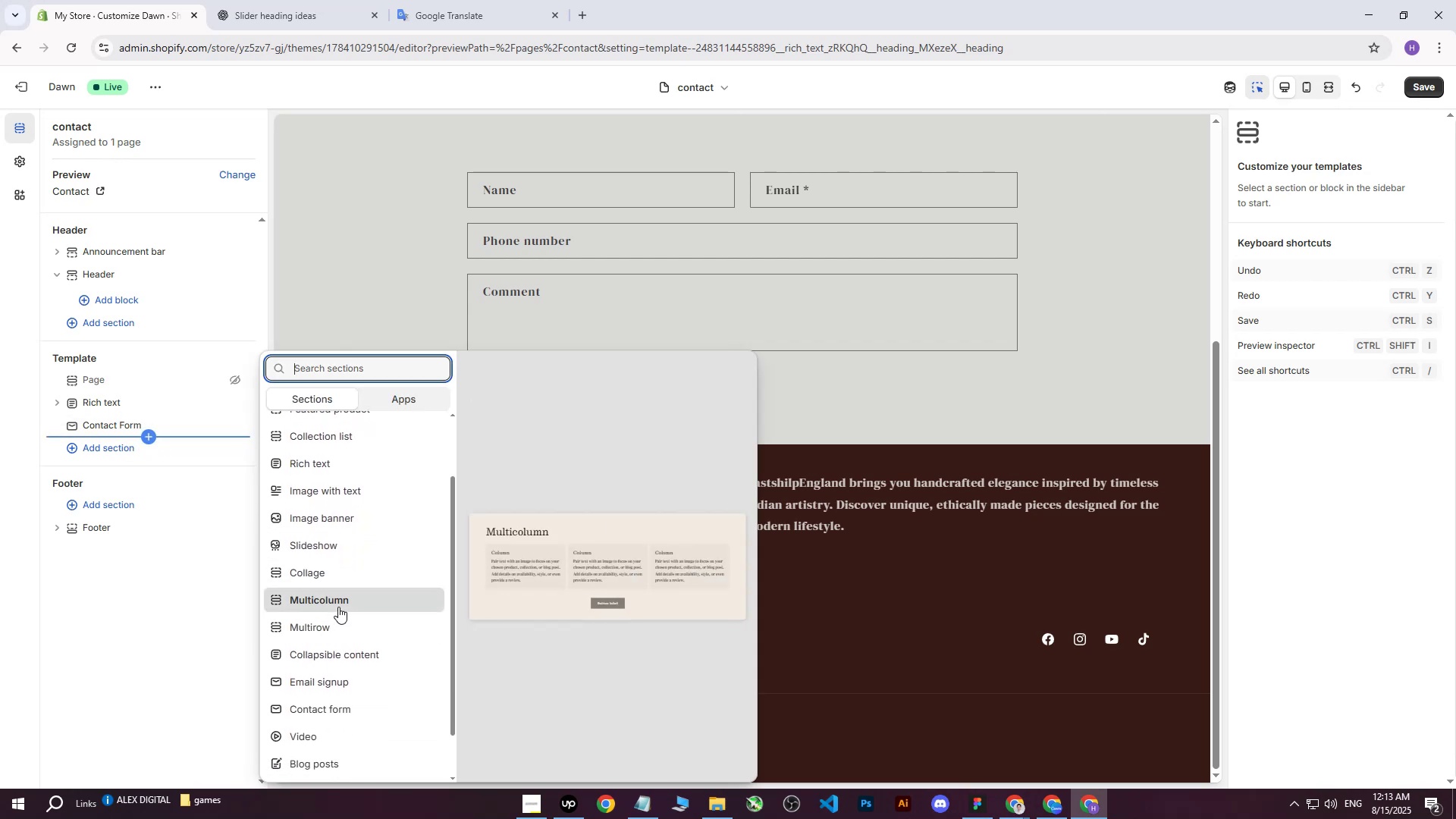 
left_click([331, 620])
 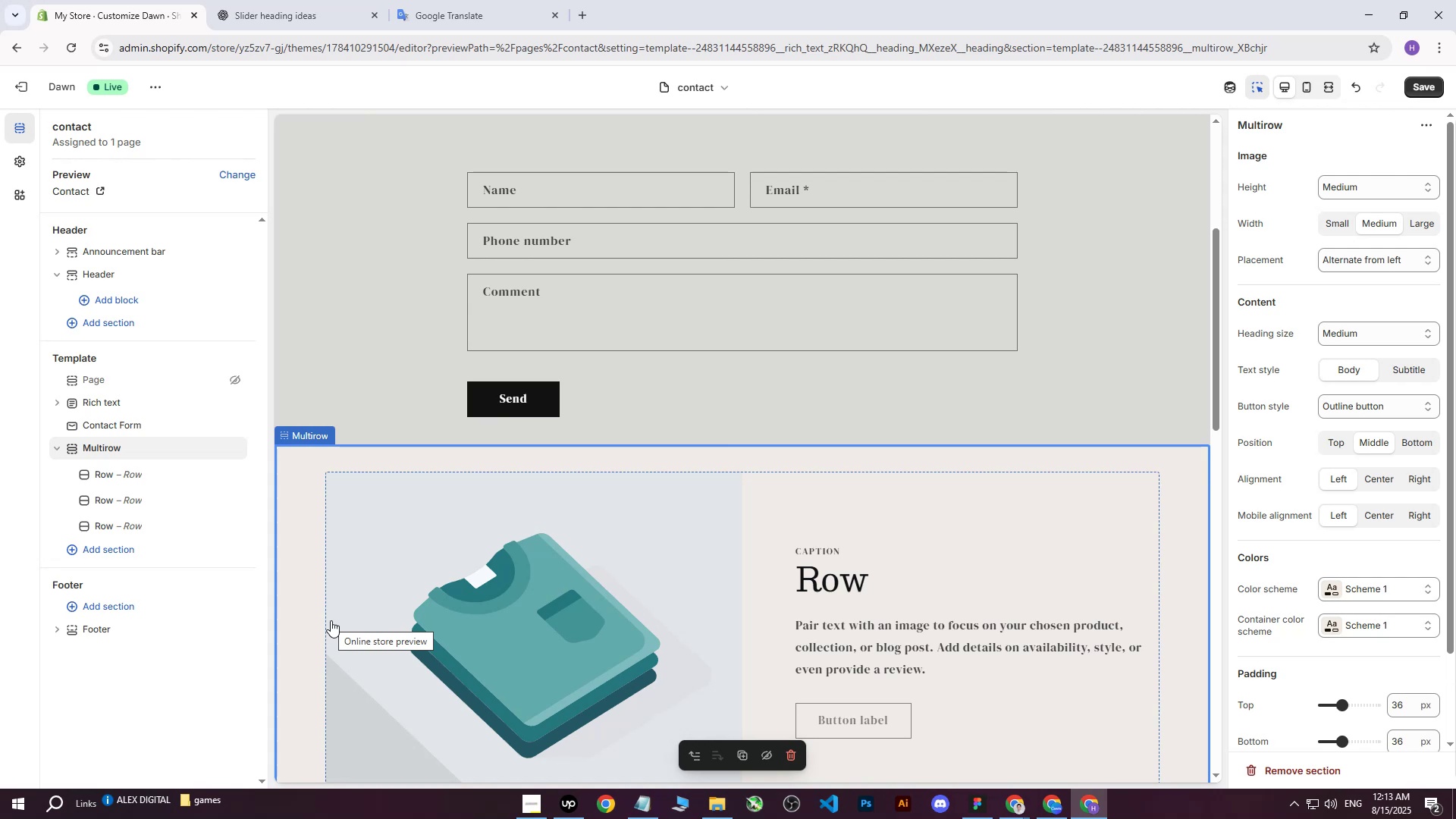 
wait(19.72)
 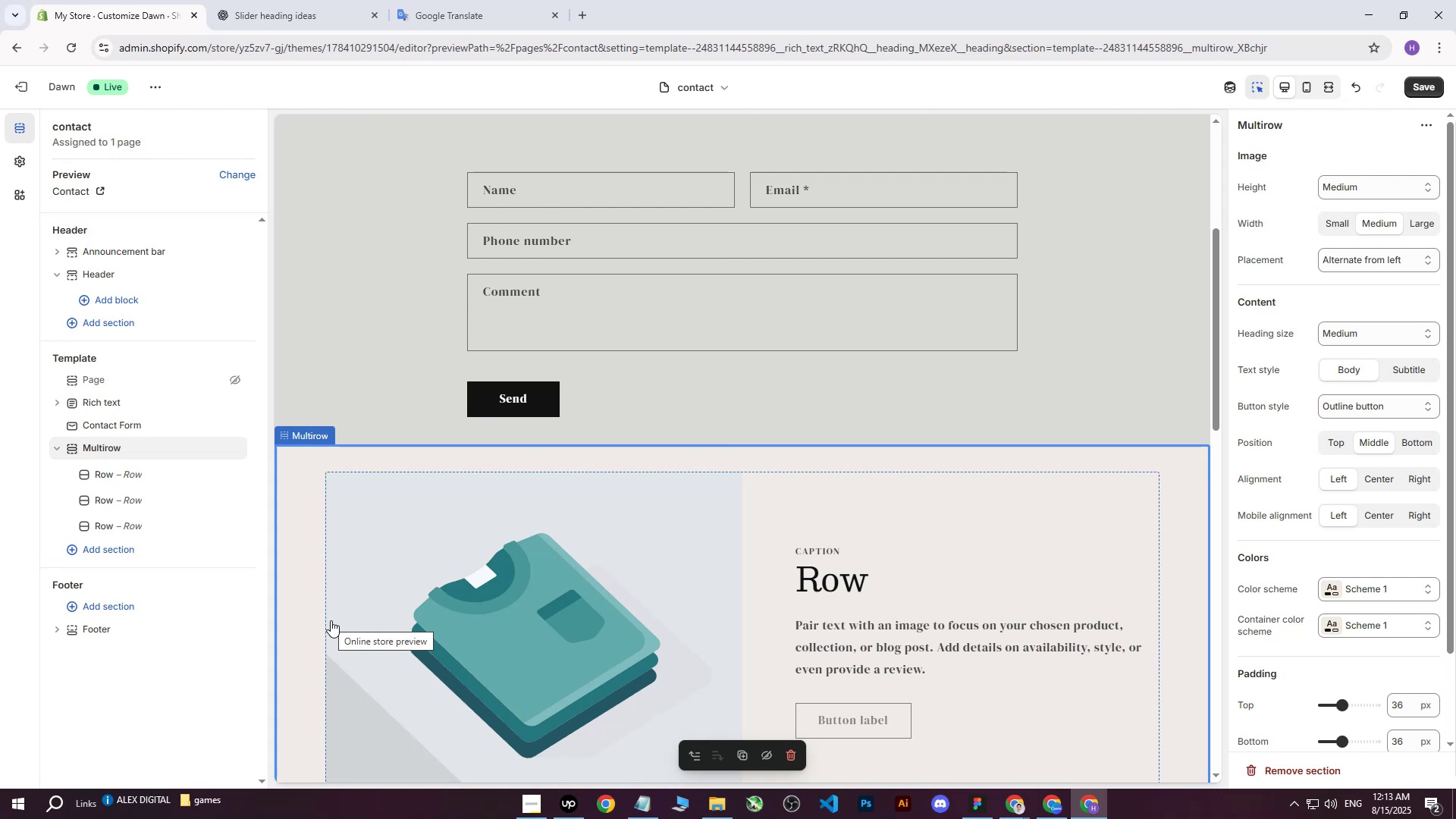 
double_click([1352, 170])
 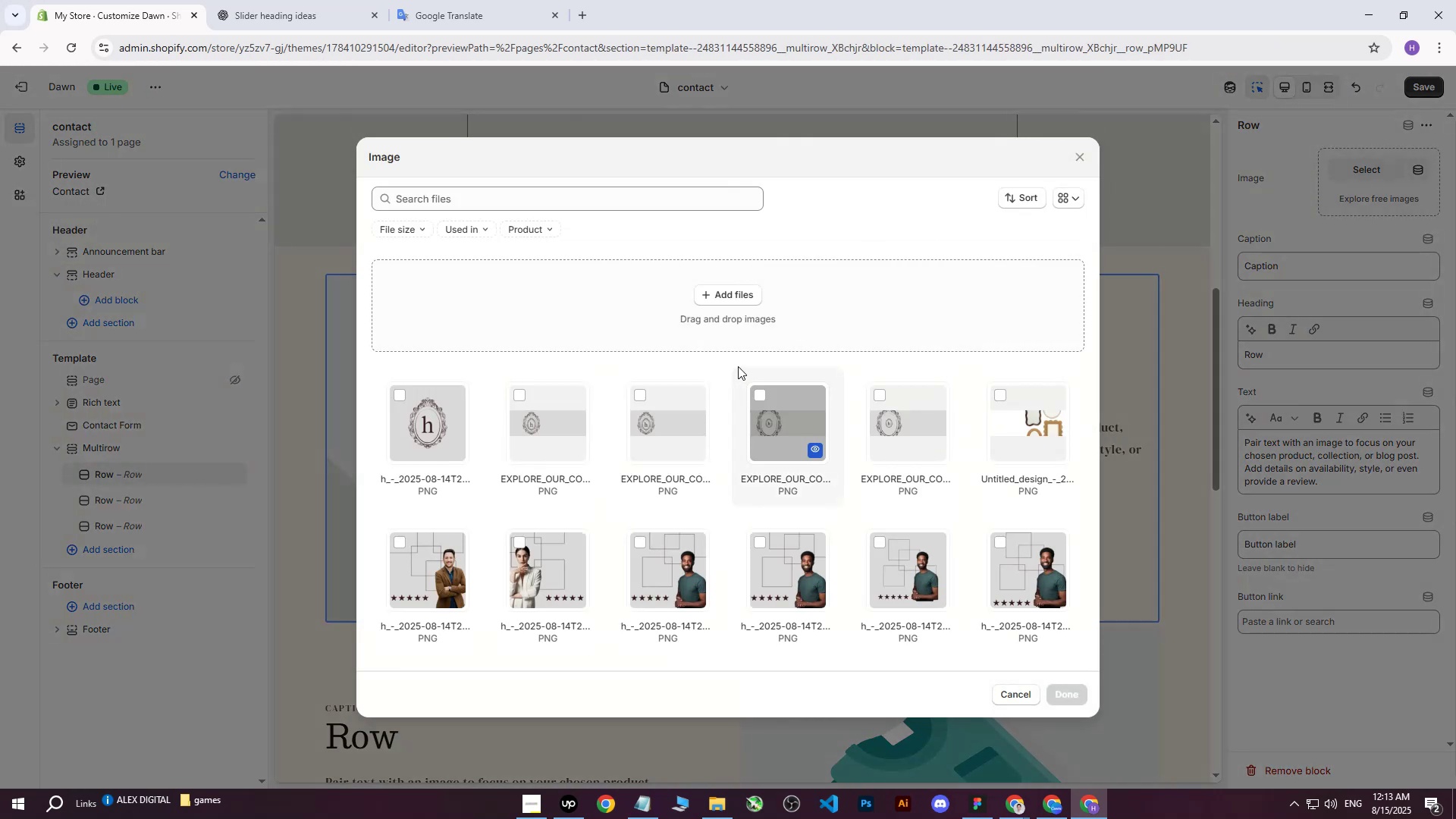 
left_click([734, 283])
 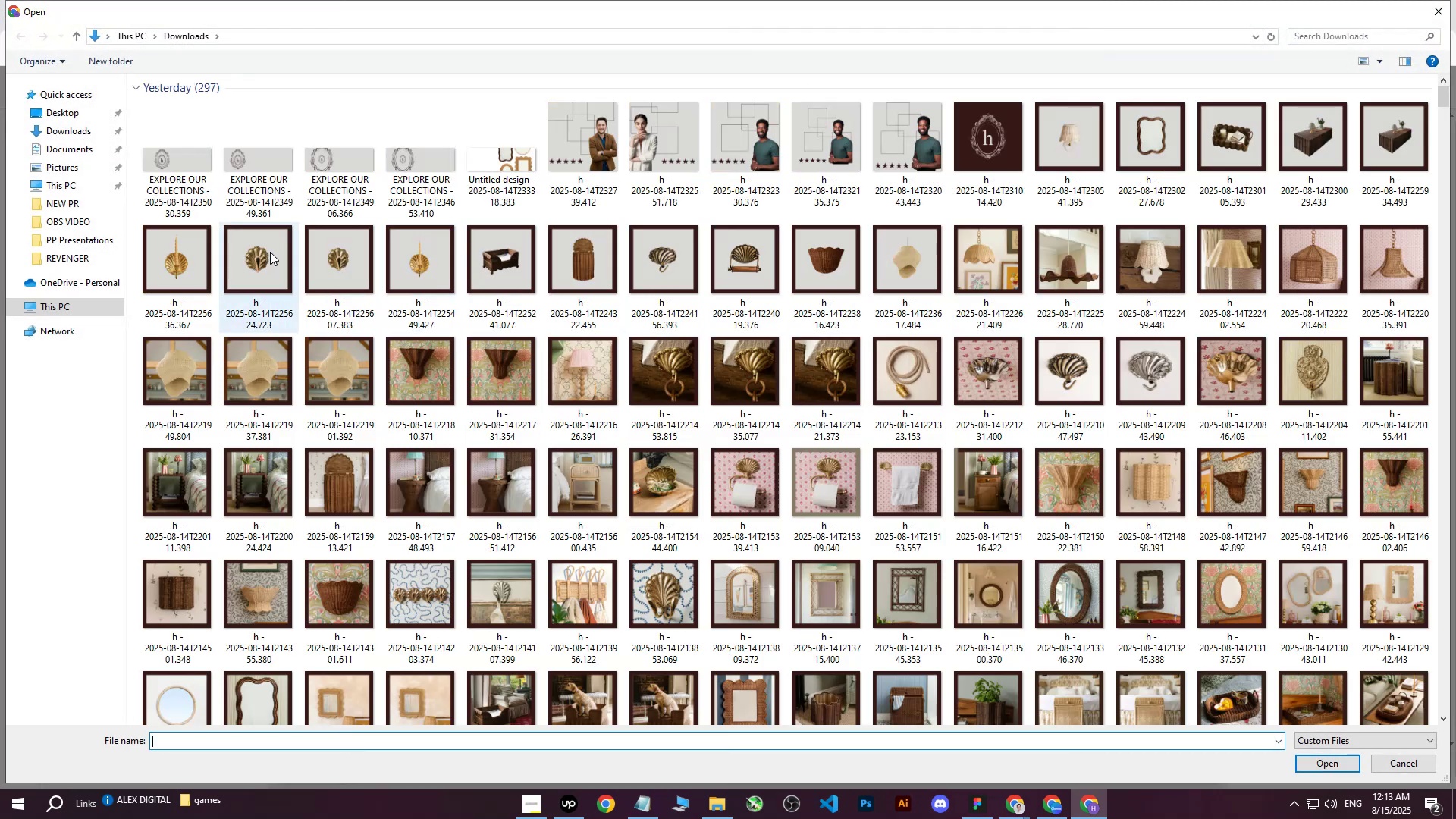 
scroll: coordinate [881, 423], scroll_direction: down, amount: 1.0
 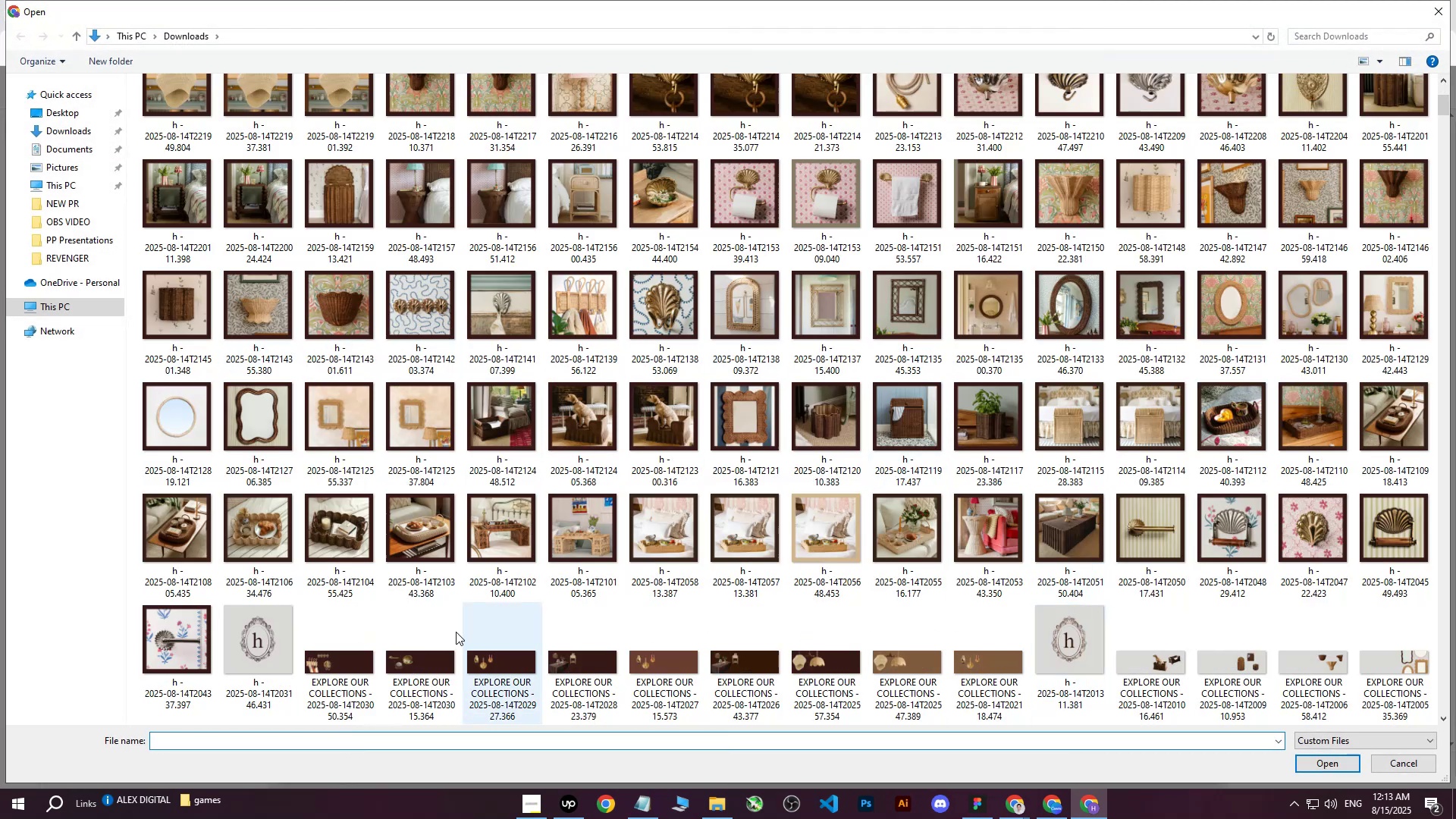 
left_click([297, 657])
 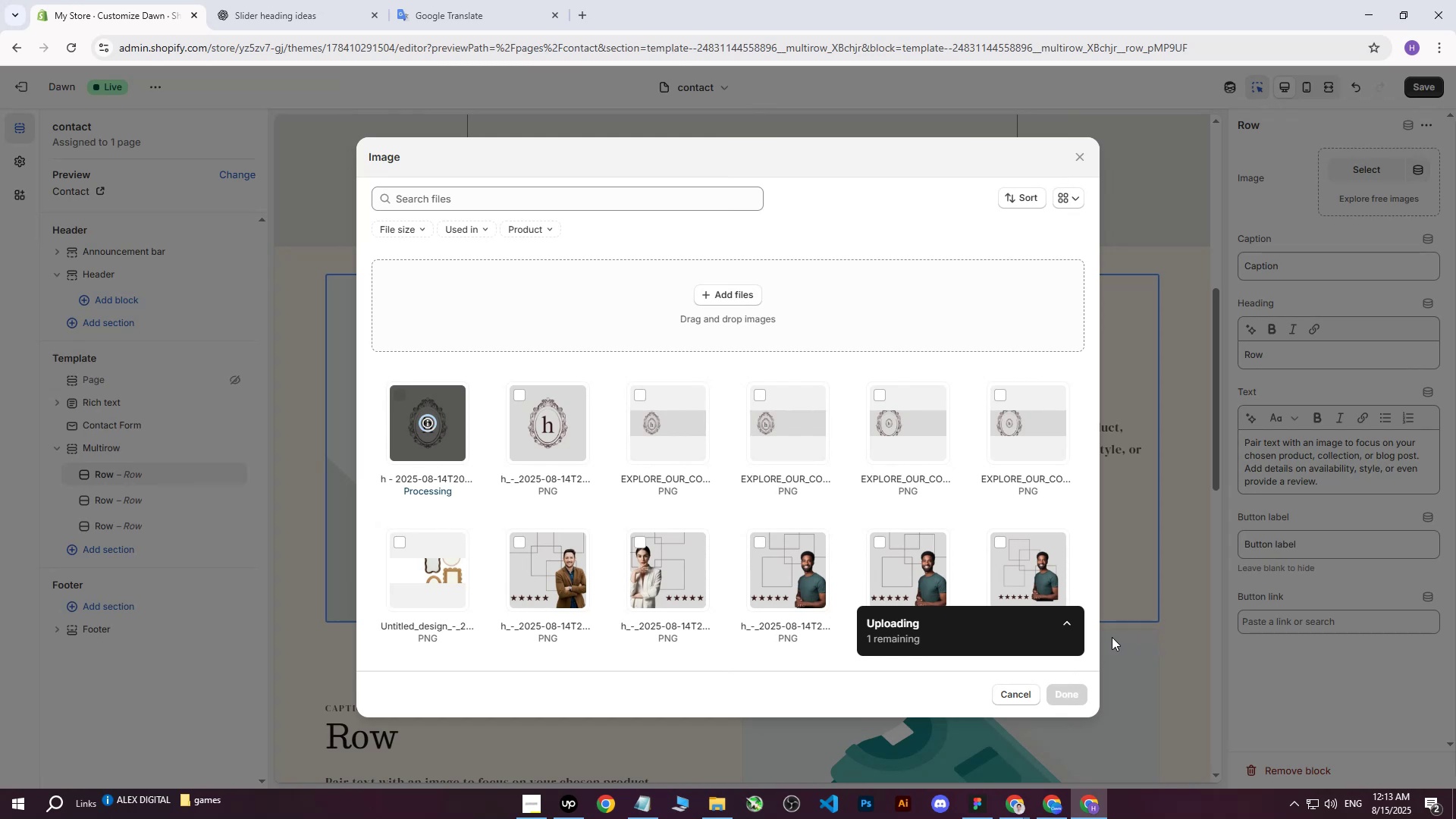 
wait(5.77)
 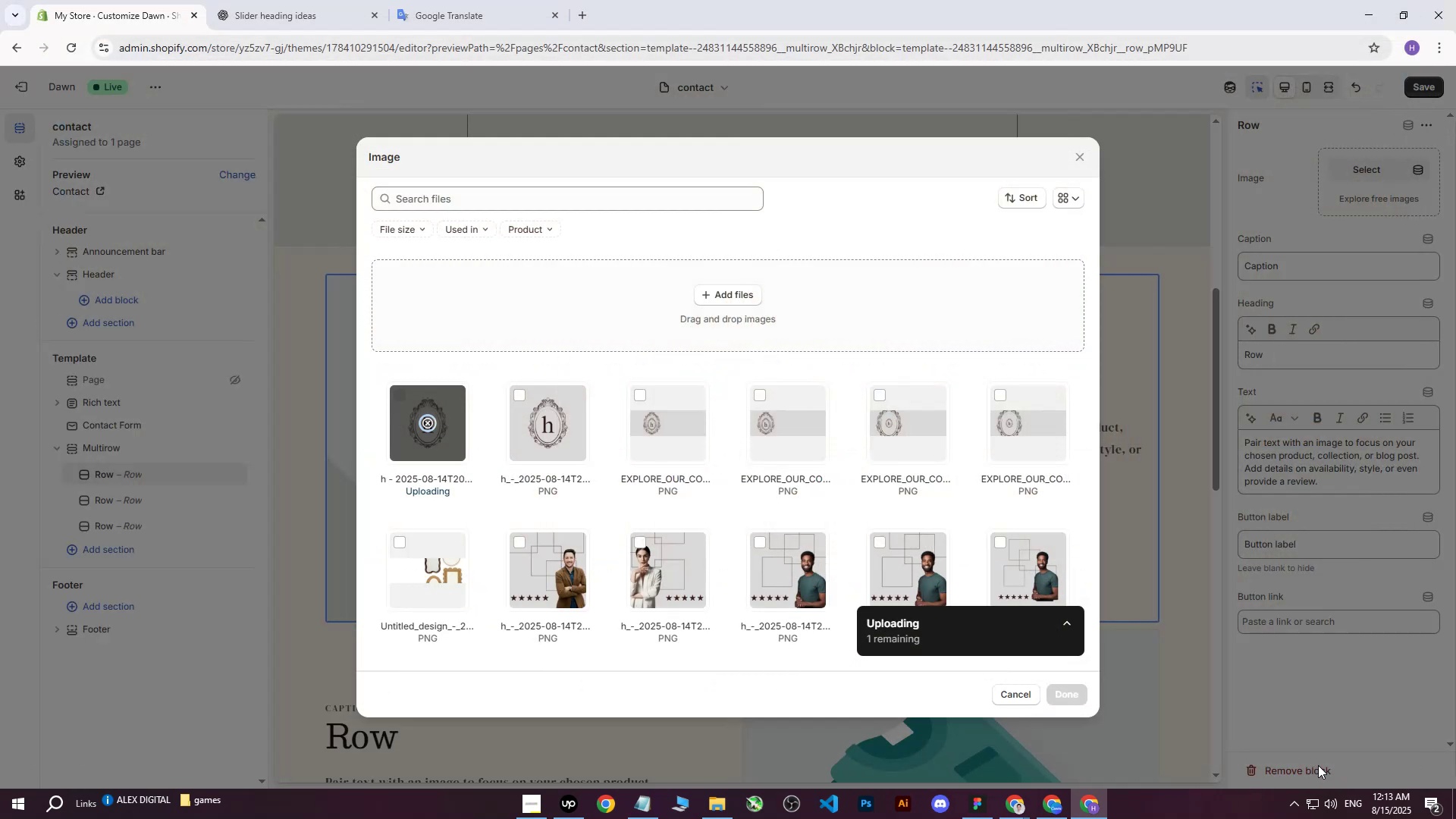 
left_click([1059, 692])
 